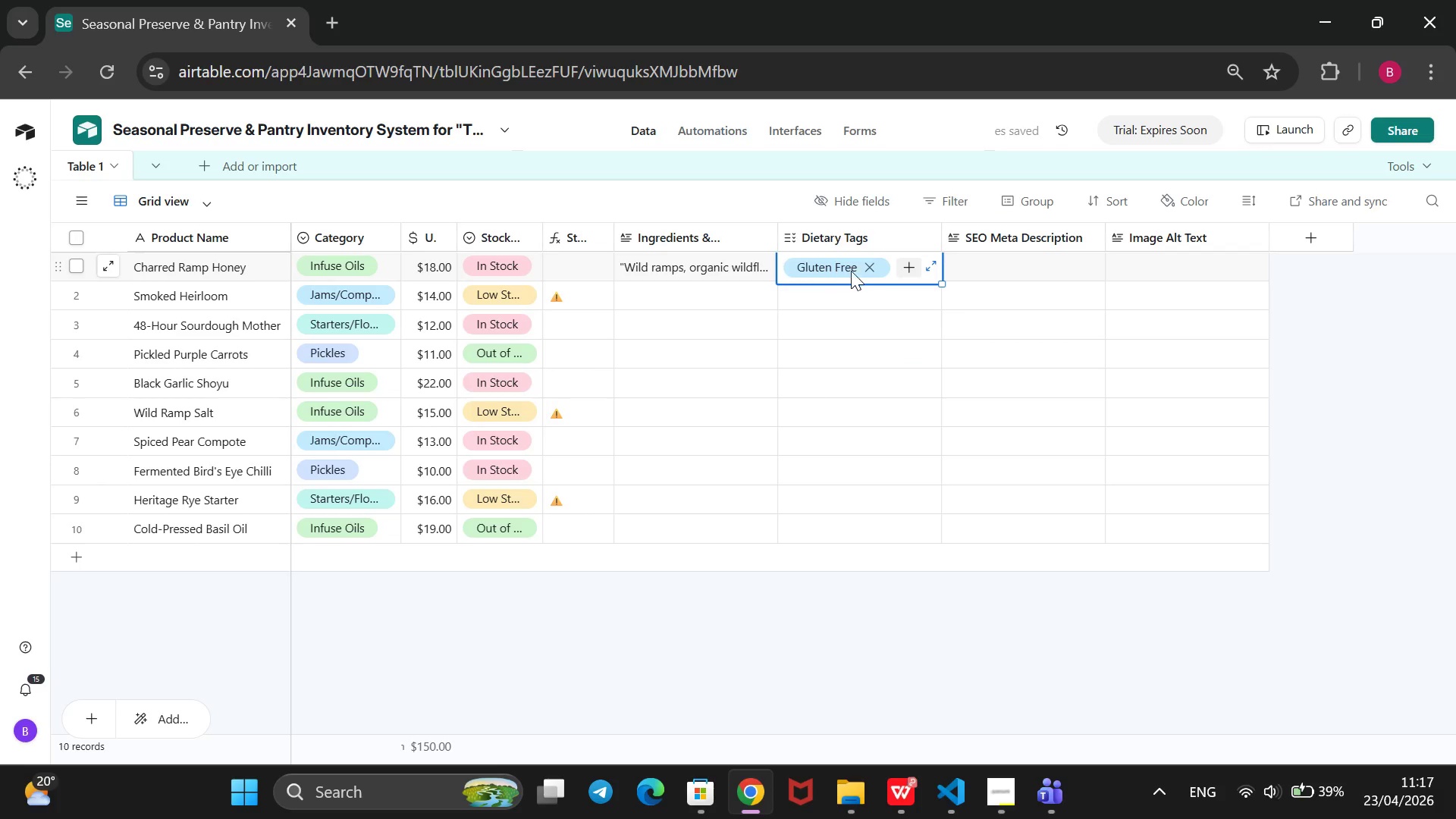 
left_click([903, 262])
 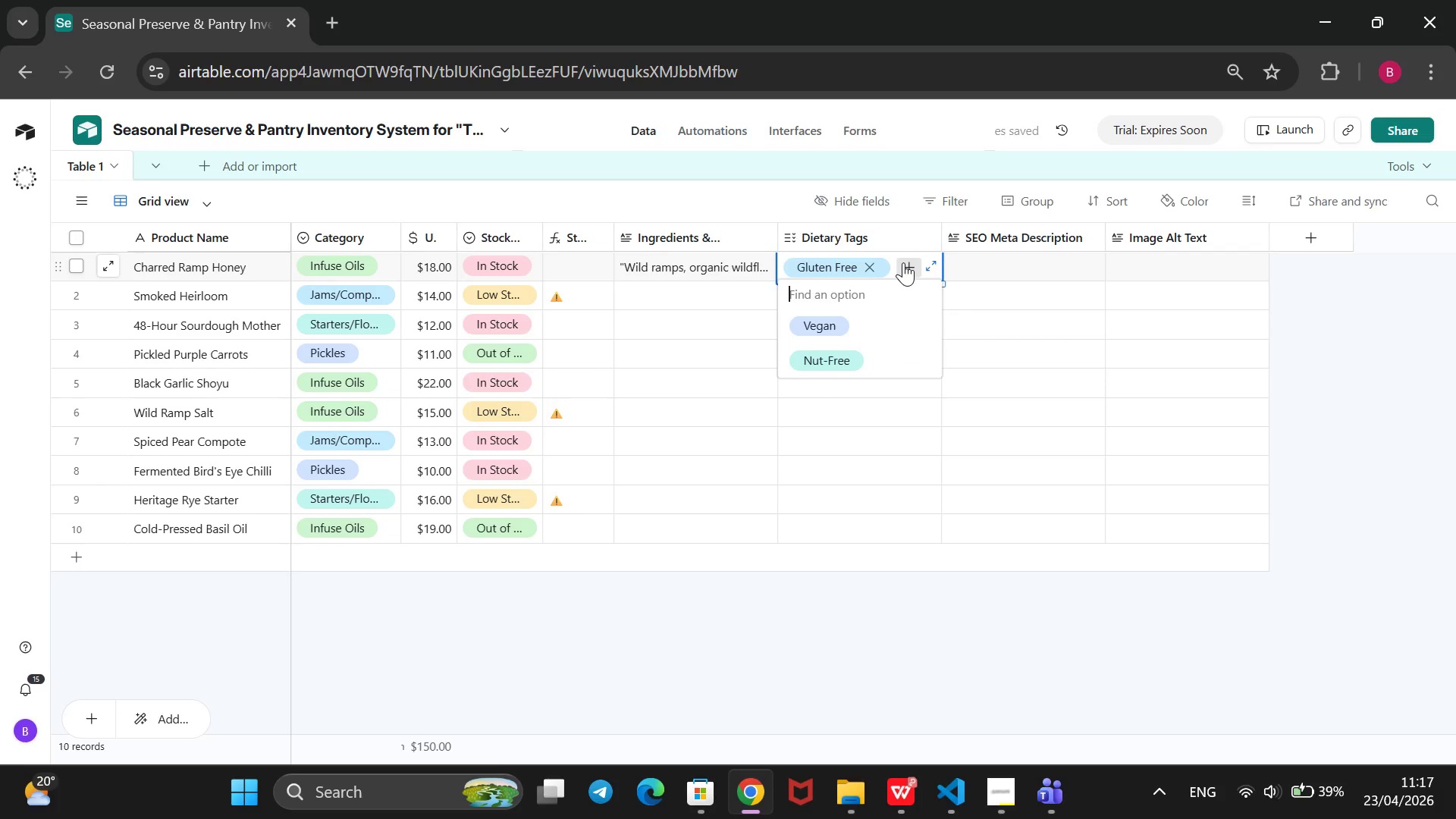 
key(Enter)
 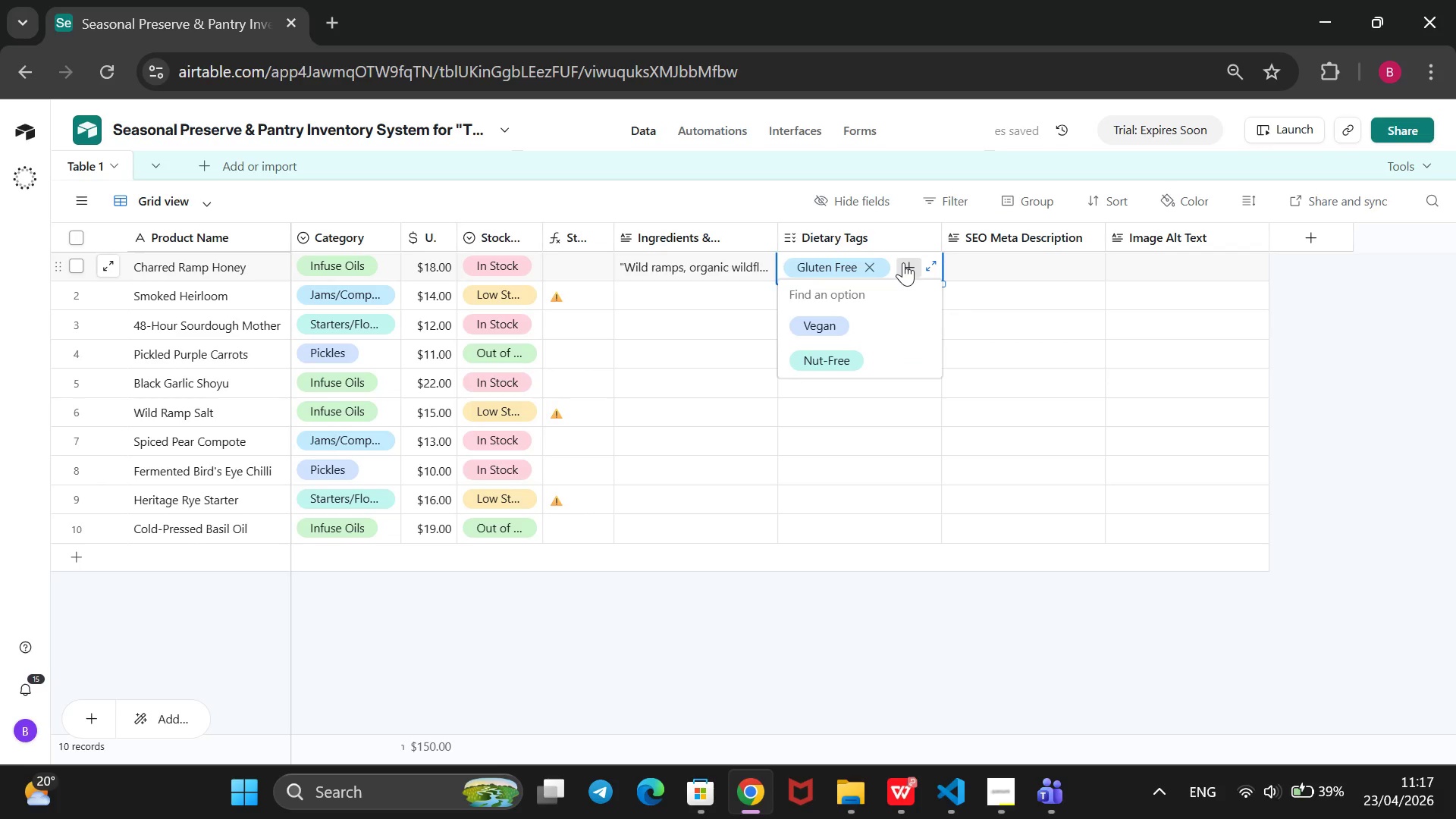 
key(ArrowDown)
 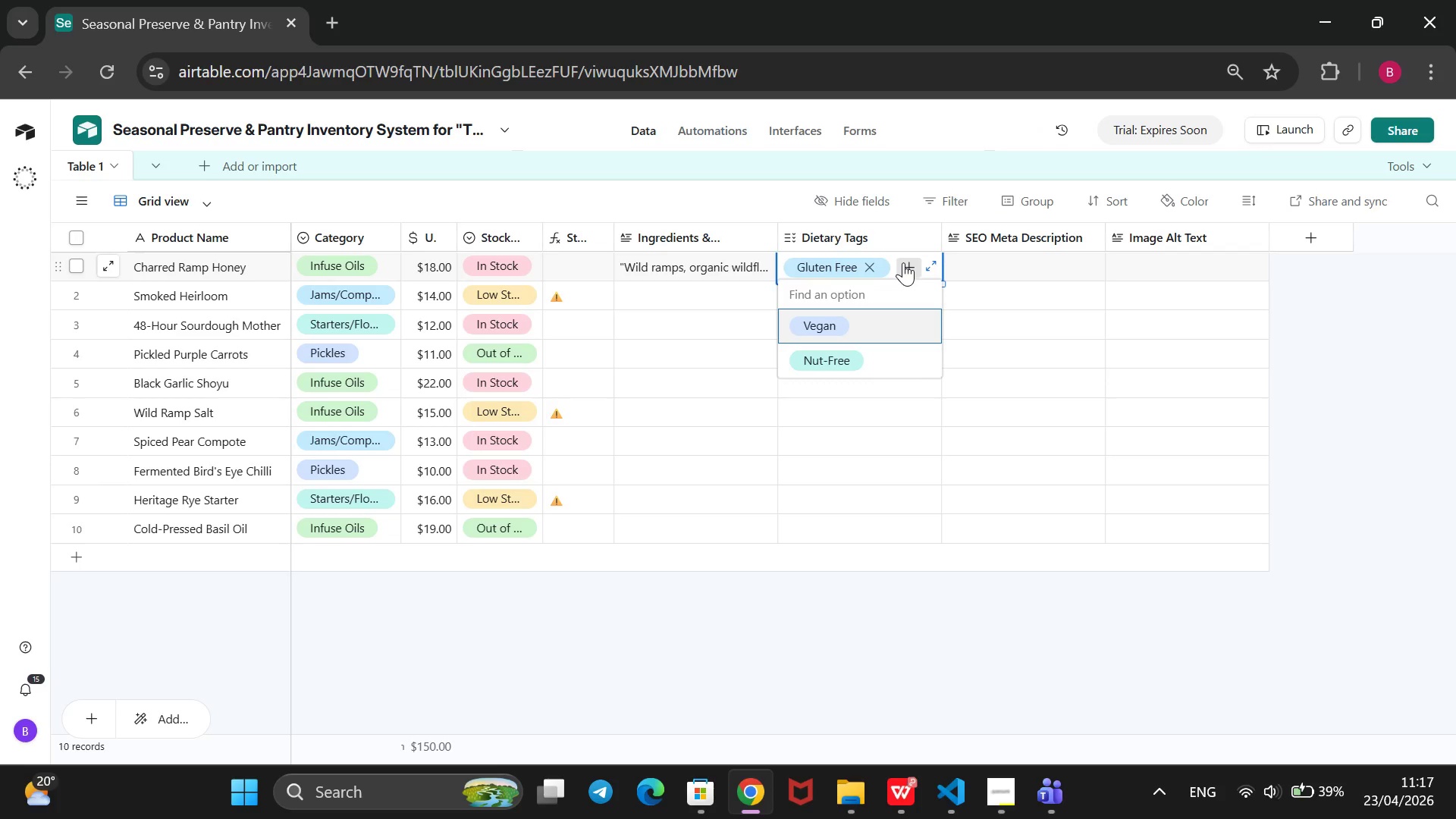 
key(ArrowDown)
 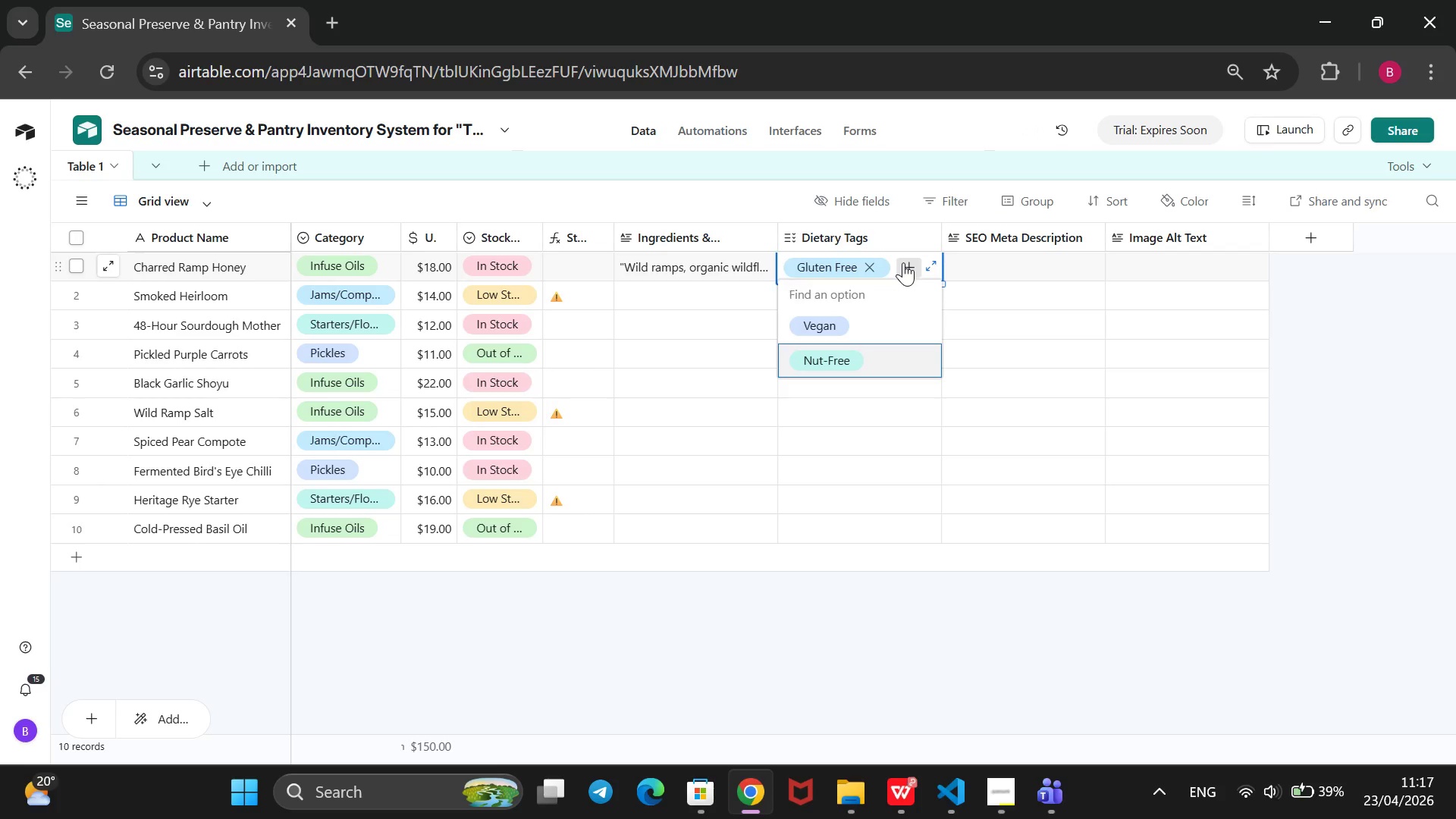 
key(Enter)
 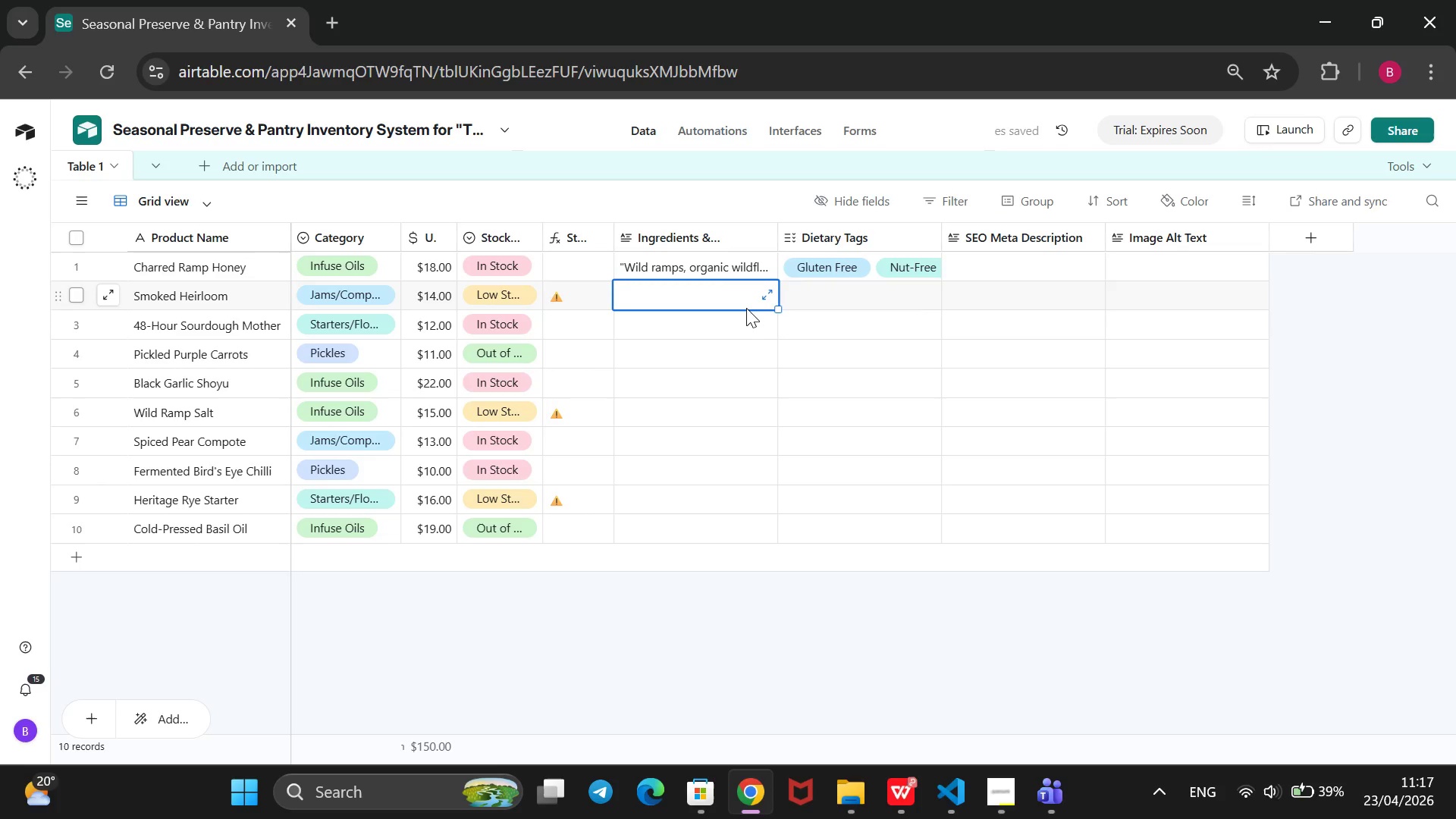 
wait(8.28)
 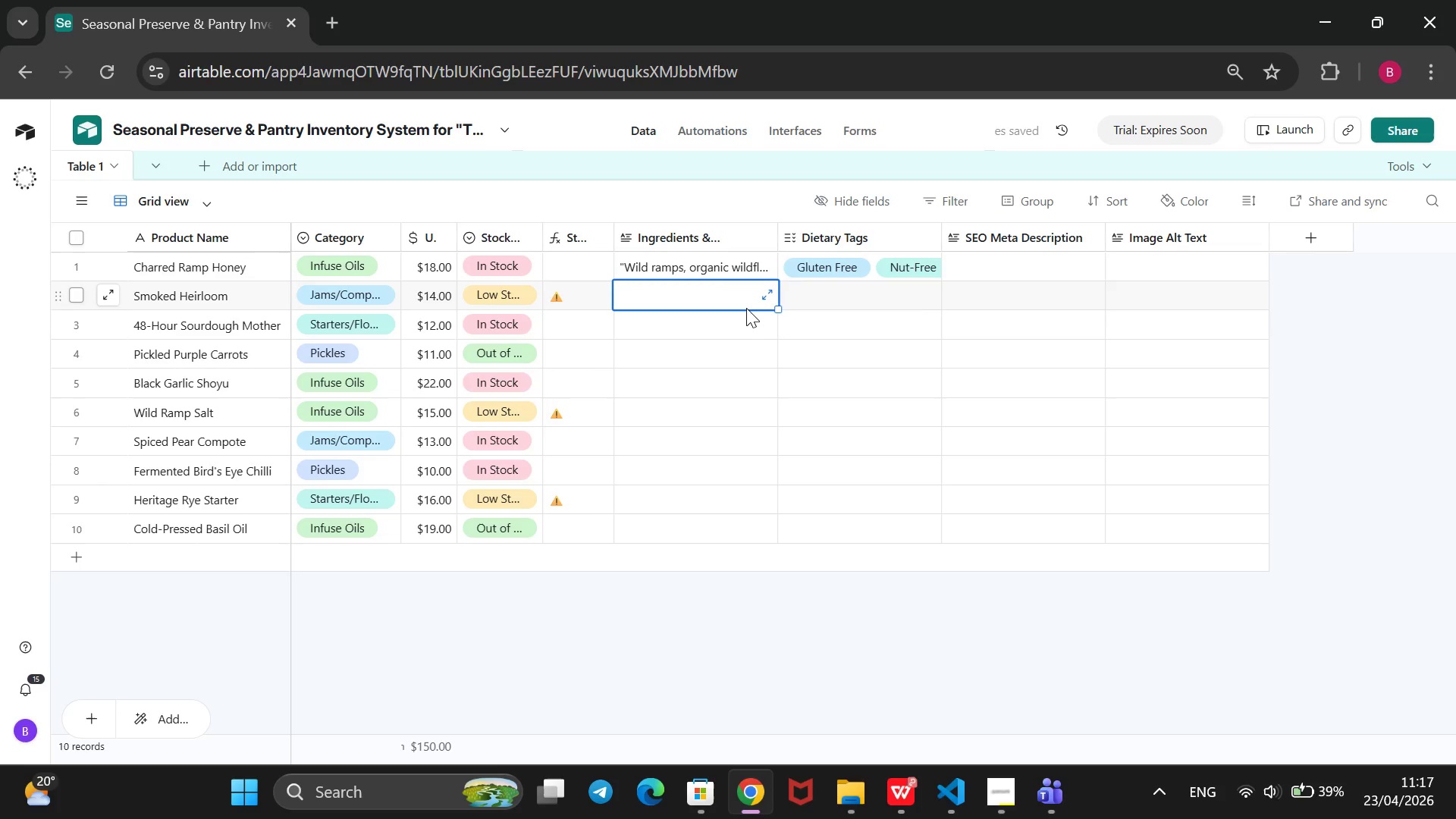 
left_click([1046, 271])
 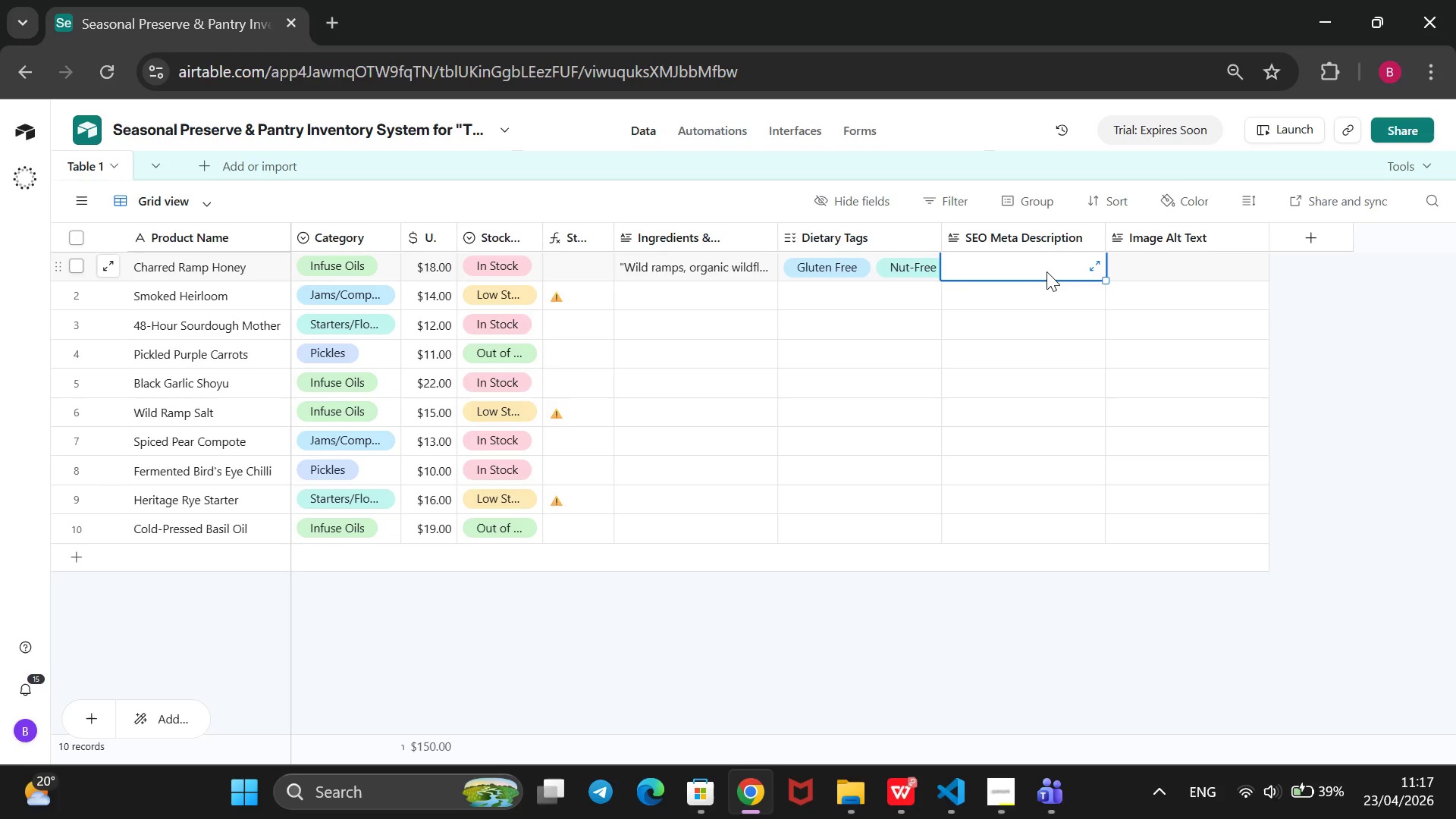 
type(Shop our small-batch)
 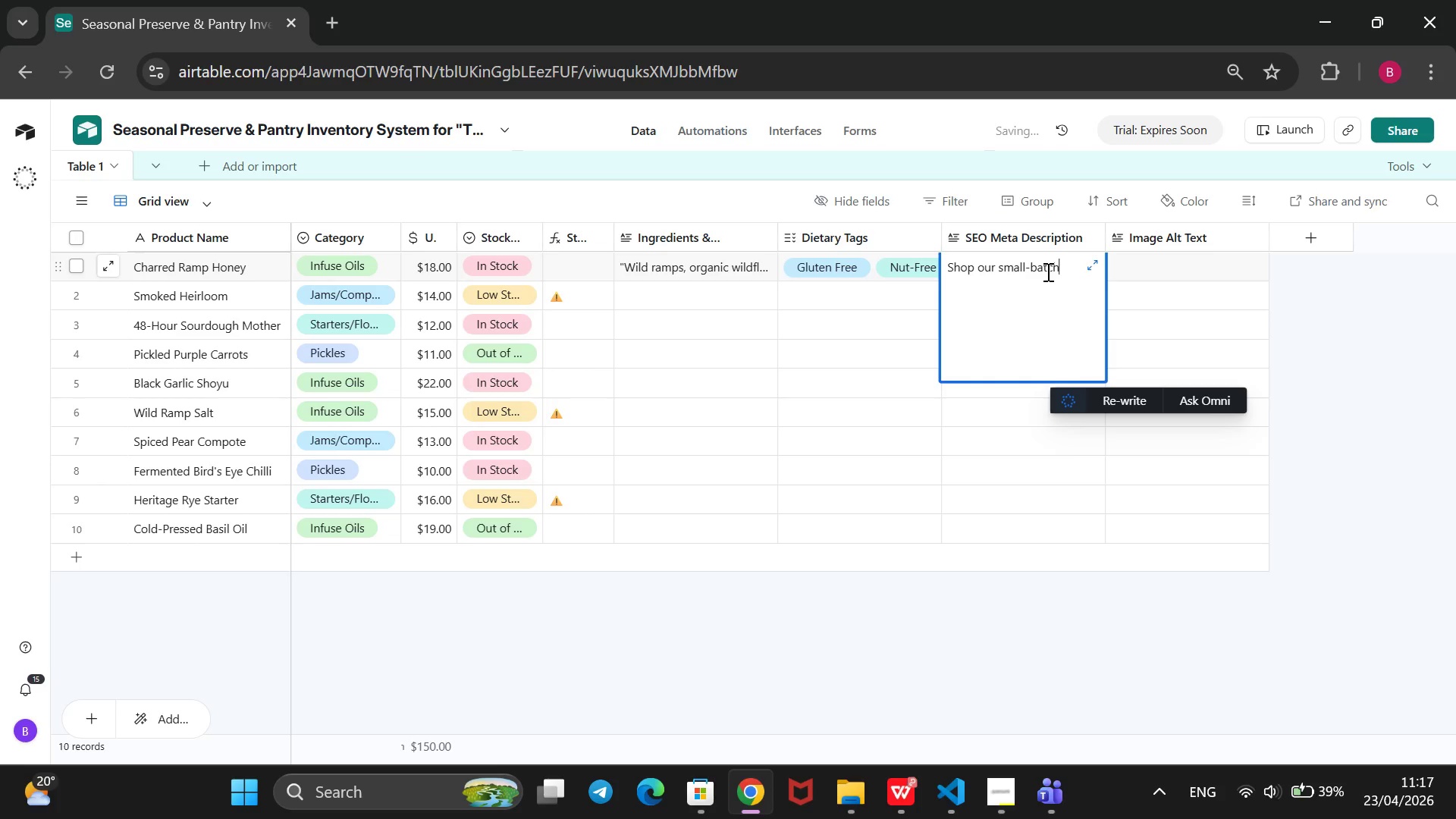 
wait(5.83)
 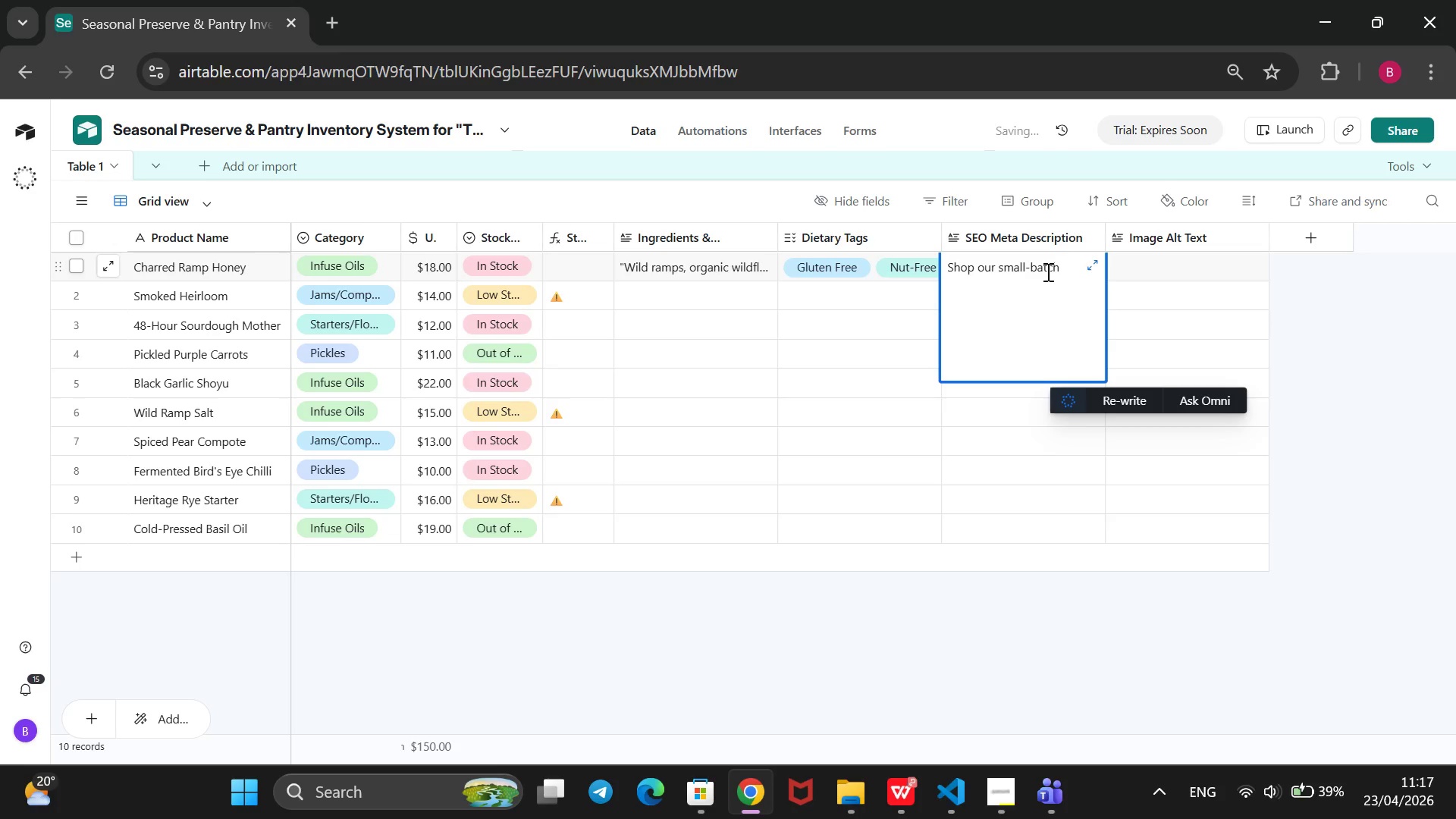 
type( Charred Ramp Honey. A a)
key(Backspace)
type(smoky,)
 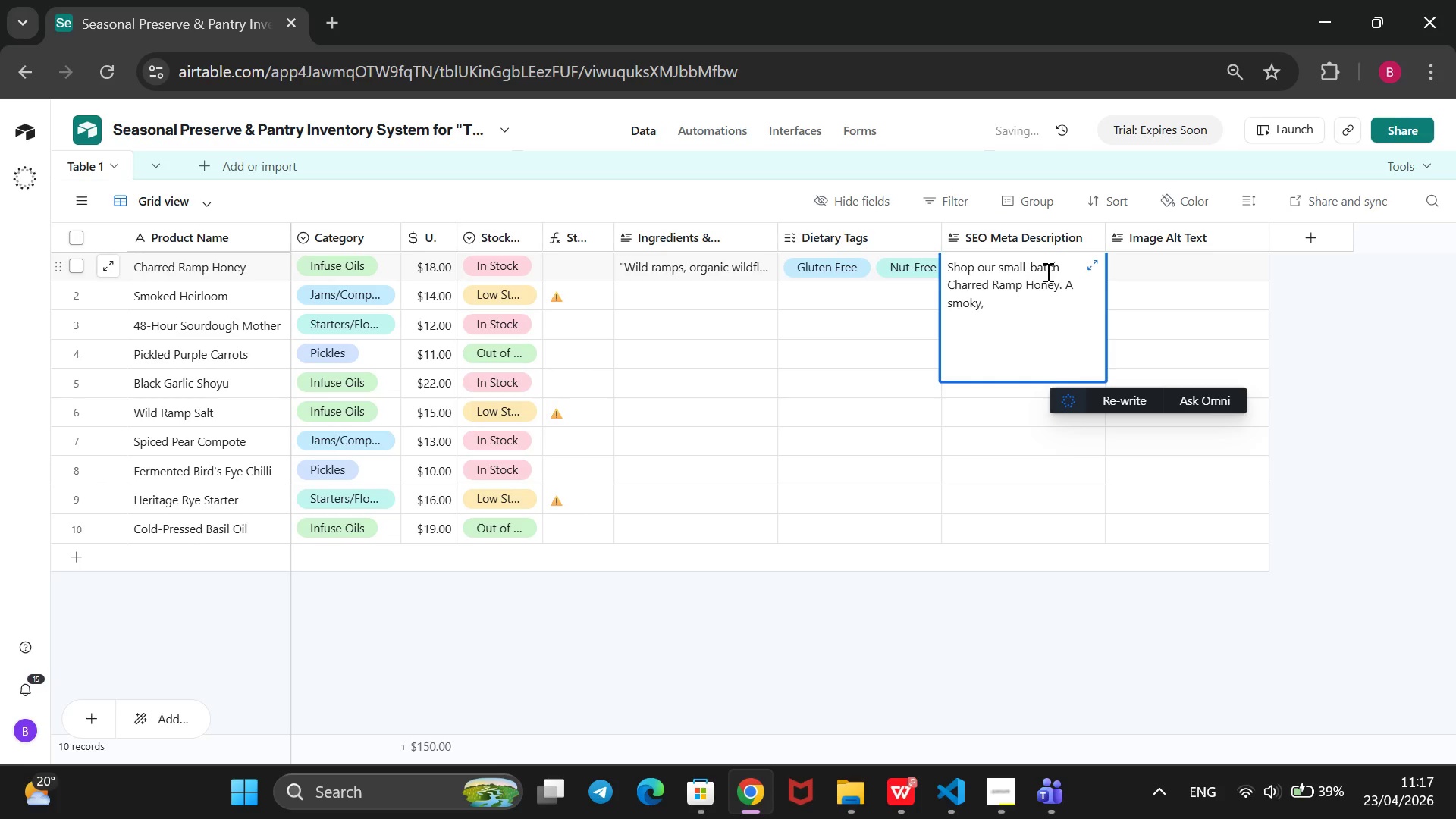 
key(ArrowUp)
 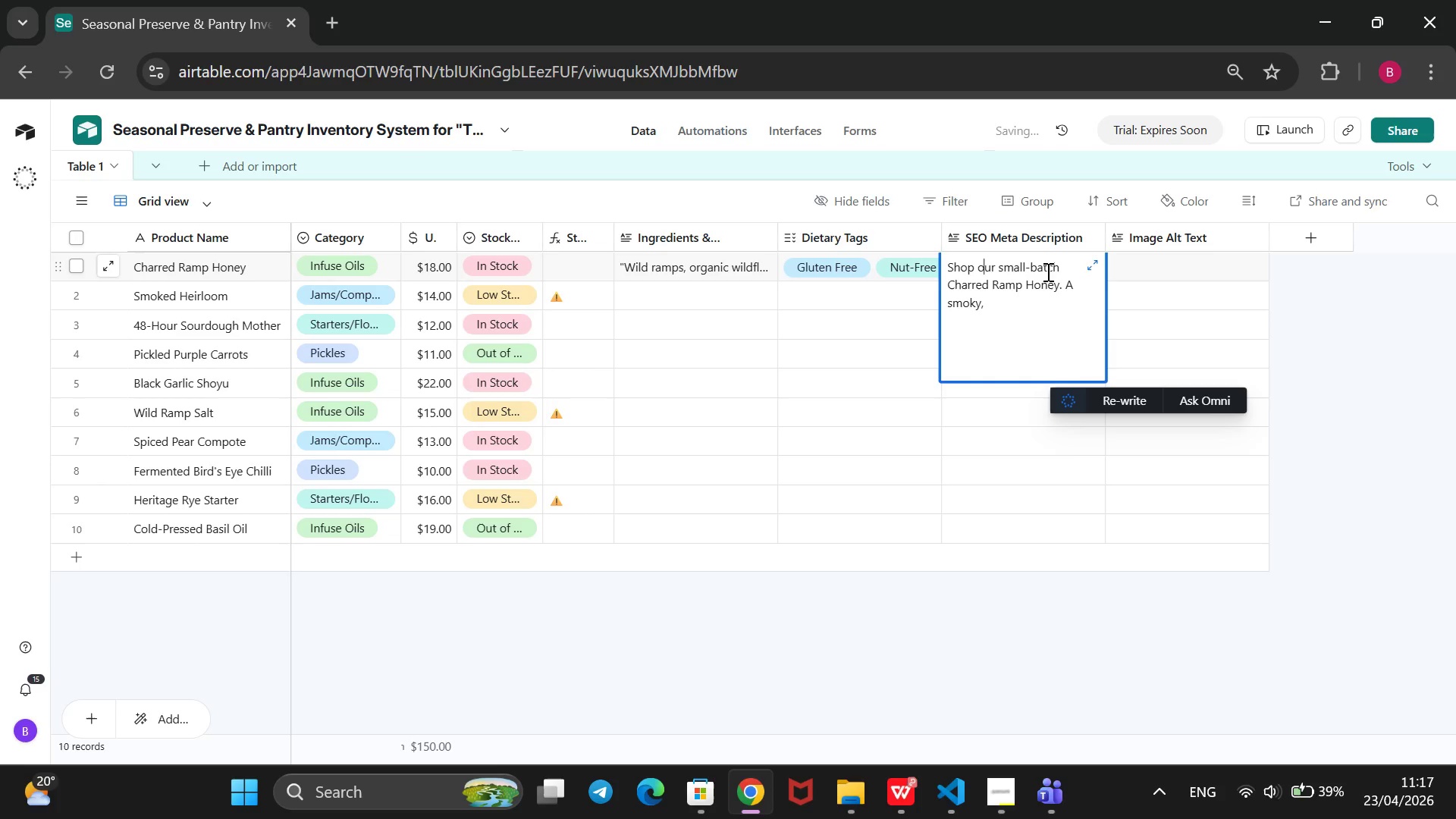 
key(ArrowUp)
 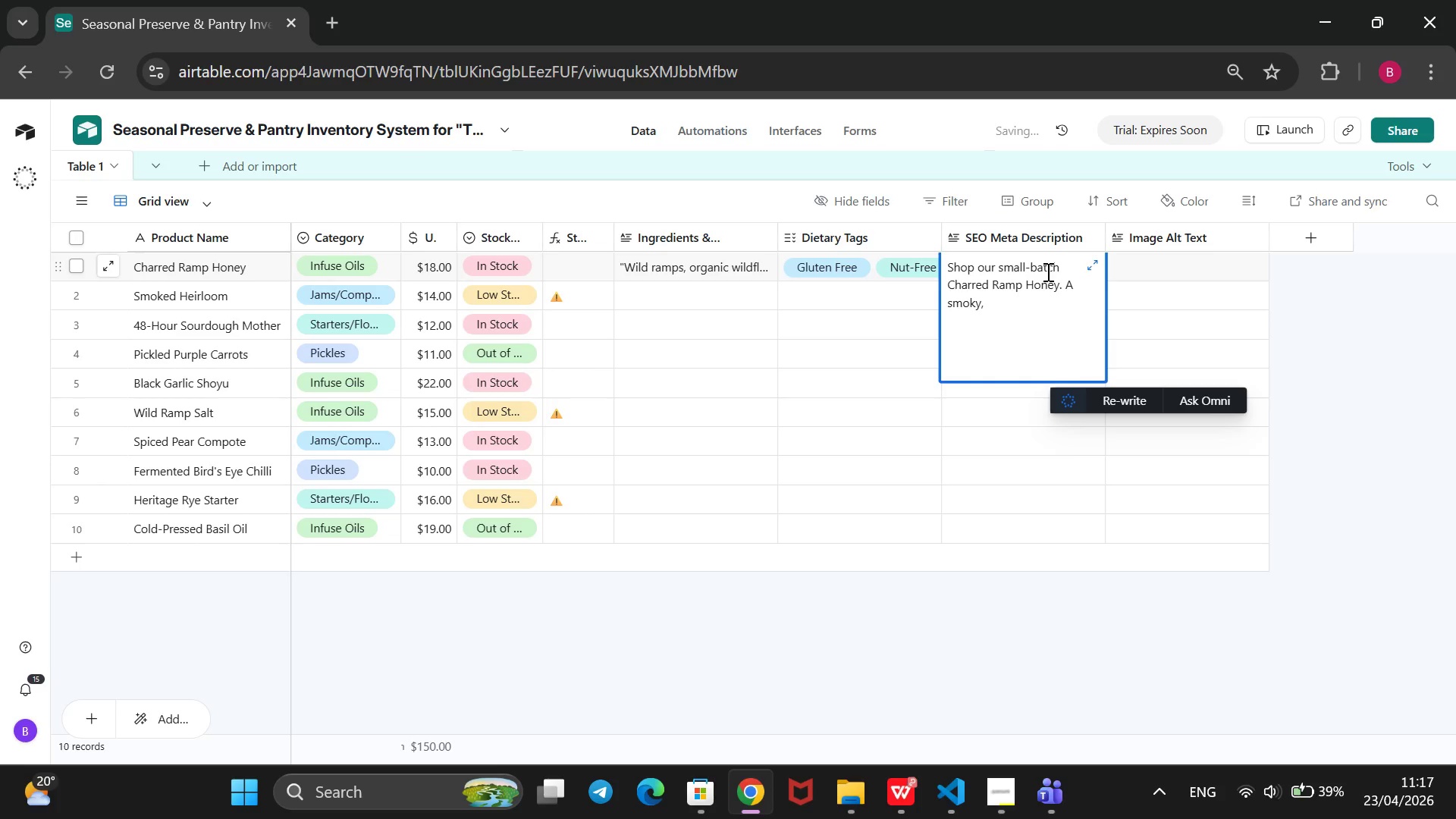 
key(ArrowLeft)
 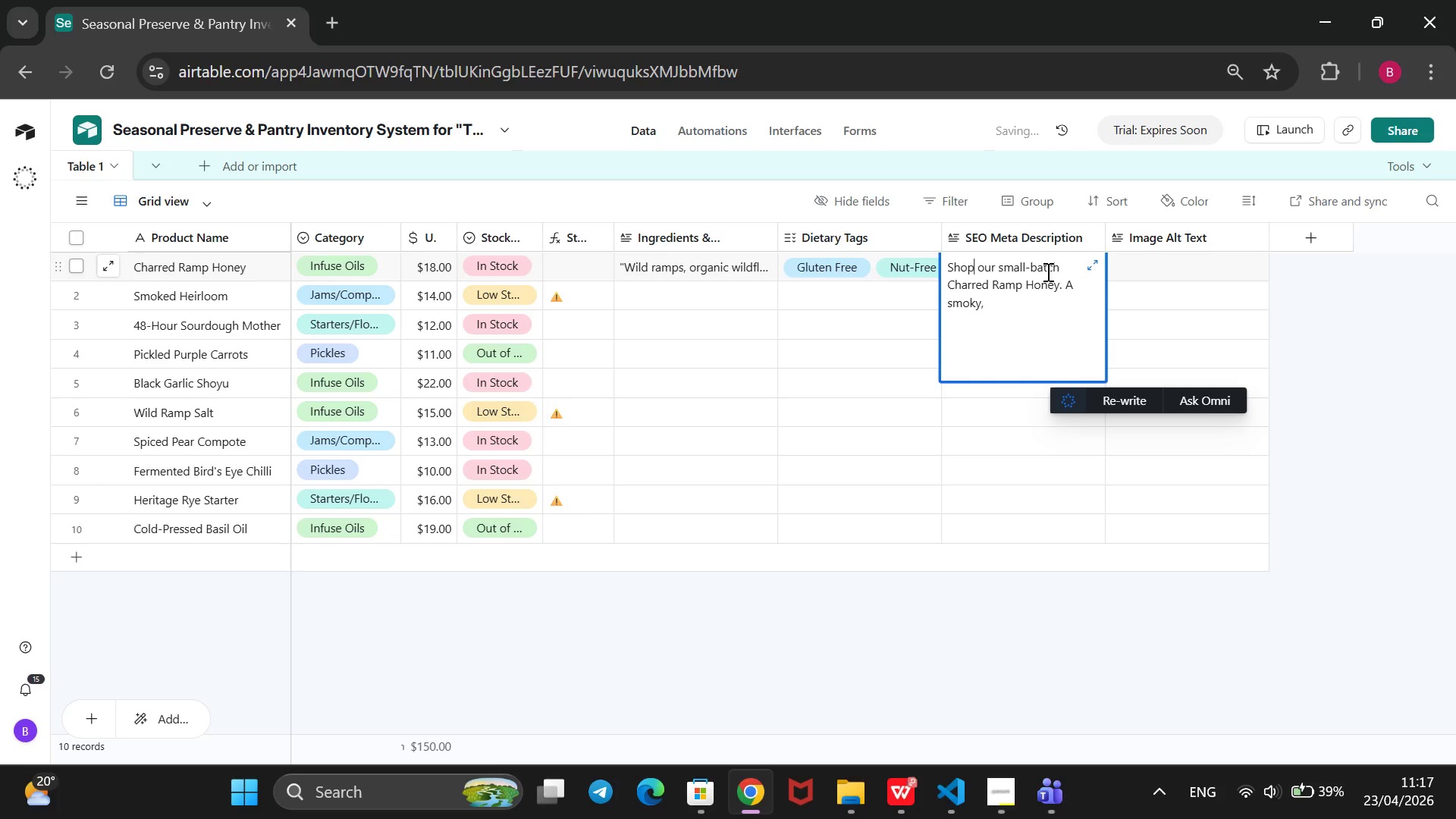 
key(ArrowLeft)
 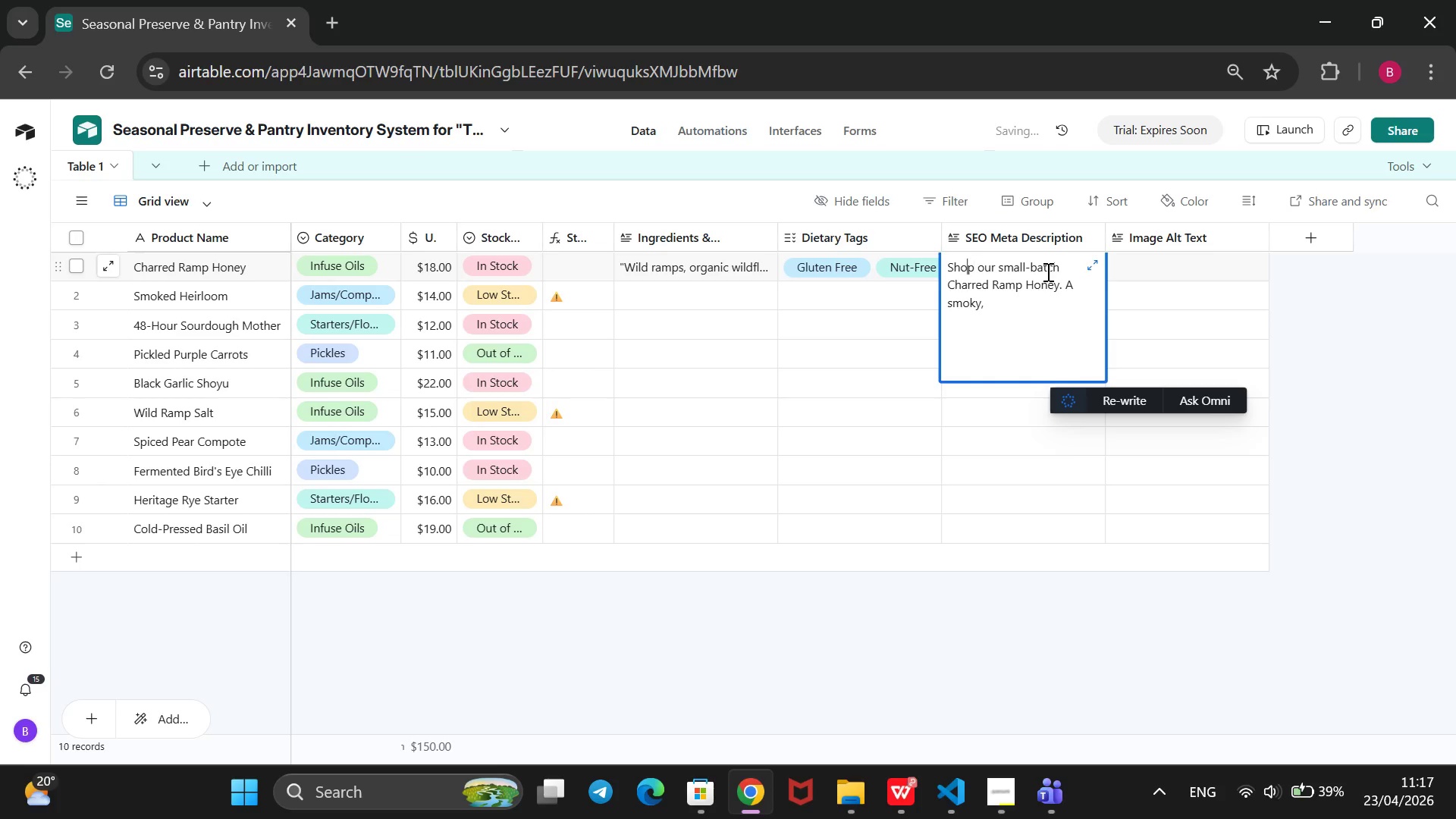 
key(ArrowLeft)
 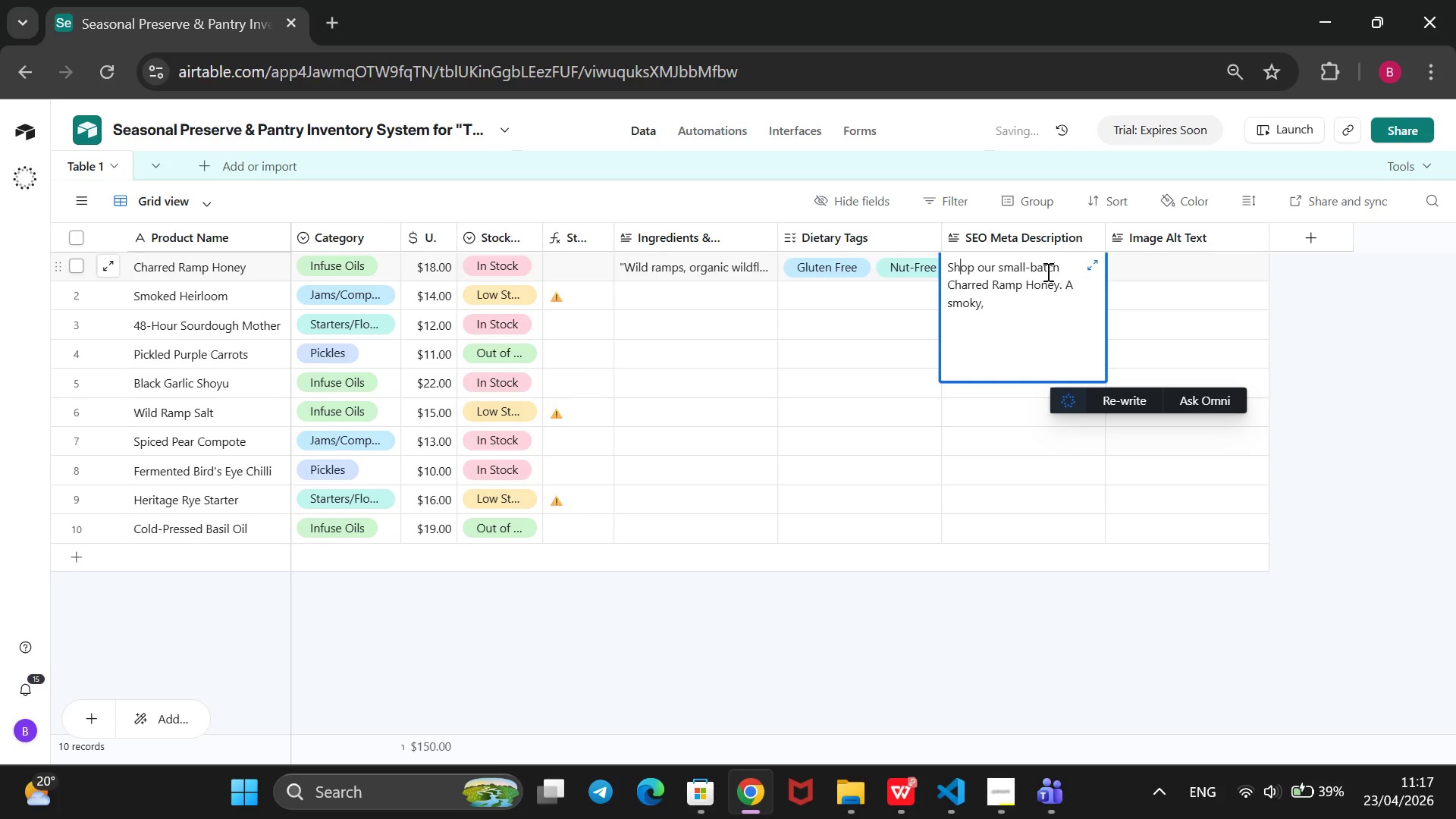 
key(ArrowLeft)
 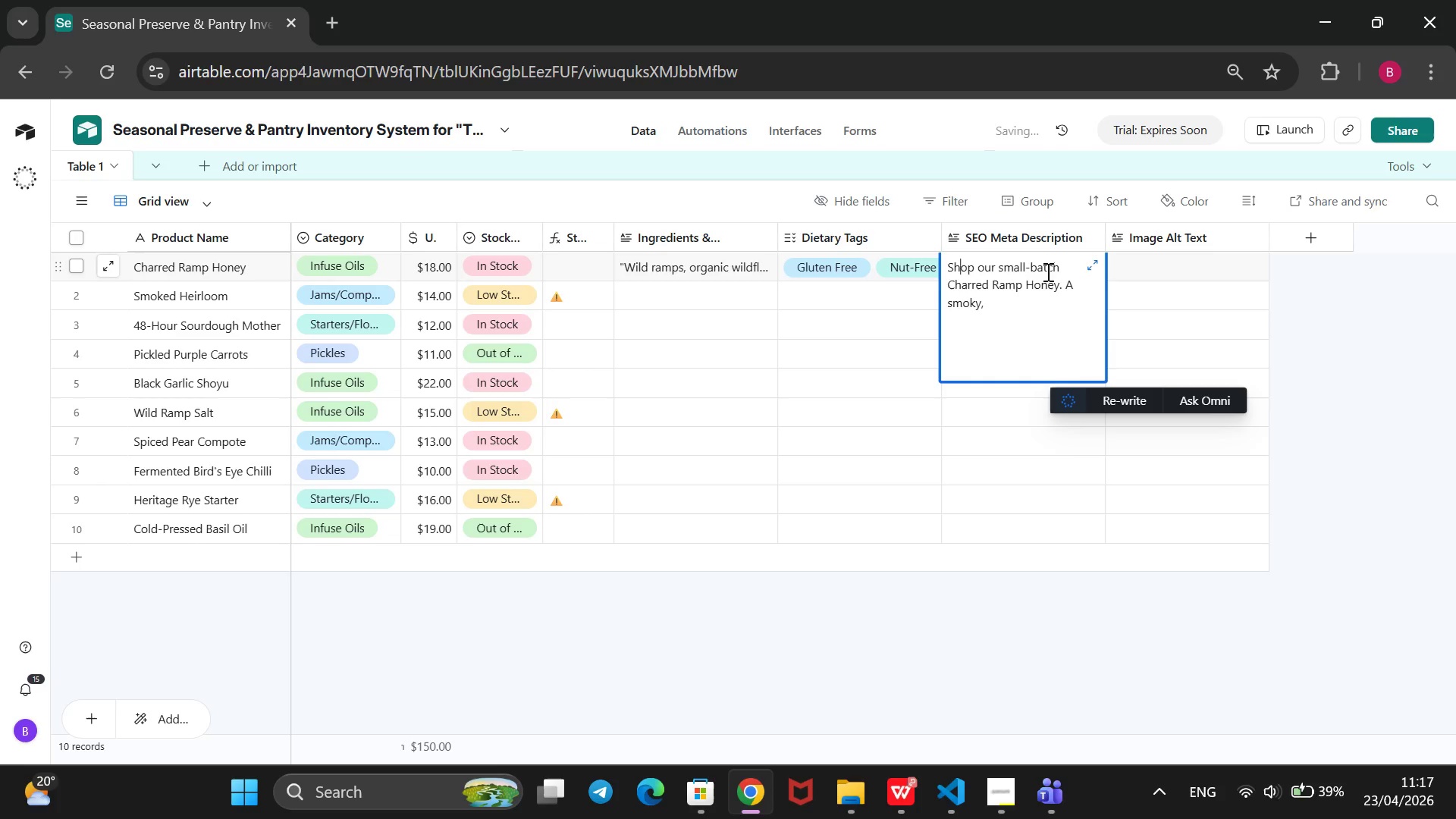 
key(ArrowLeft)
 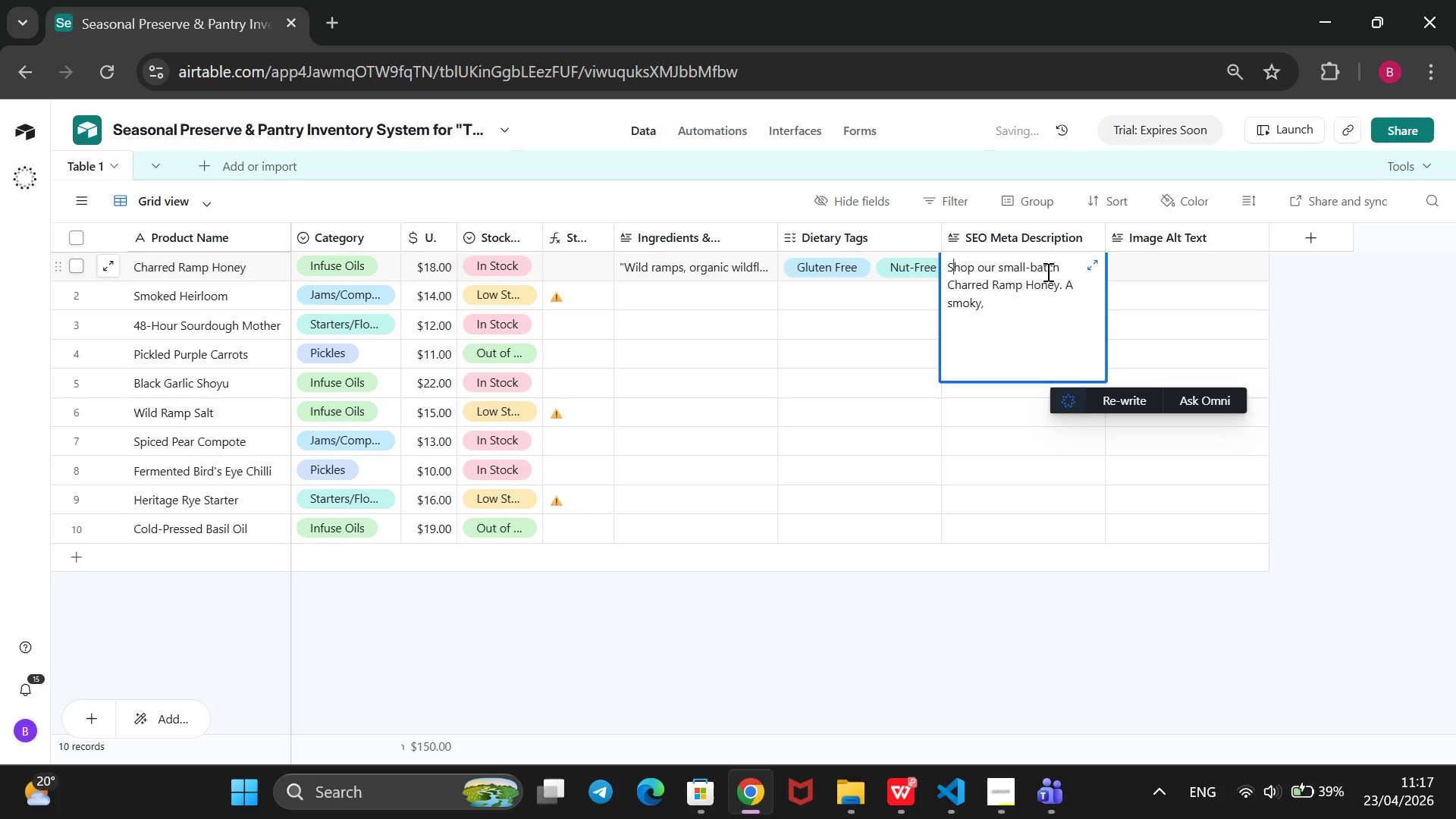 
key(ArrowLeft)
 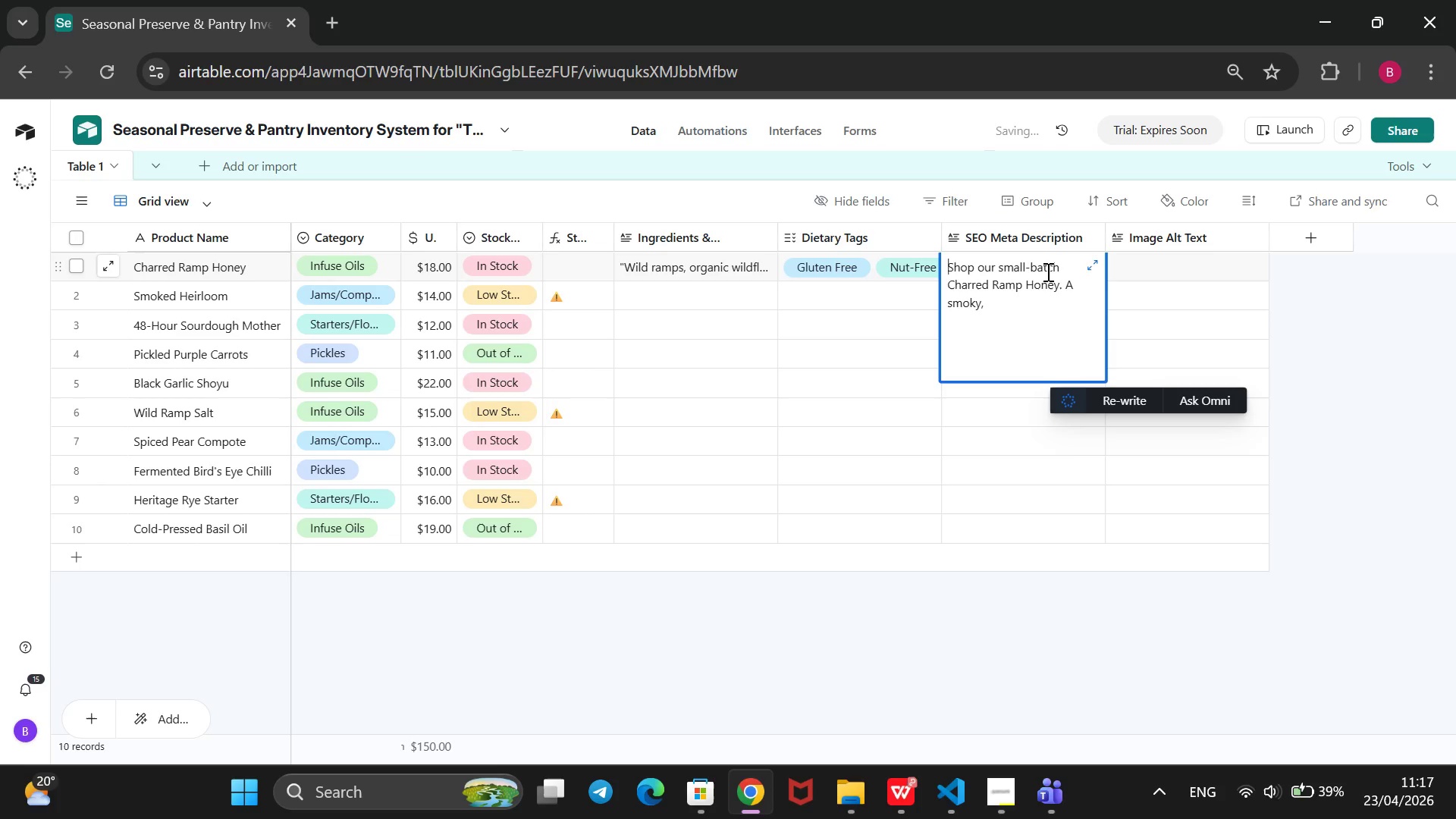 
key(Shift+2)
 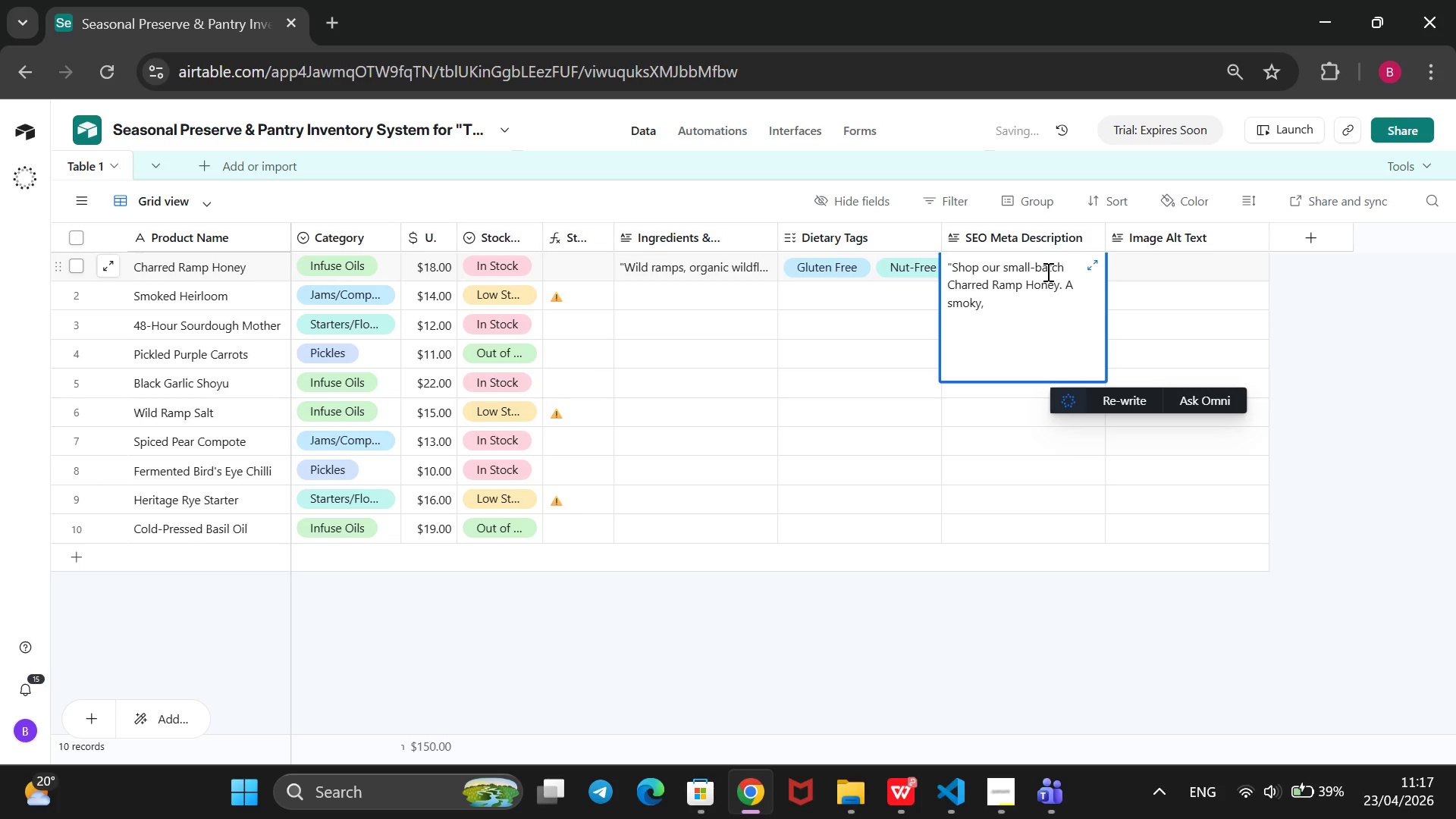 
key(ArrowDown)
 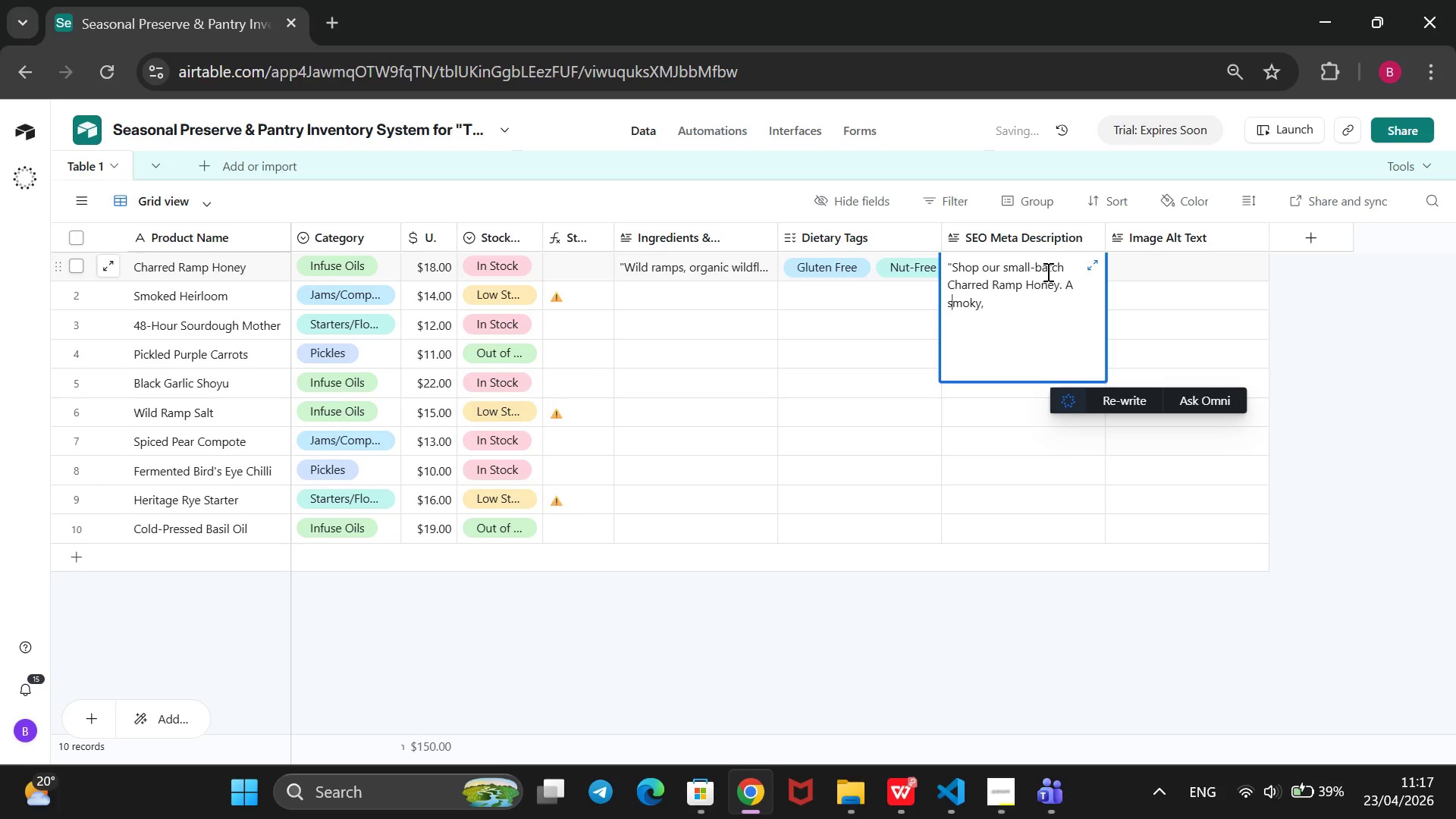 
key(ArrowDown)
 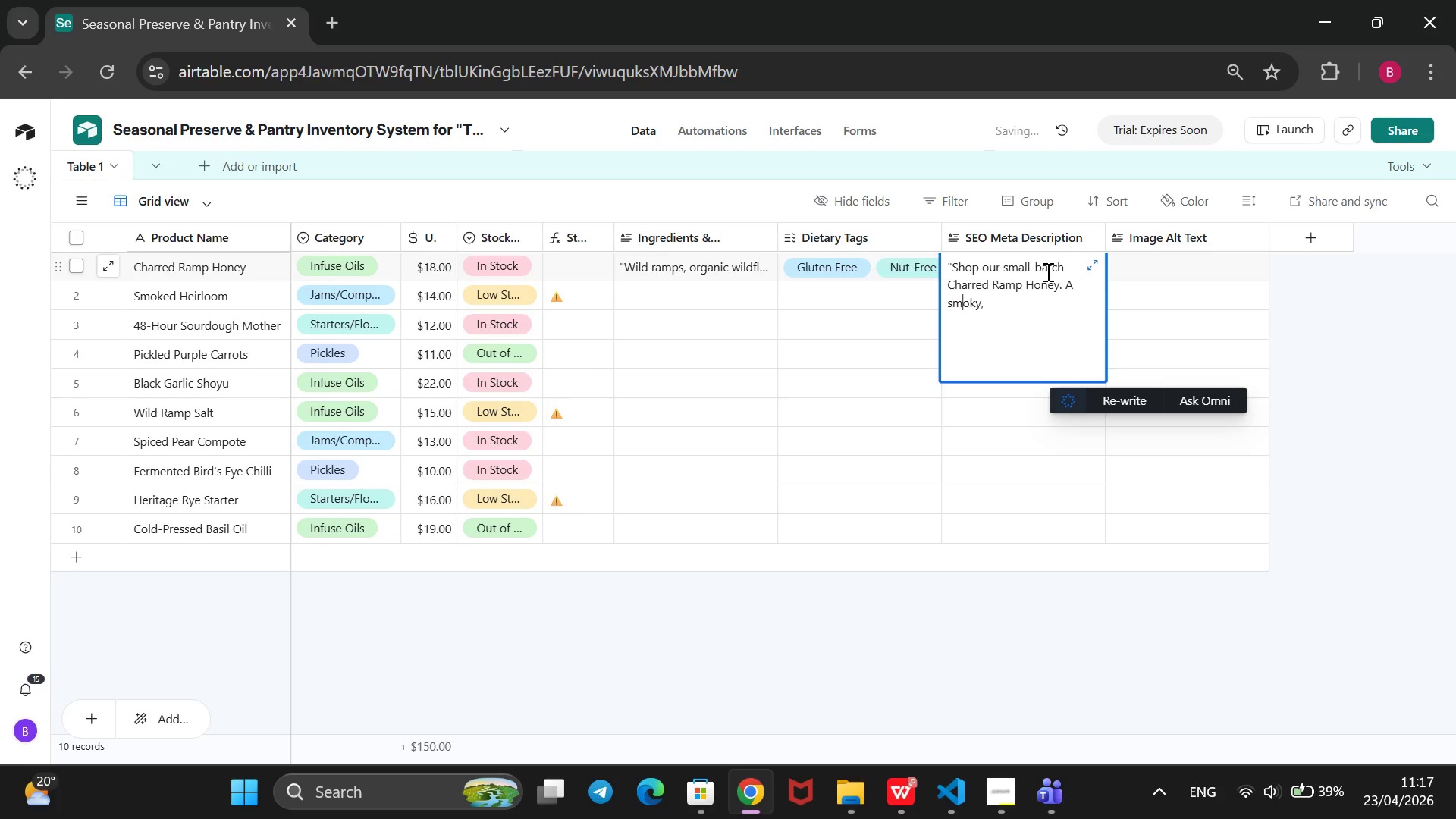 
key(ArrowRight)
 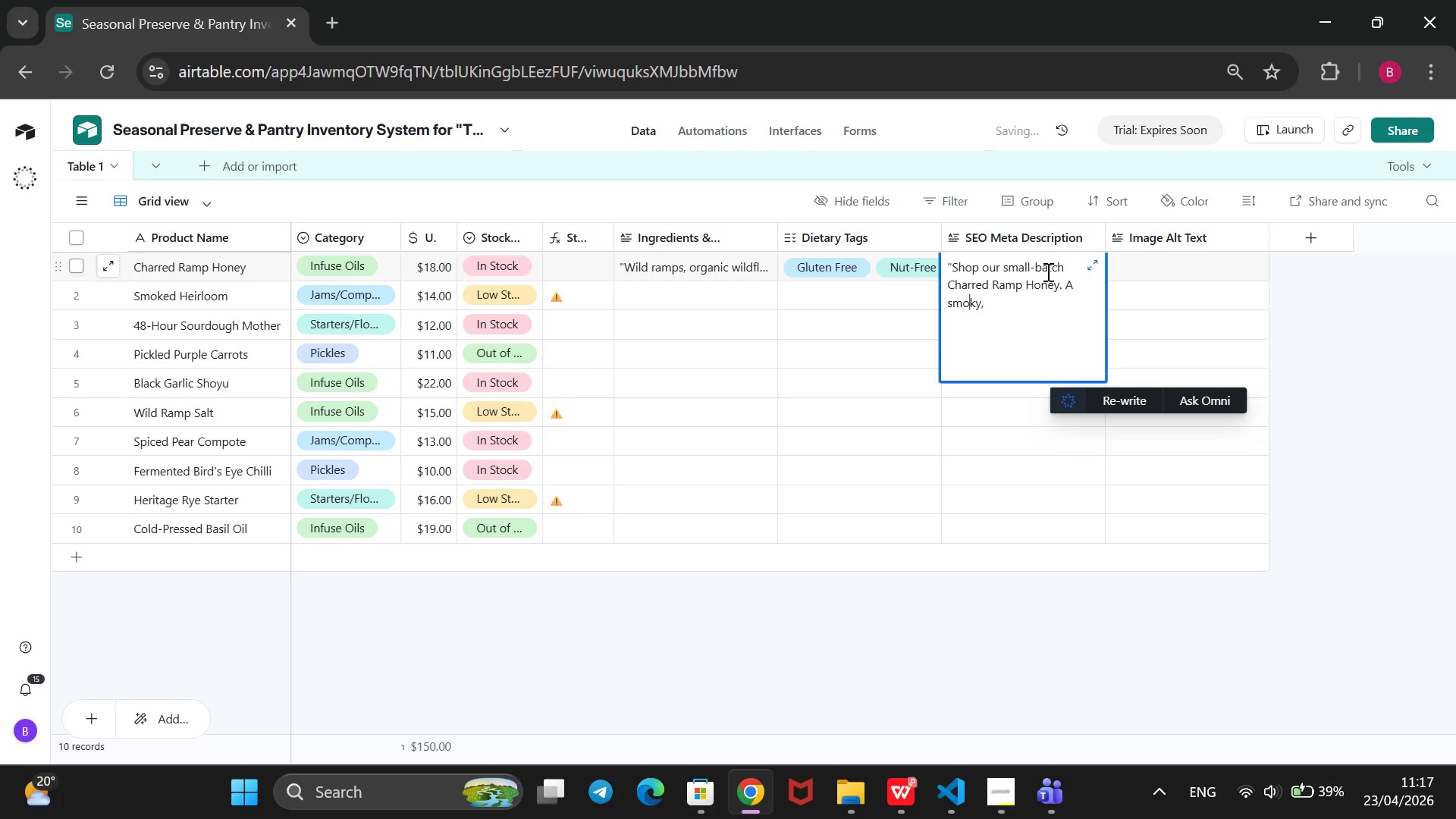 
key(ArrowRight)
 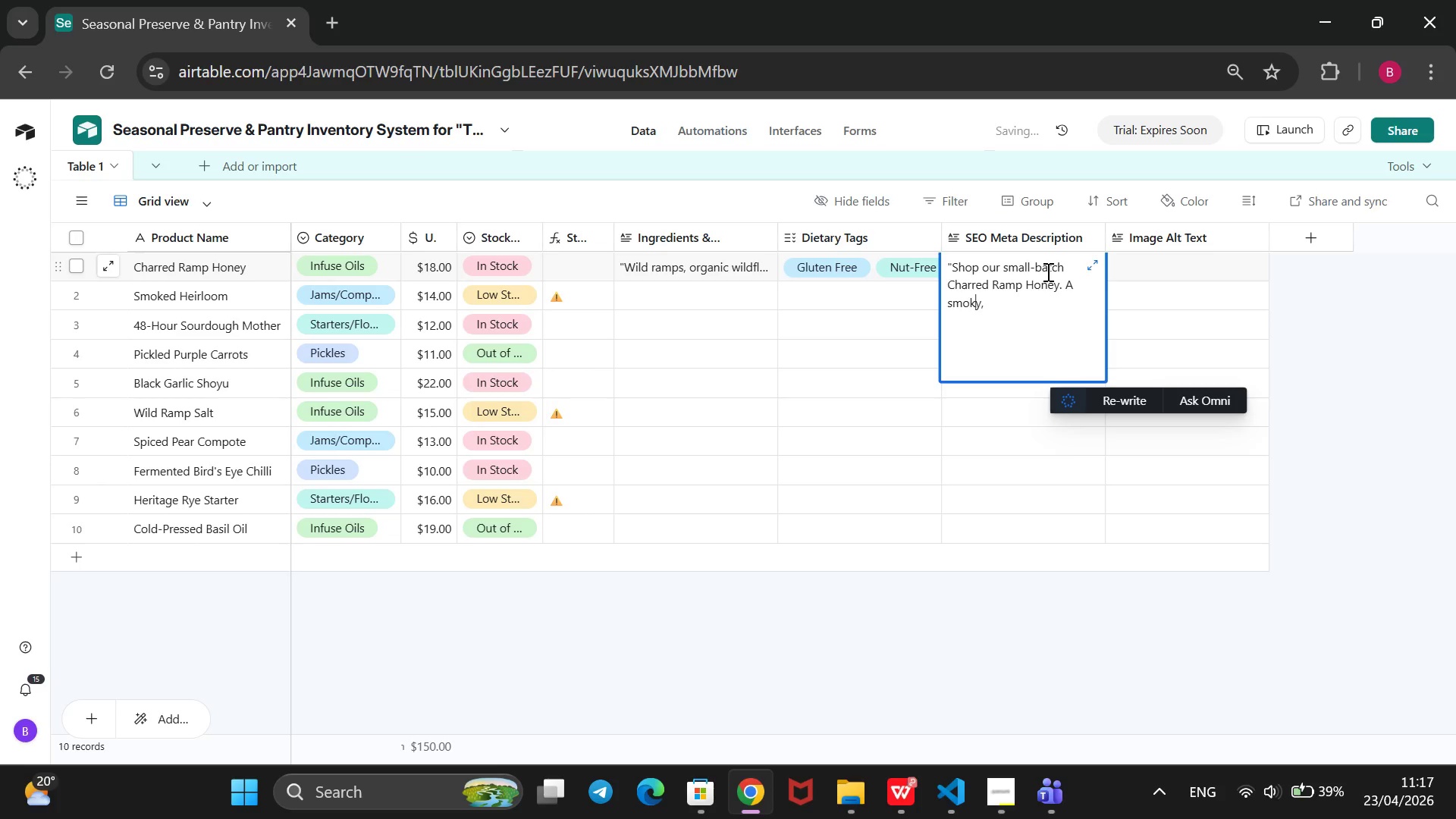 
key(ArrowRight)
 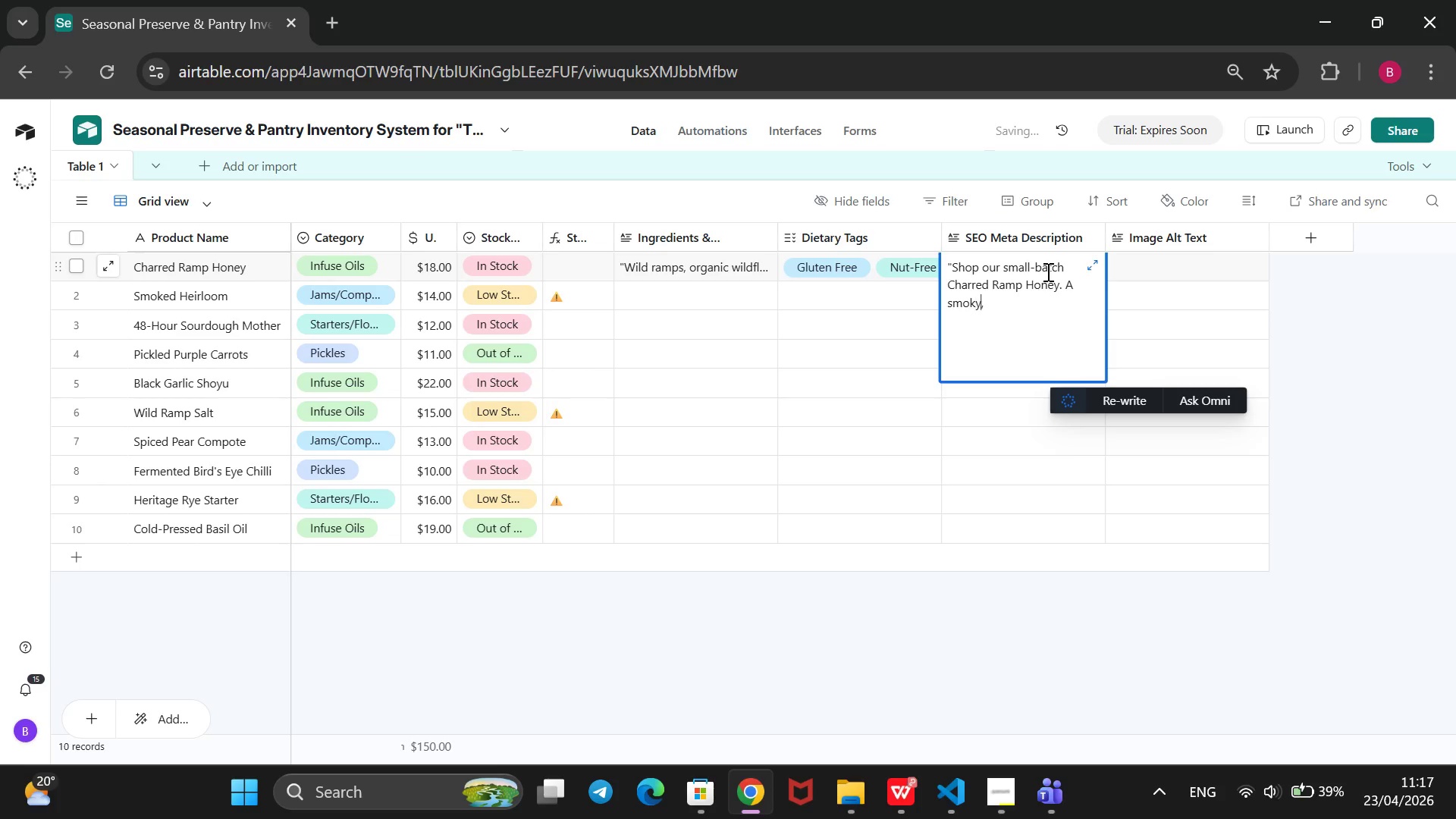 
key(ArrowRight)
 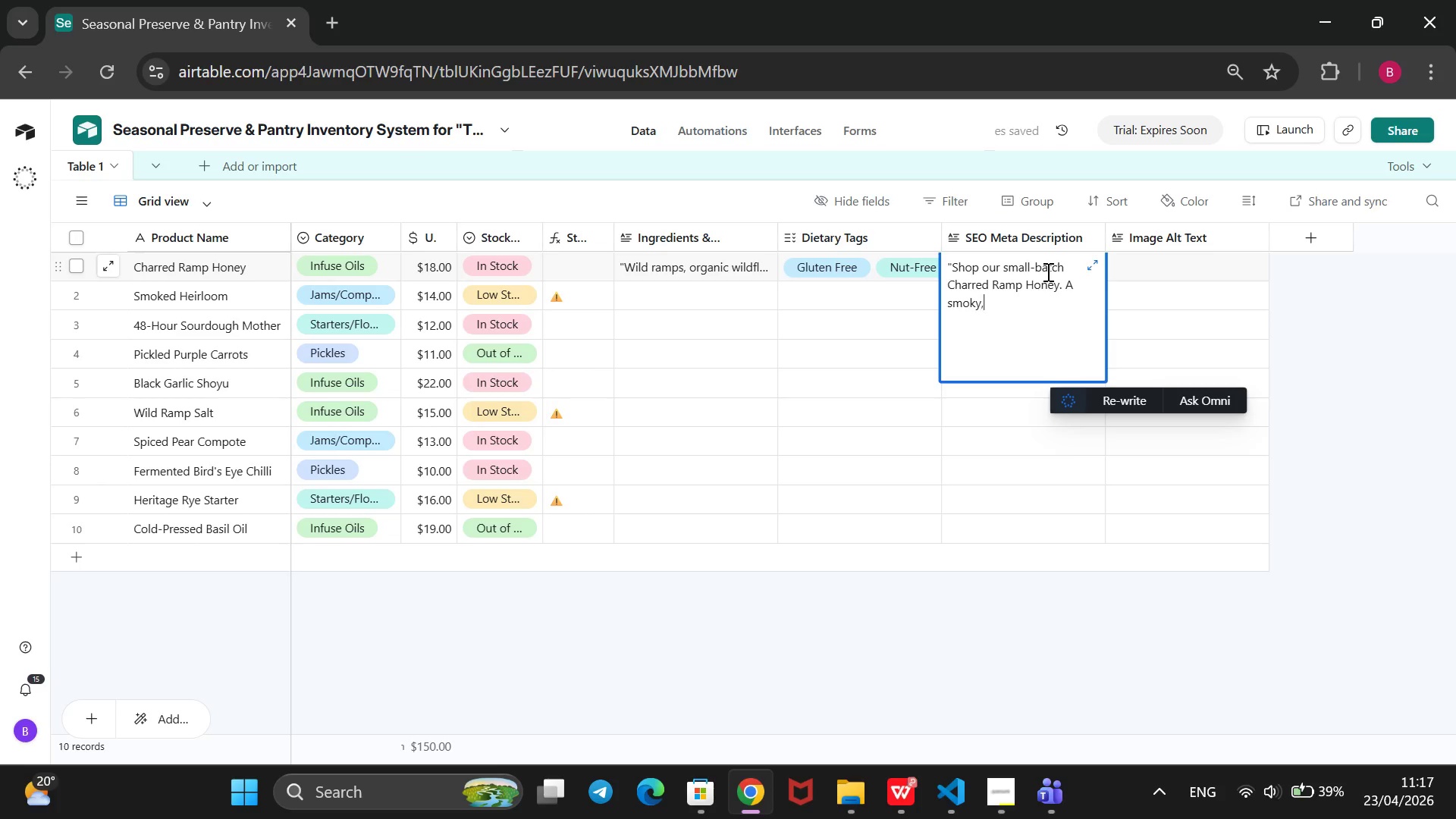 
key(ArrowRight)
 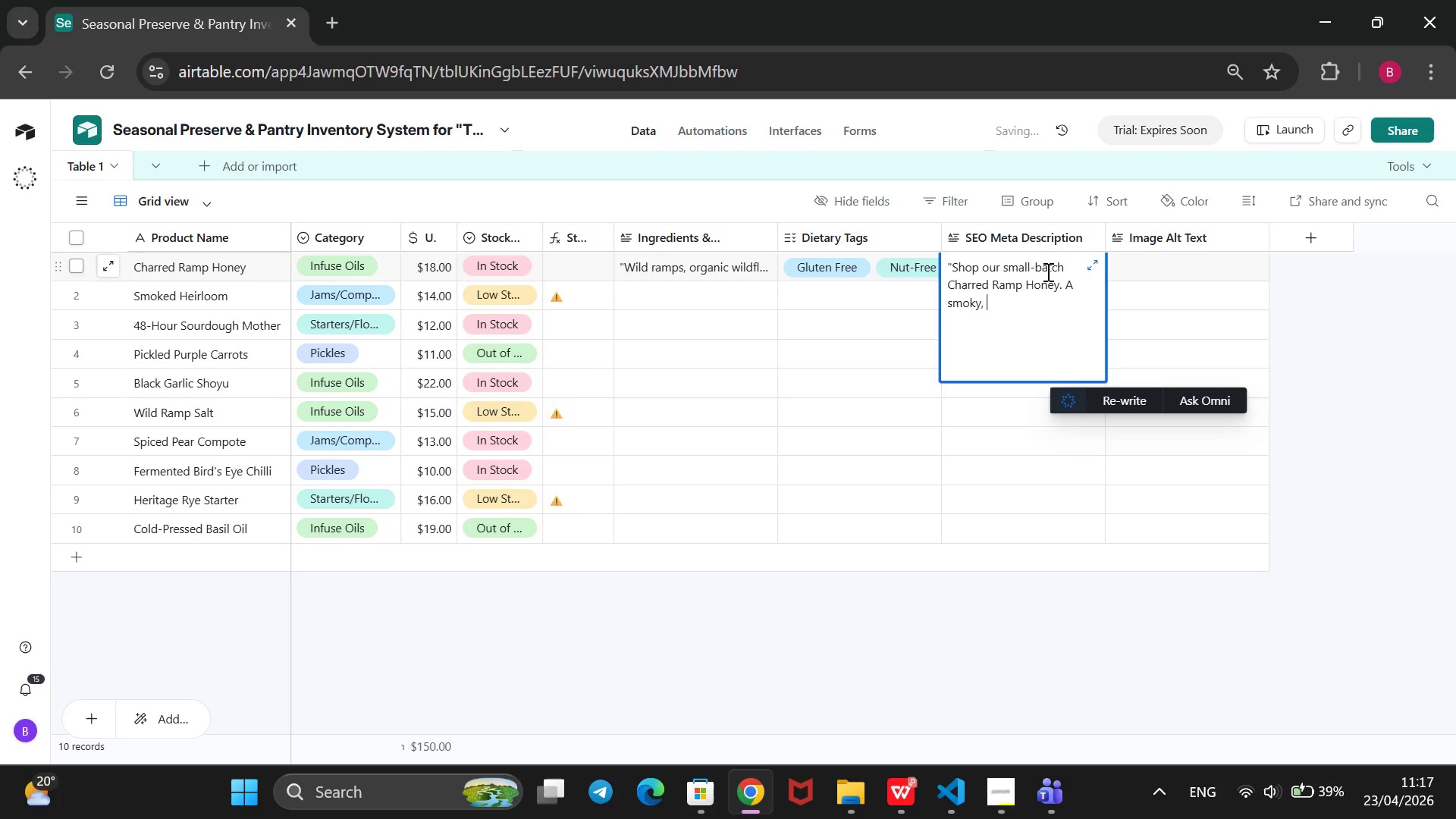 
type( sweer)
key(Backspace)
type(t infusion perfect for artisanal cheese boards and savory glazes)
 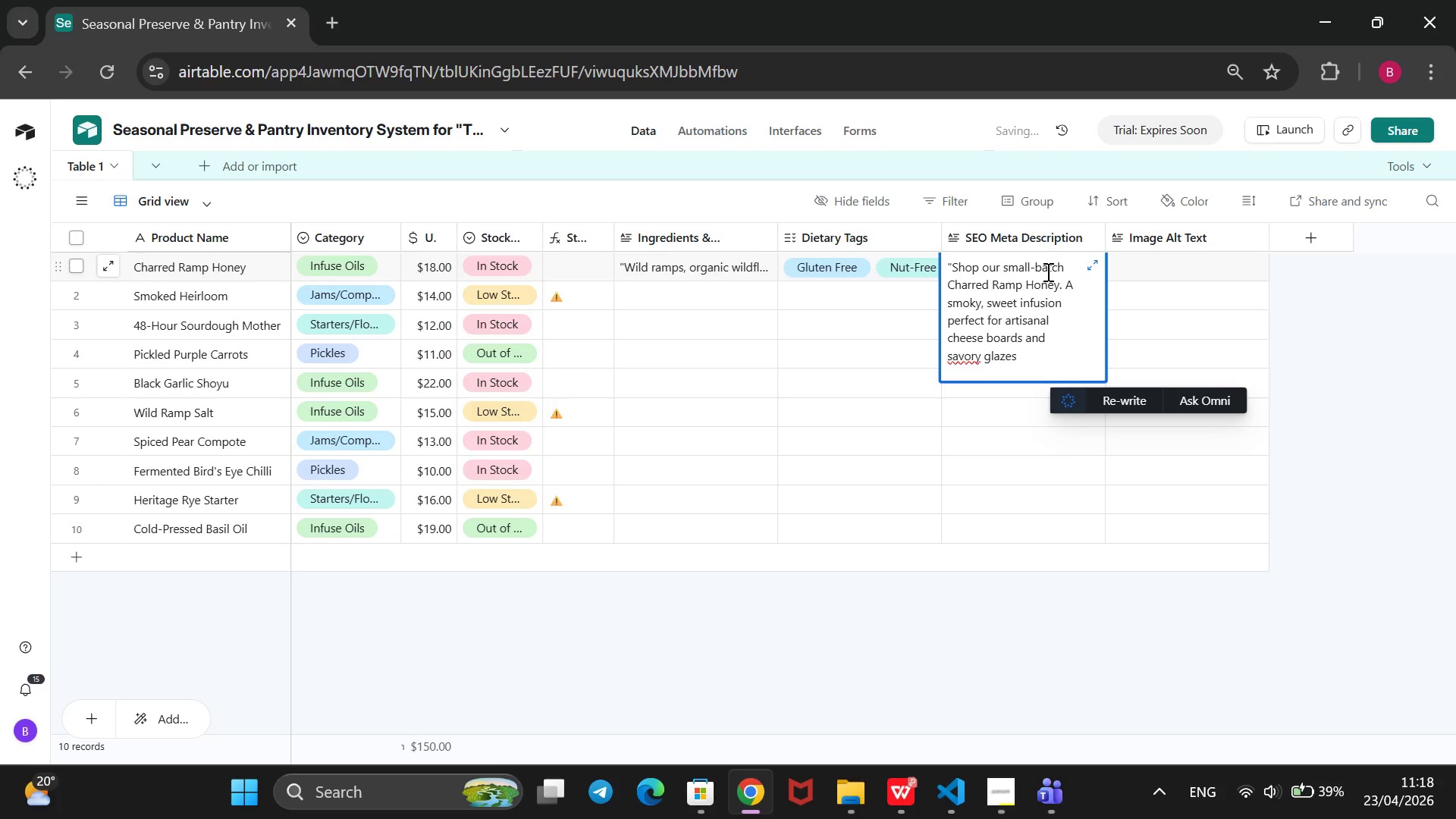 
wait(5.17)
 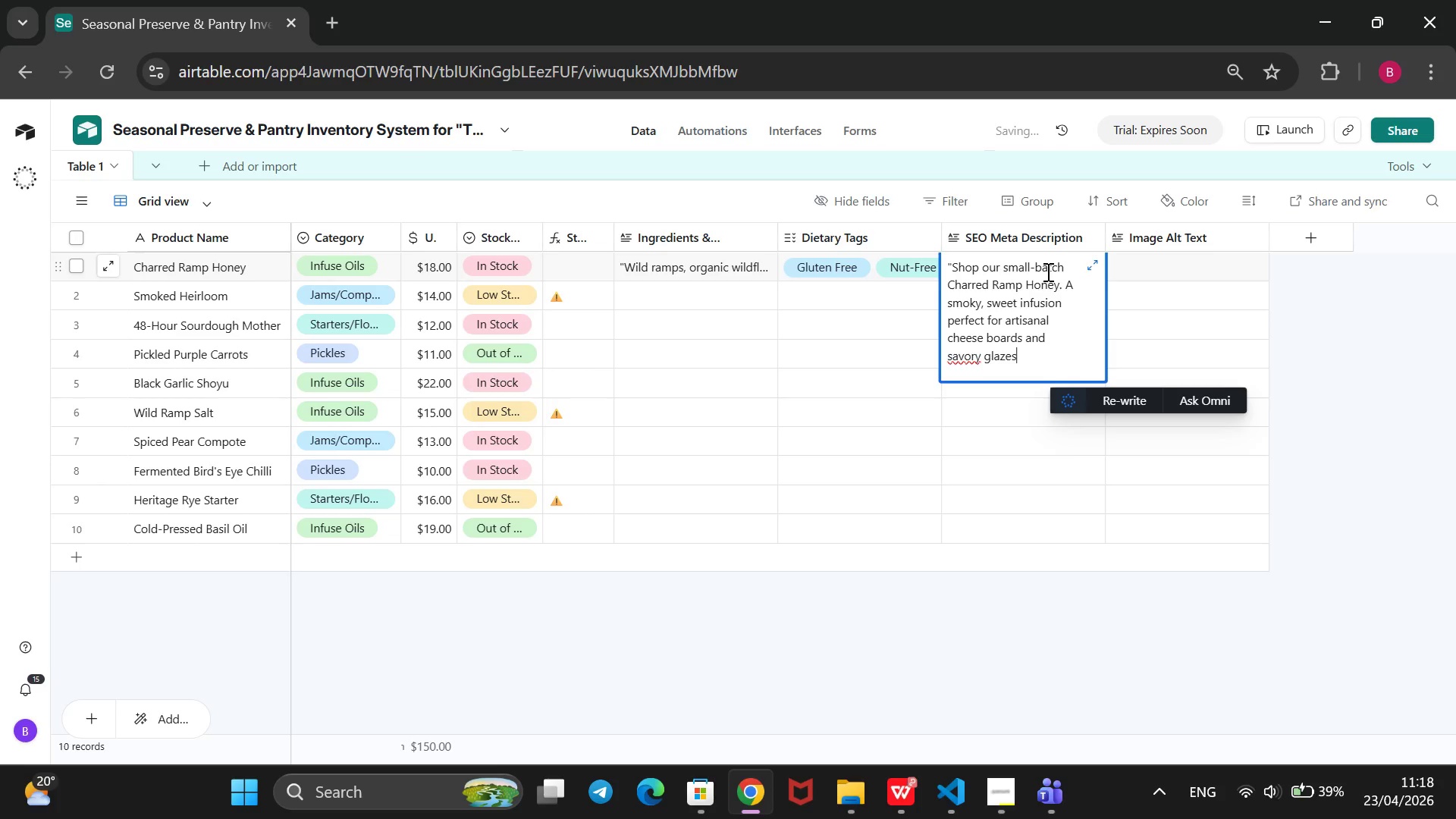 
key(Period)
 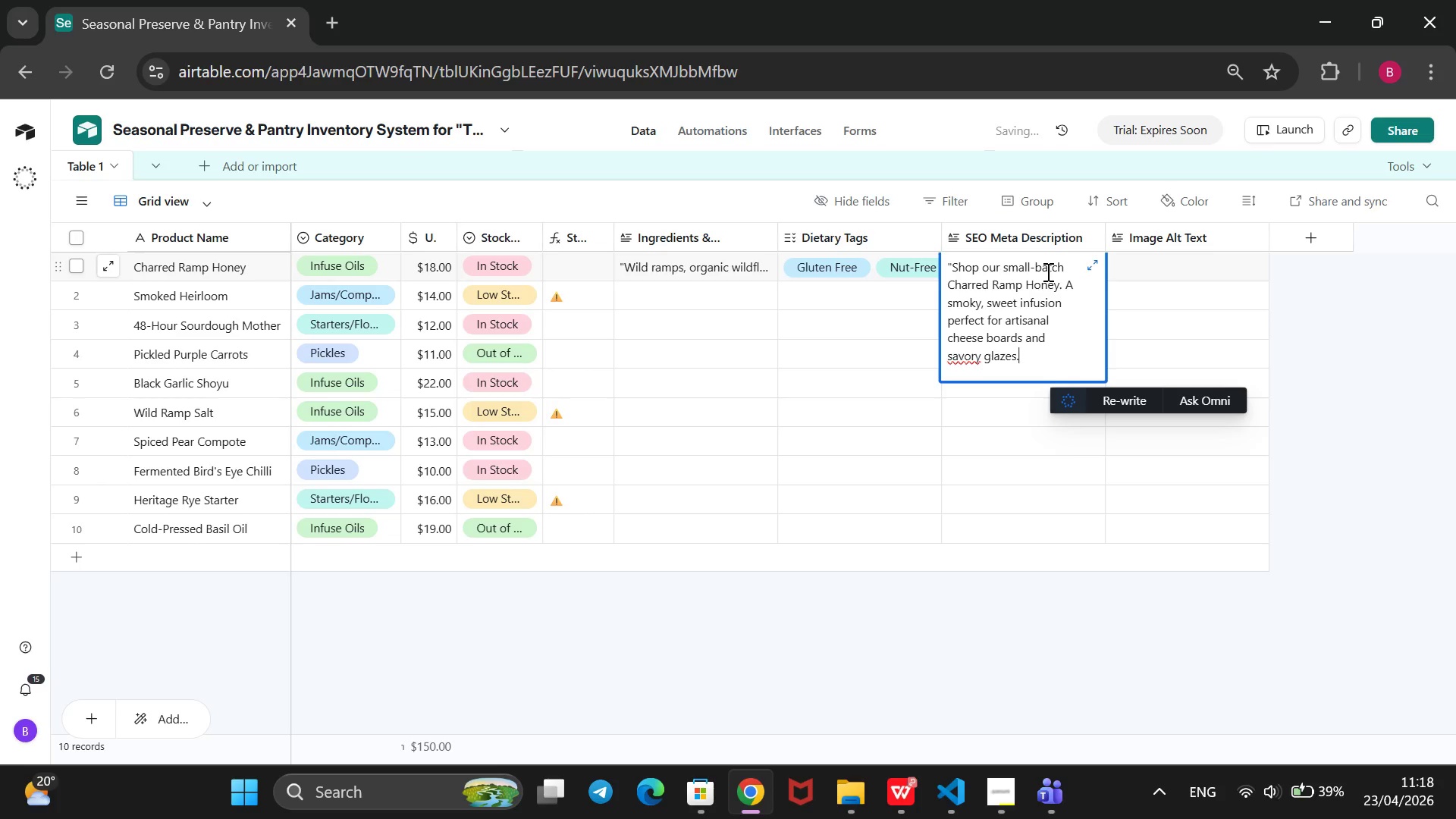 
key(Shift+ShiftRight)
 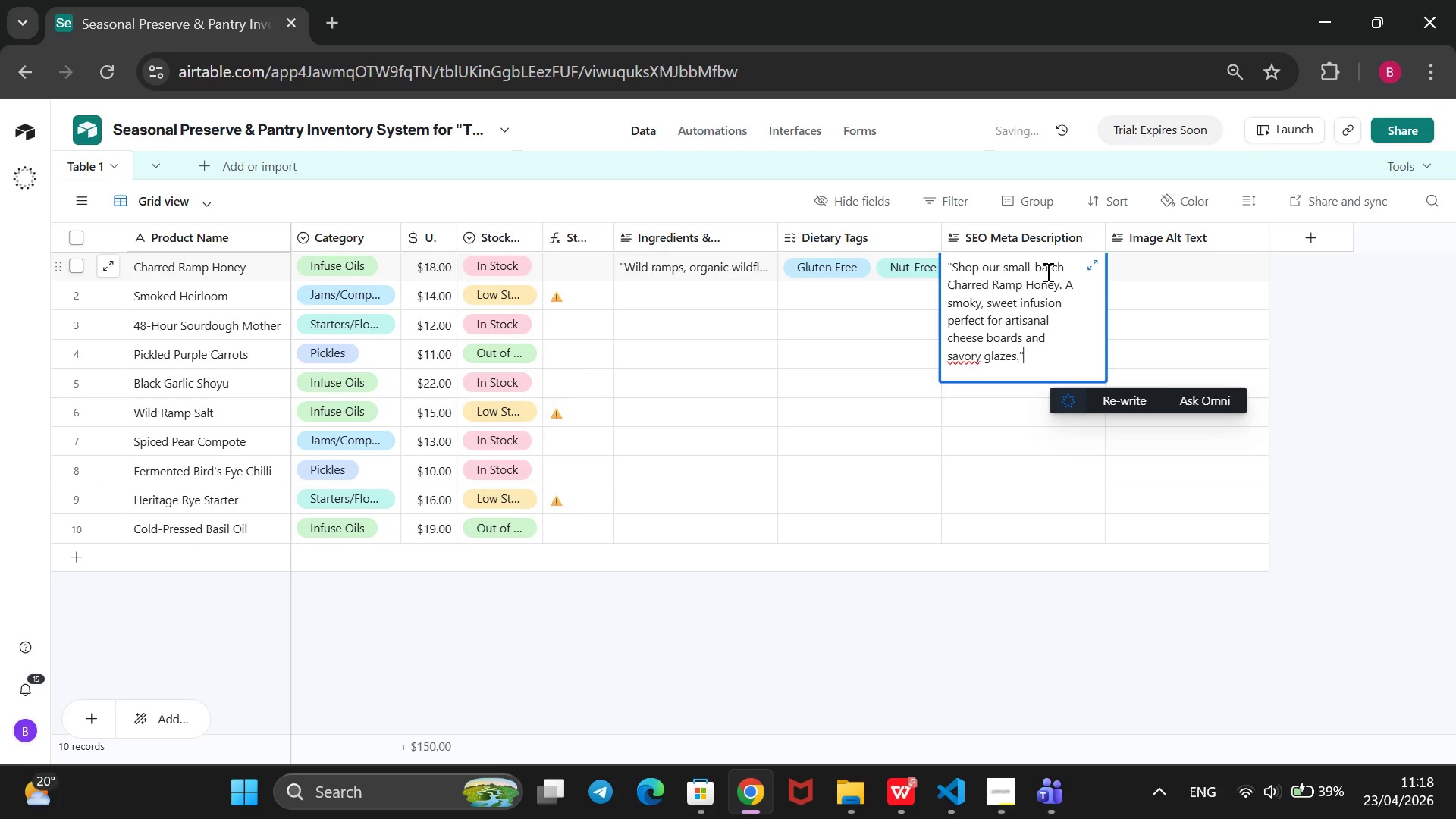 
key(Shift+2)
 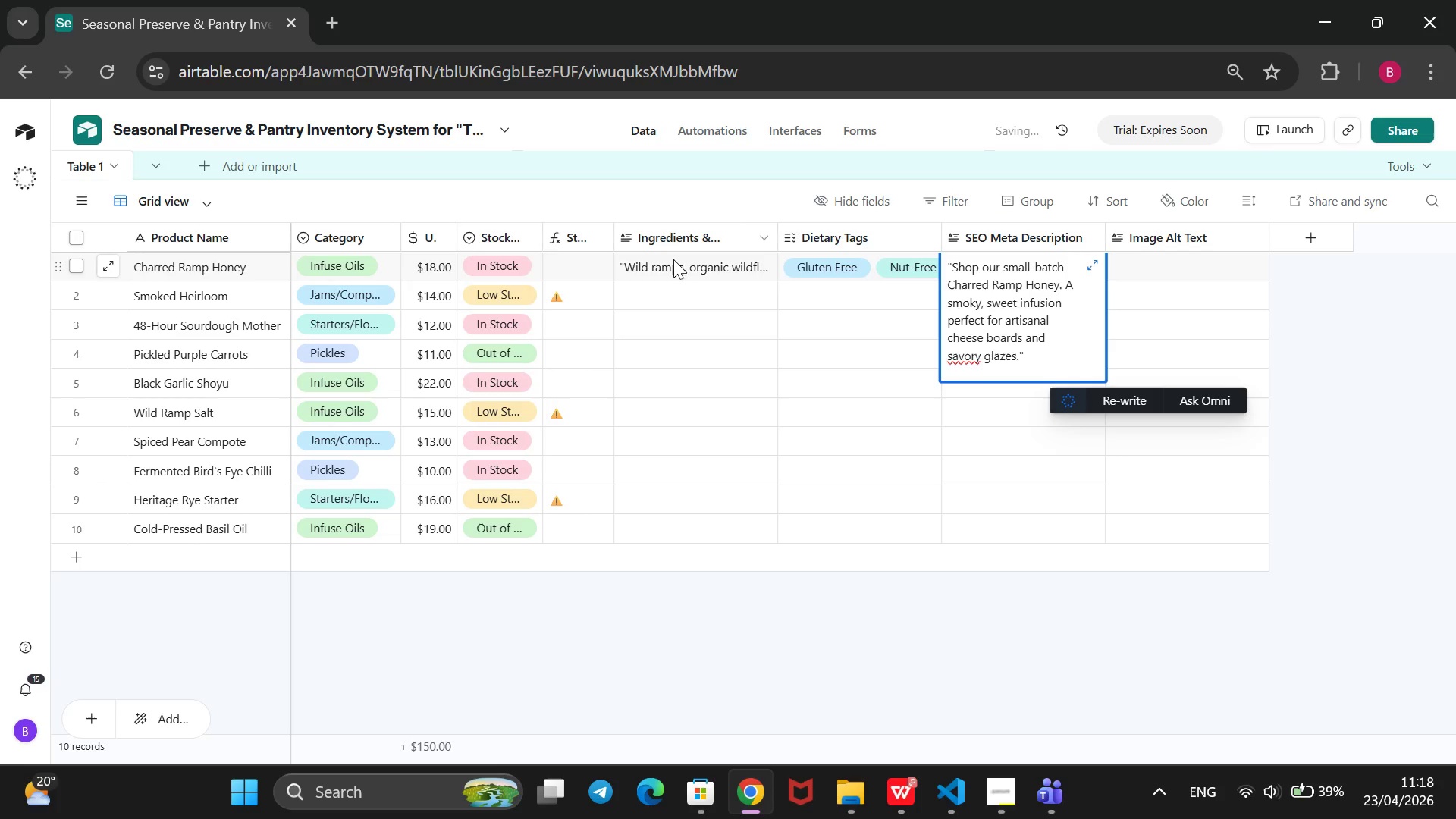 
left_click([675, 300])
 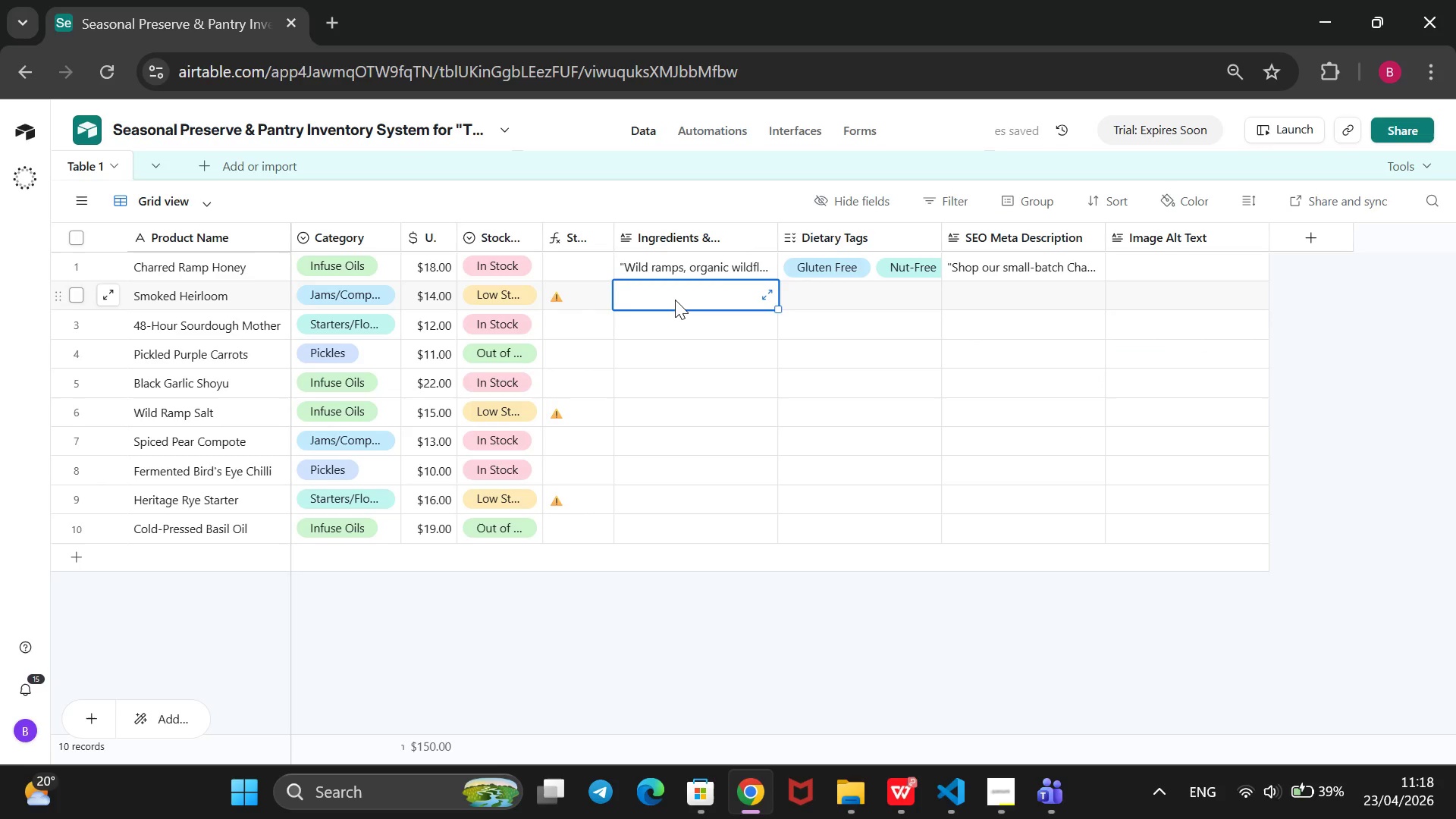 
type(@@)
 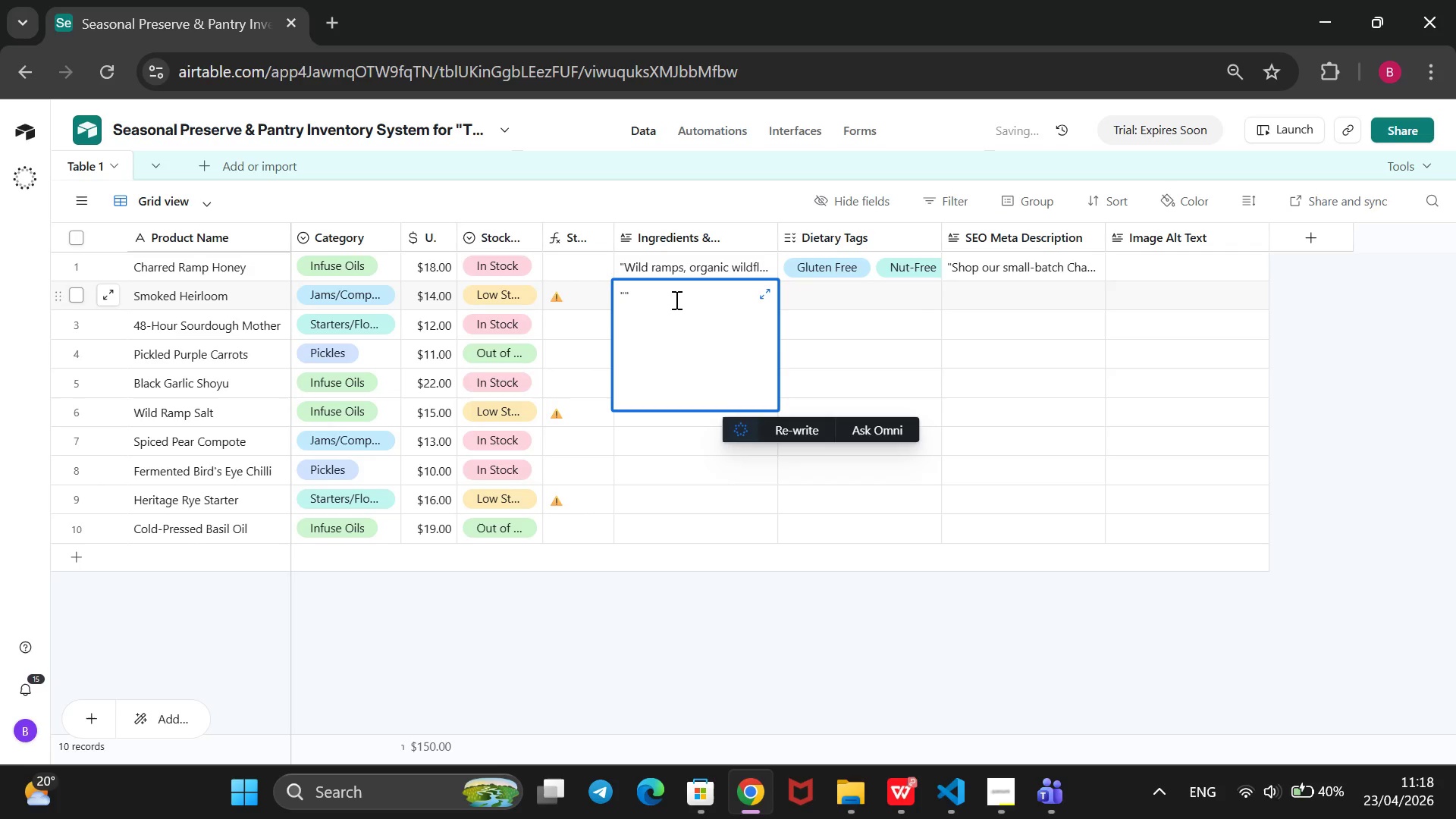 
key(ArrowLeft)
 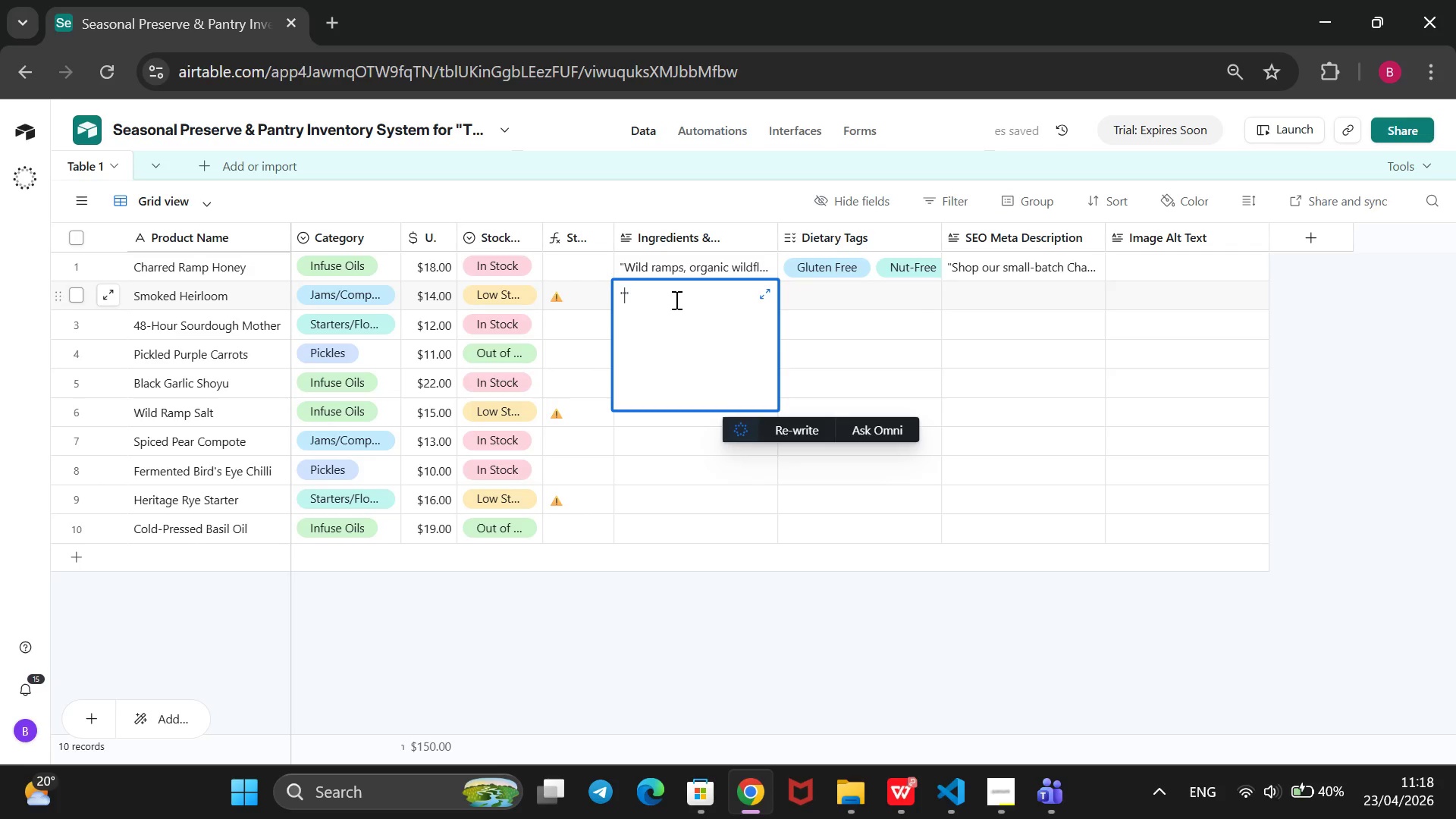 
wait(5.5)
 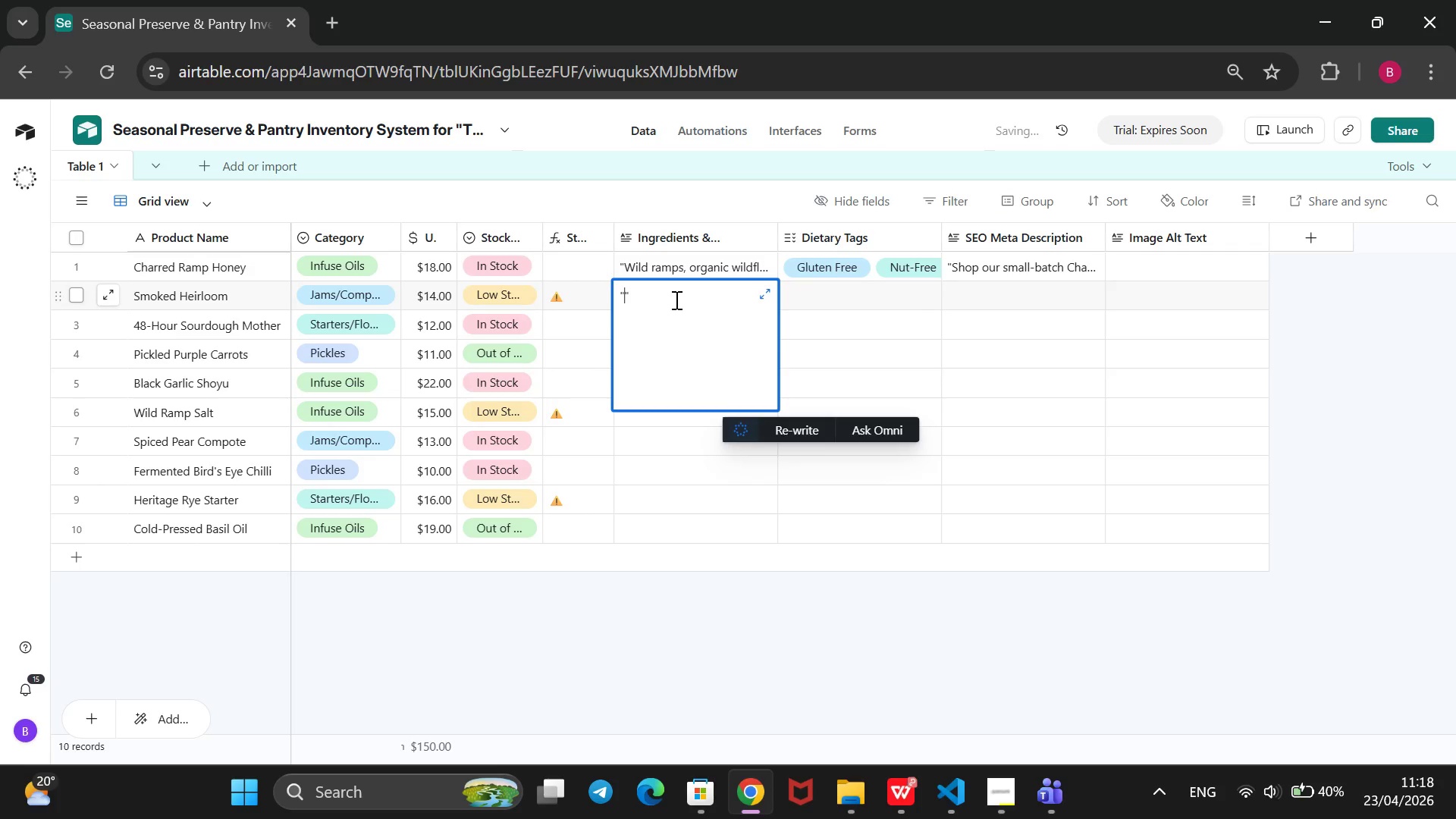 
type(Heirloom )
 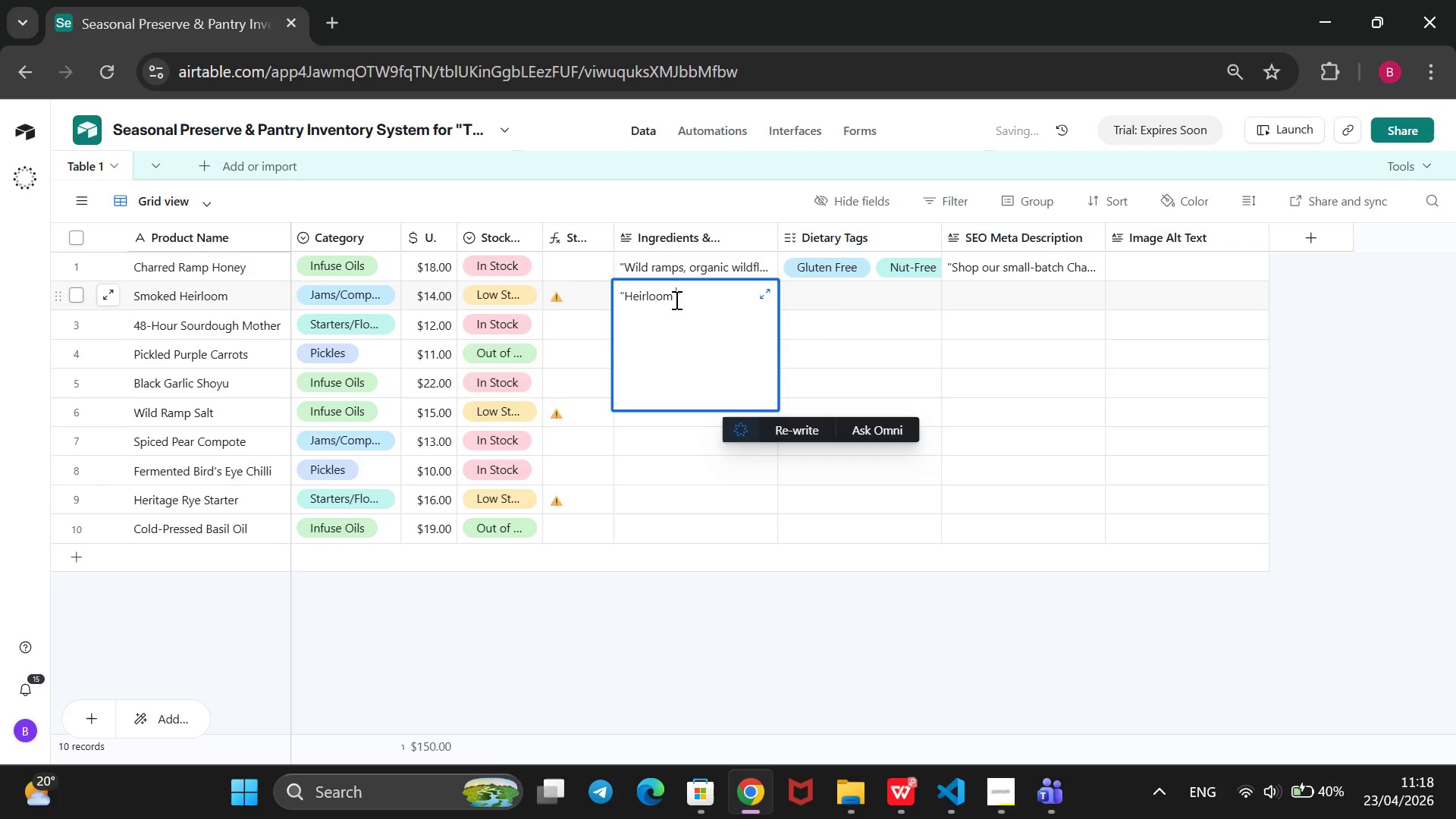 
type(tomatoes, apple cider vinegar, smoked paprika, salt.)
 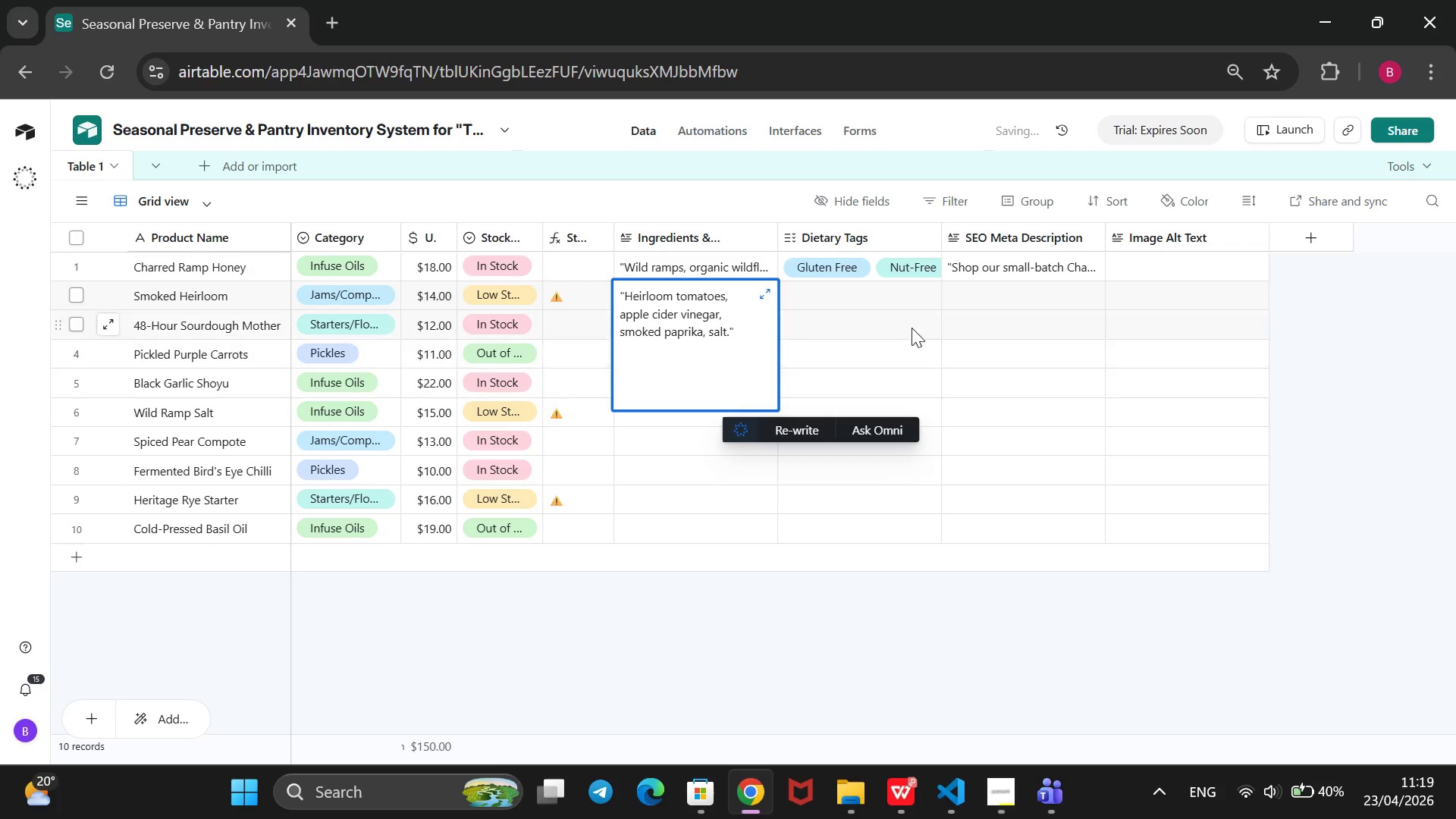 
left_click([905, 297])
 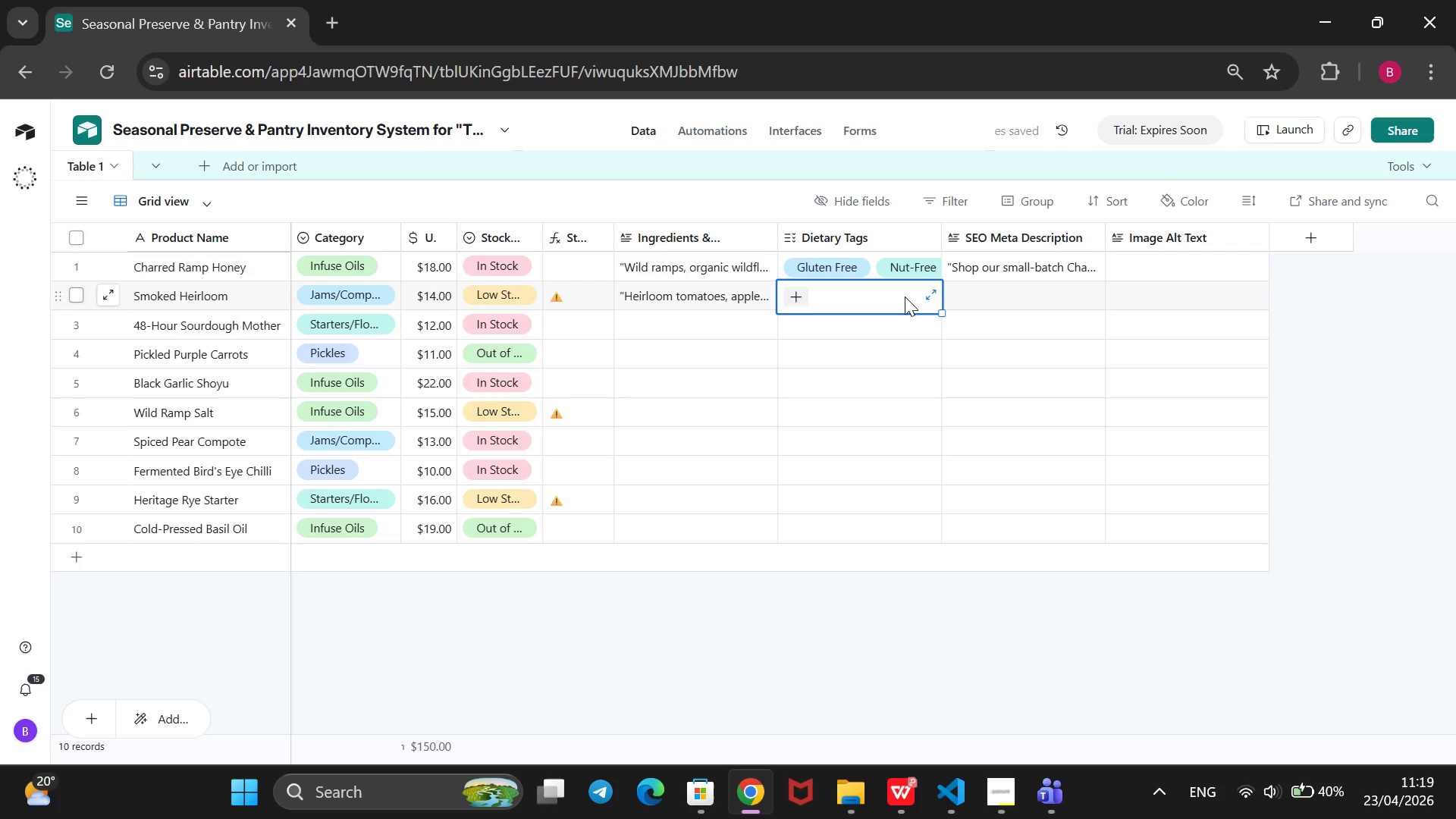 
key(Enter)
 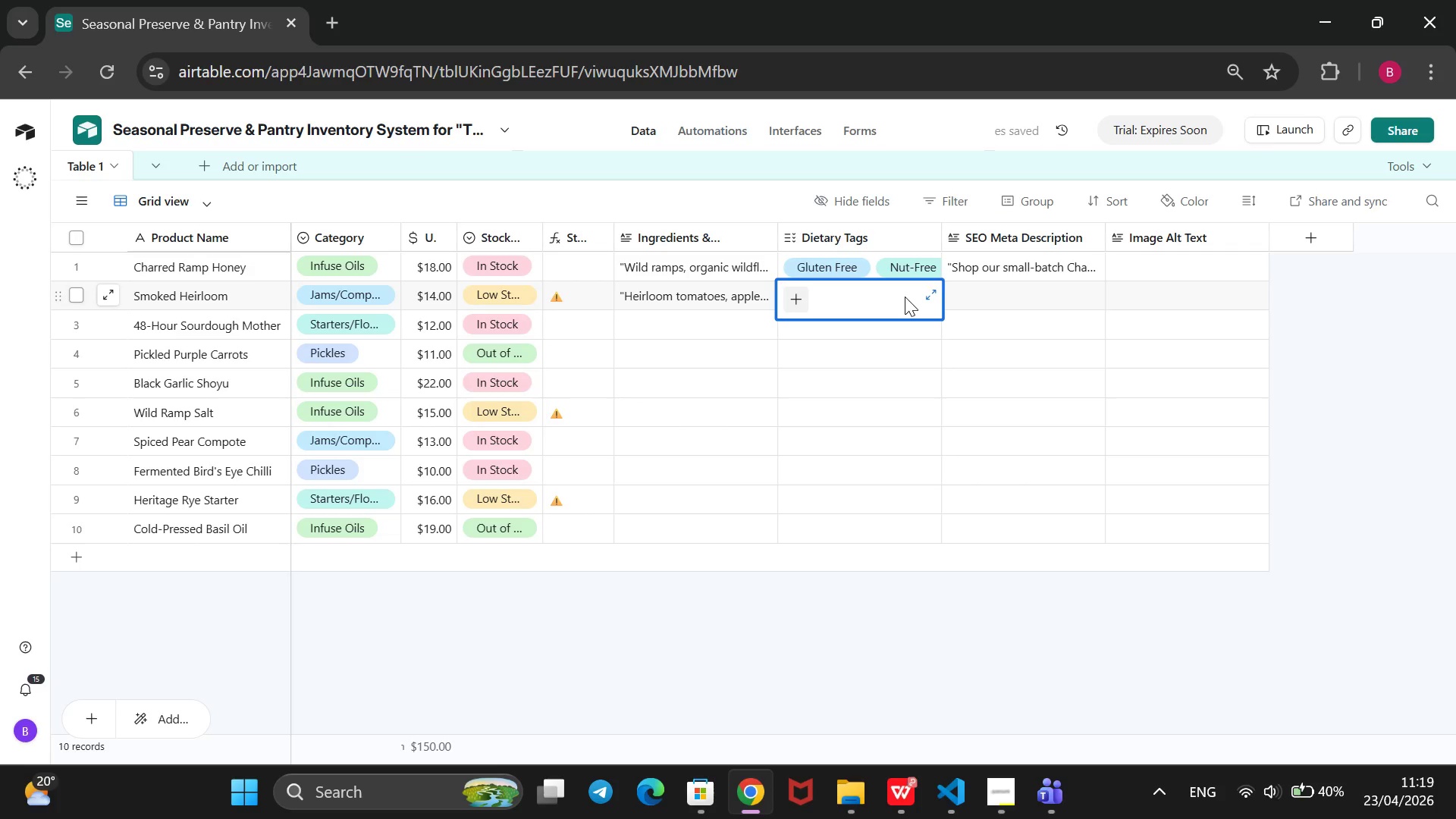 
key(Enter)
 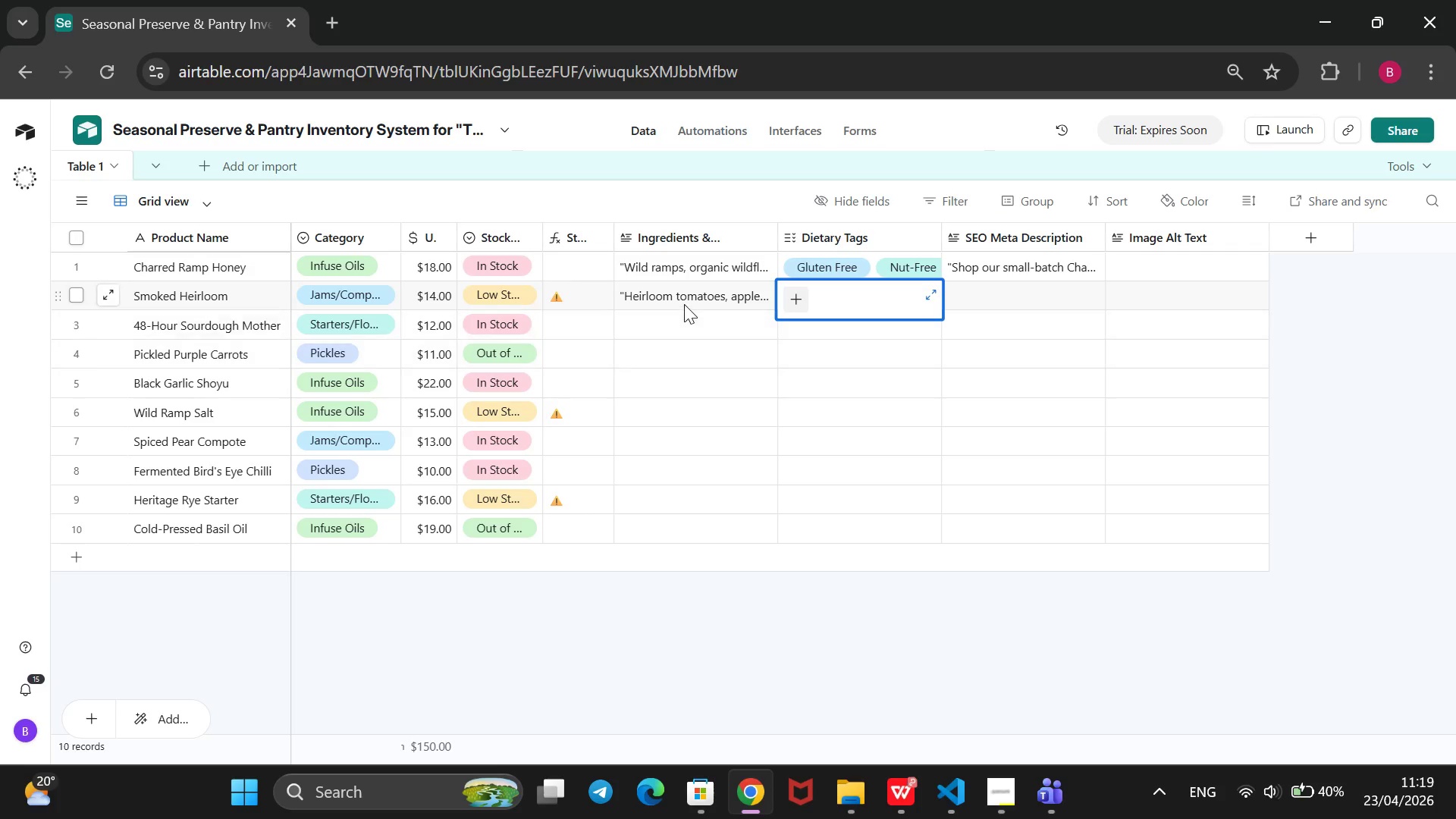 
left_click([681, 315])
 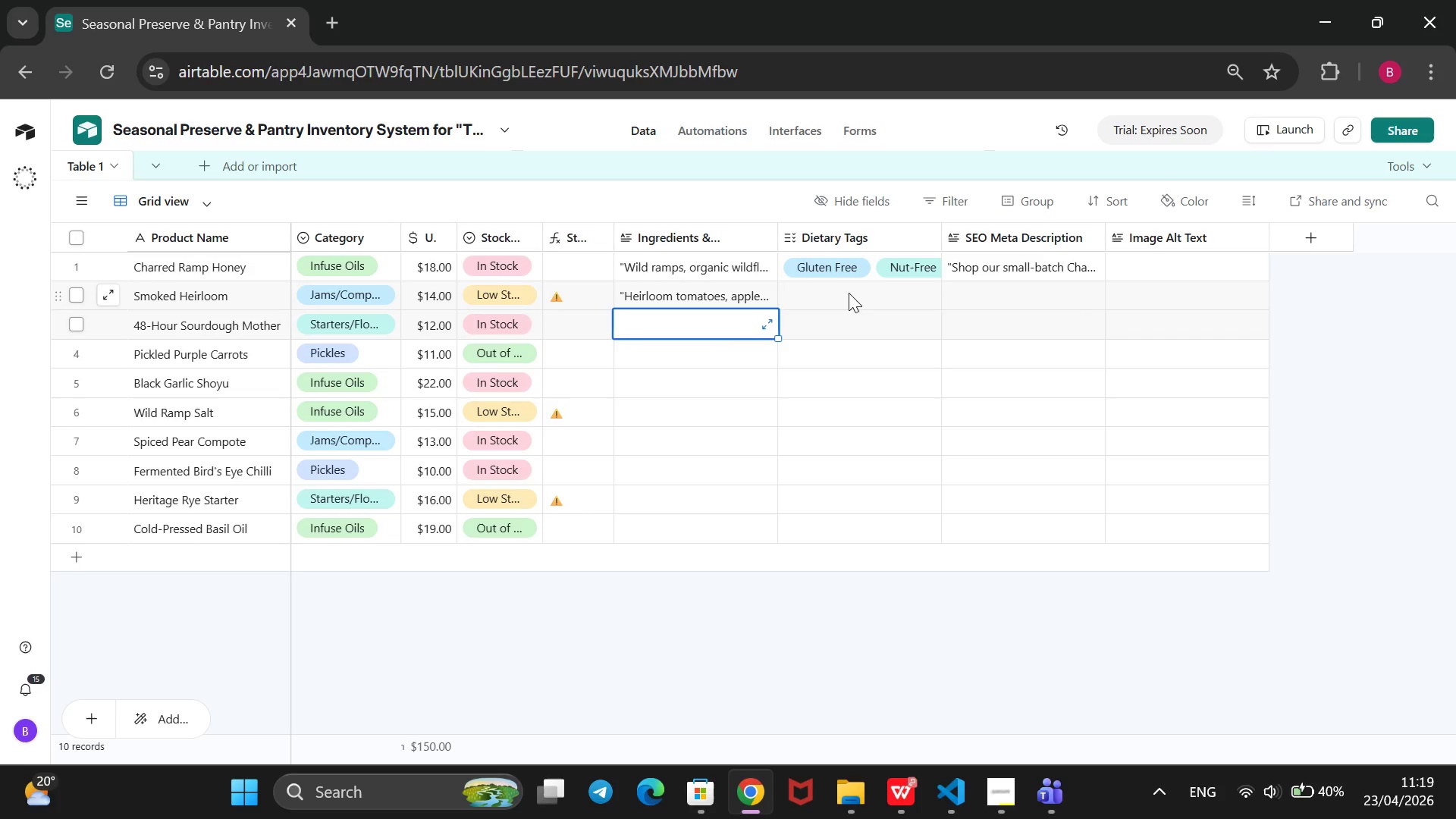 
left_click([850, 290])
 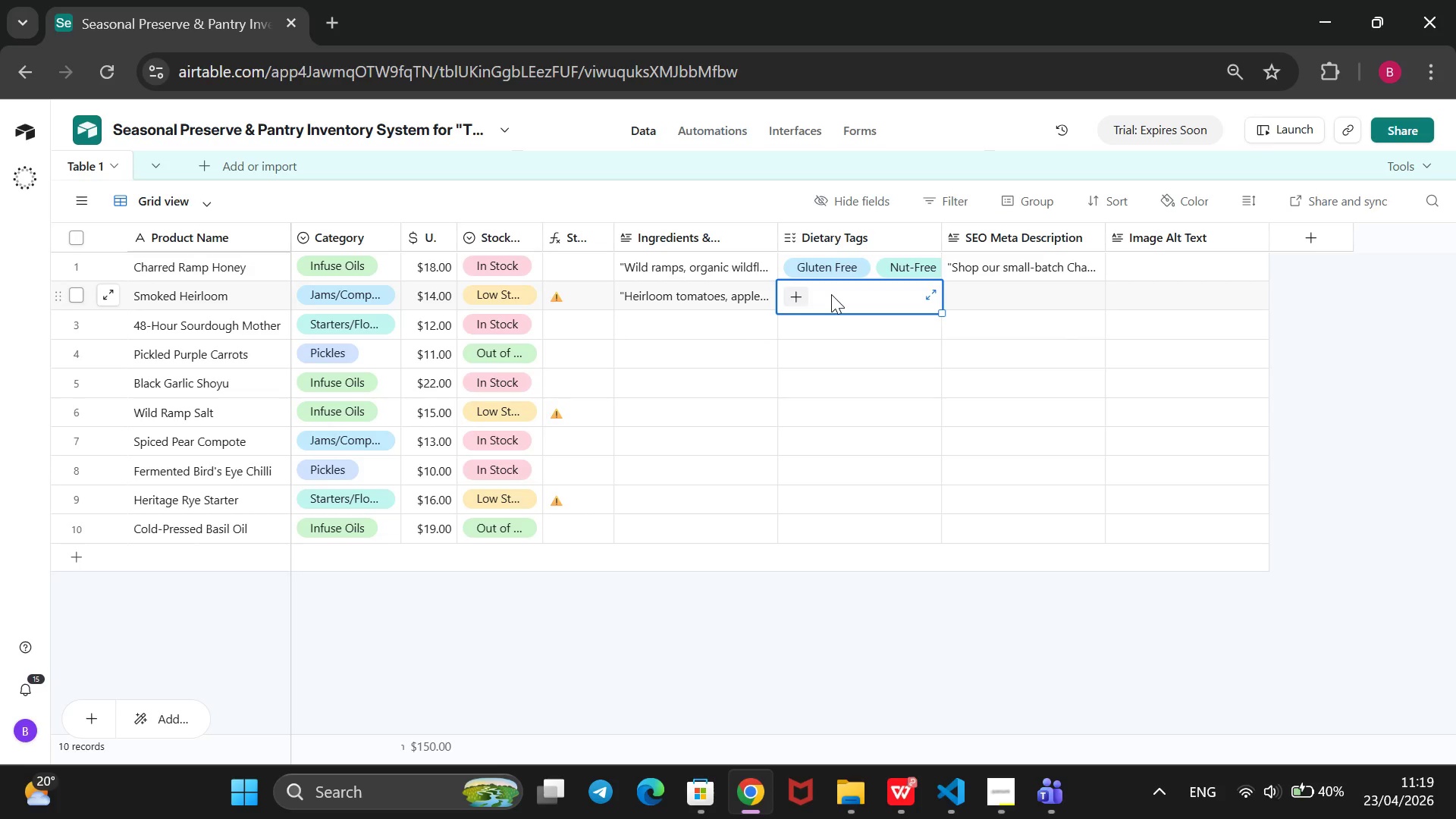 
key(Enter)
 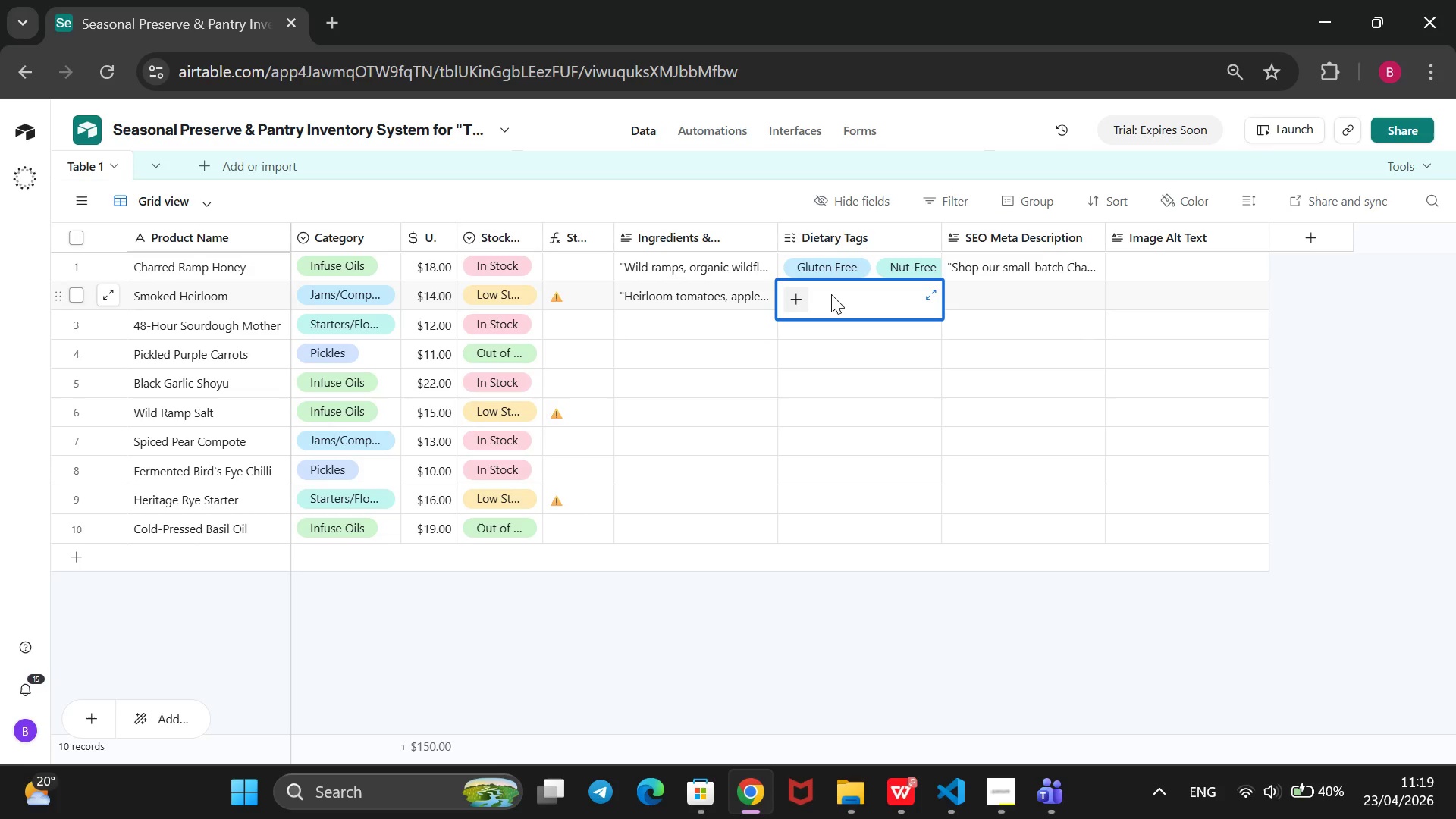 
key(Enter)
 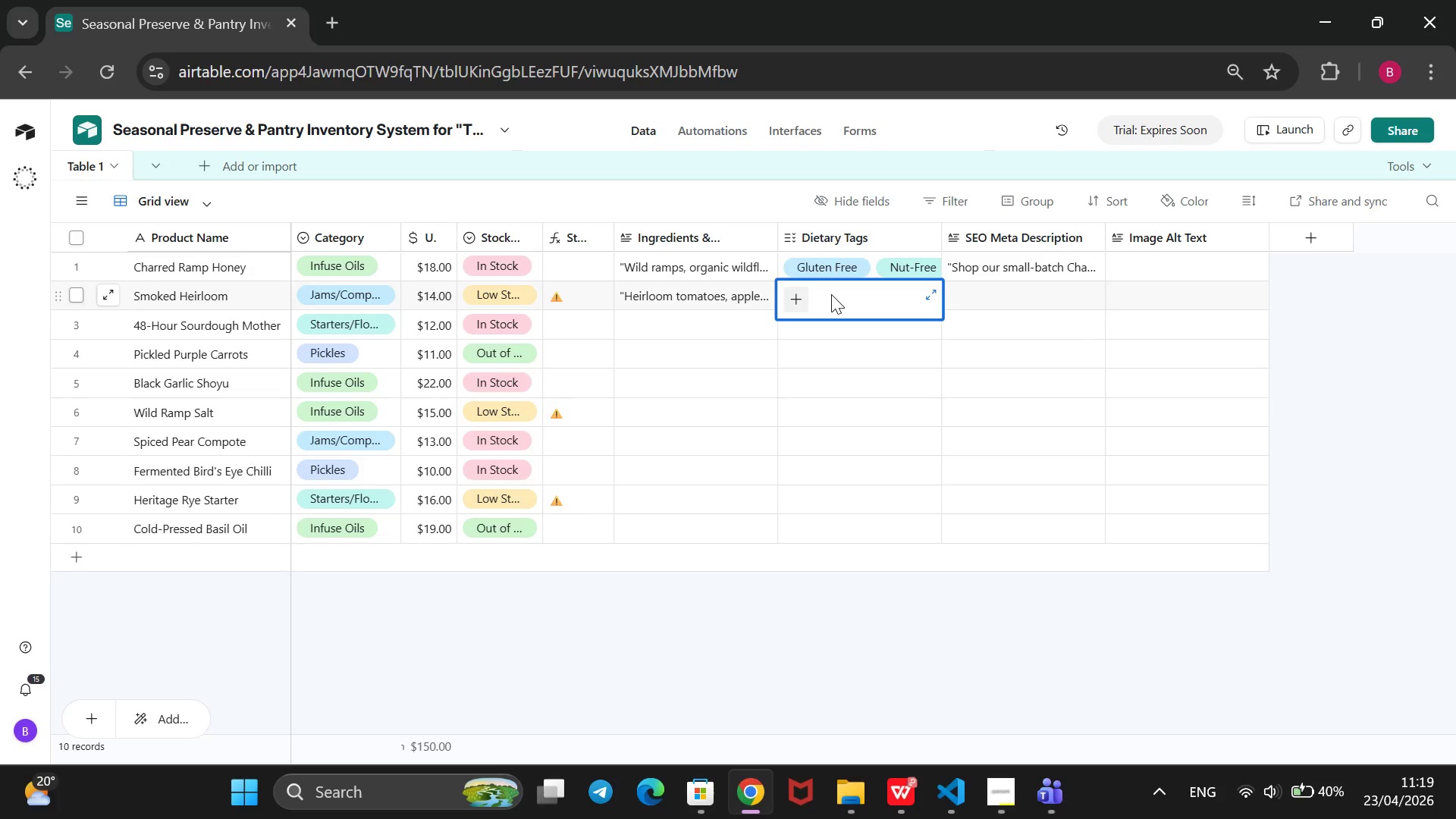 
key(Enter)
 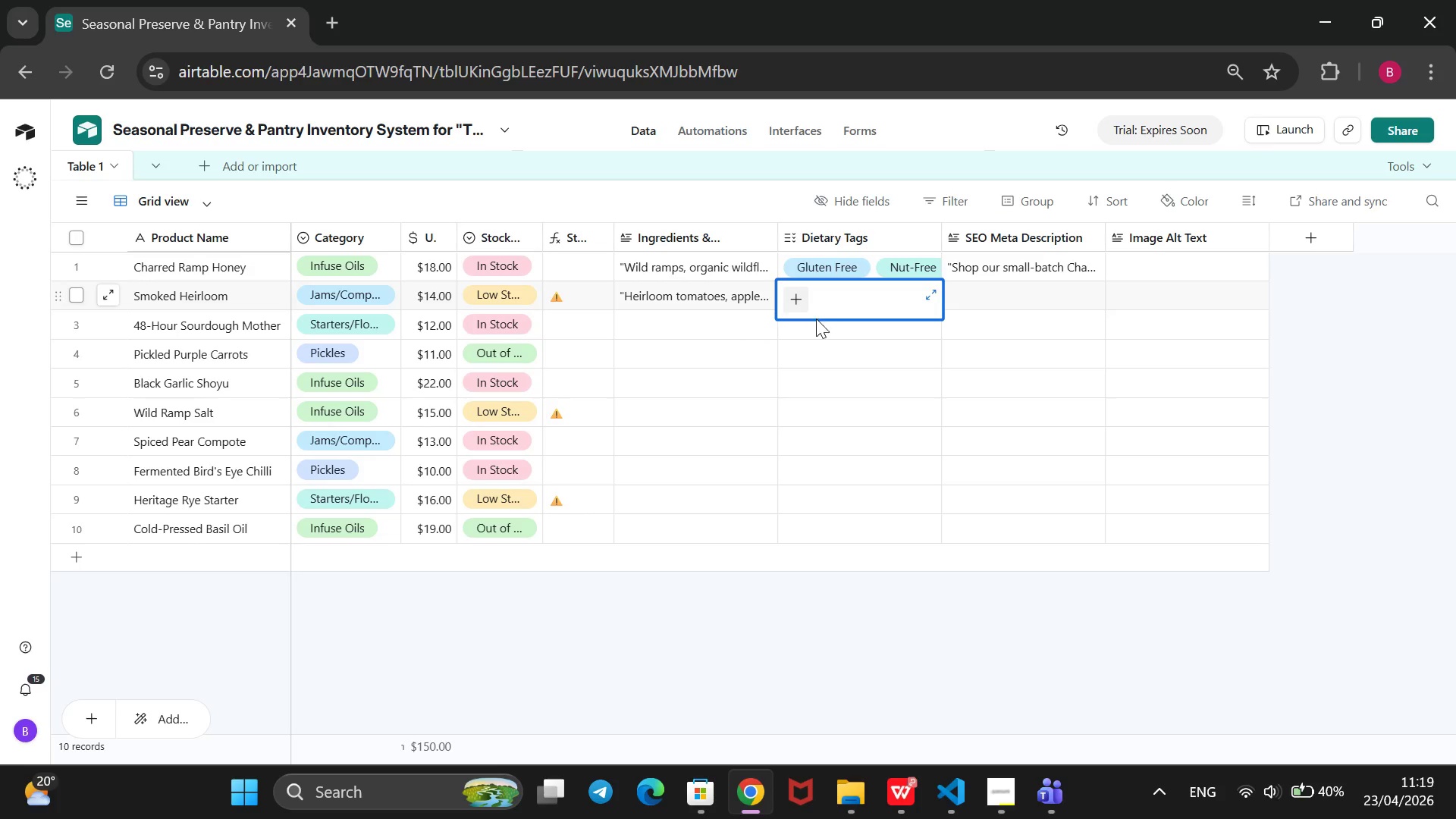 
left_click([789, 301])
 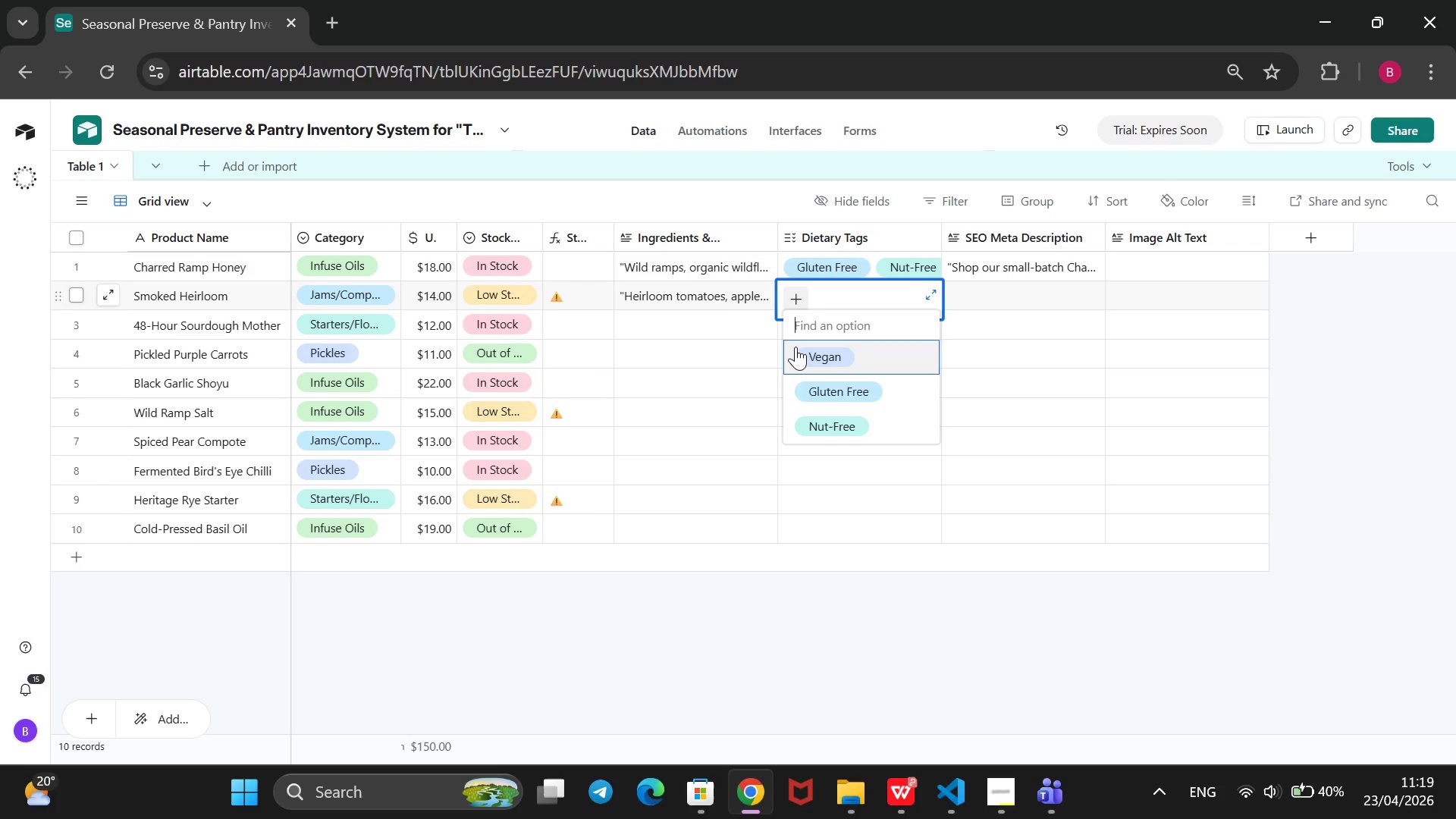 
wait(5.12)
 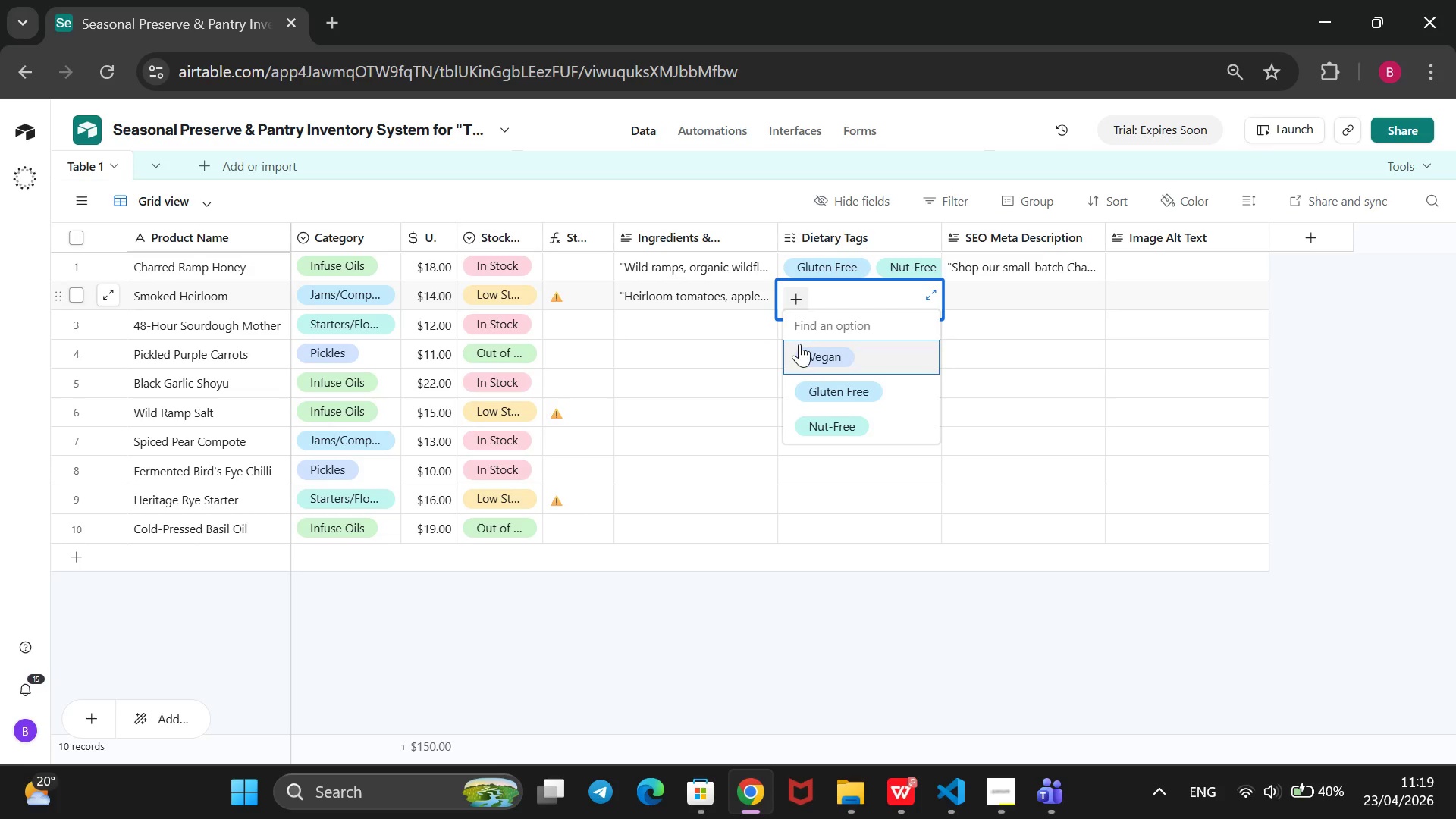 
key(Enter)
 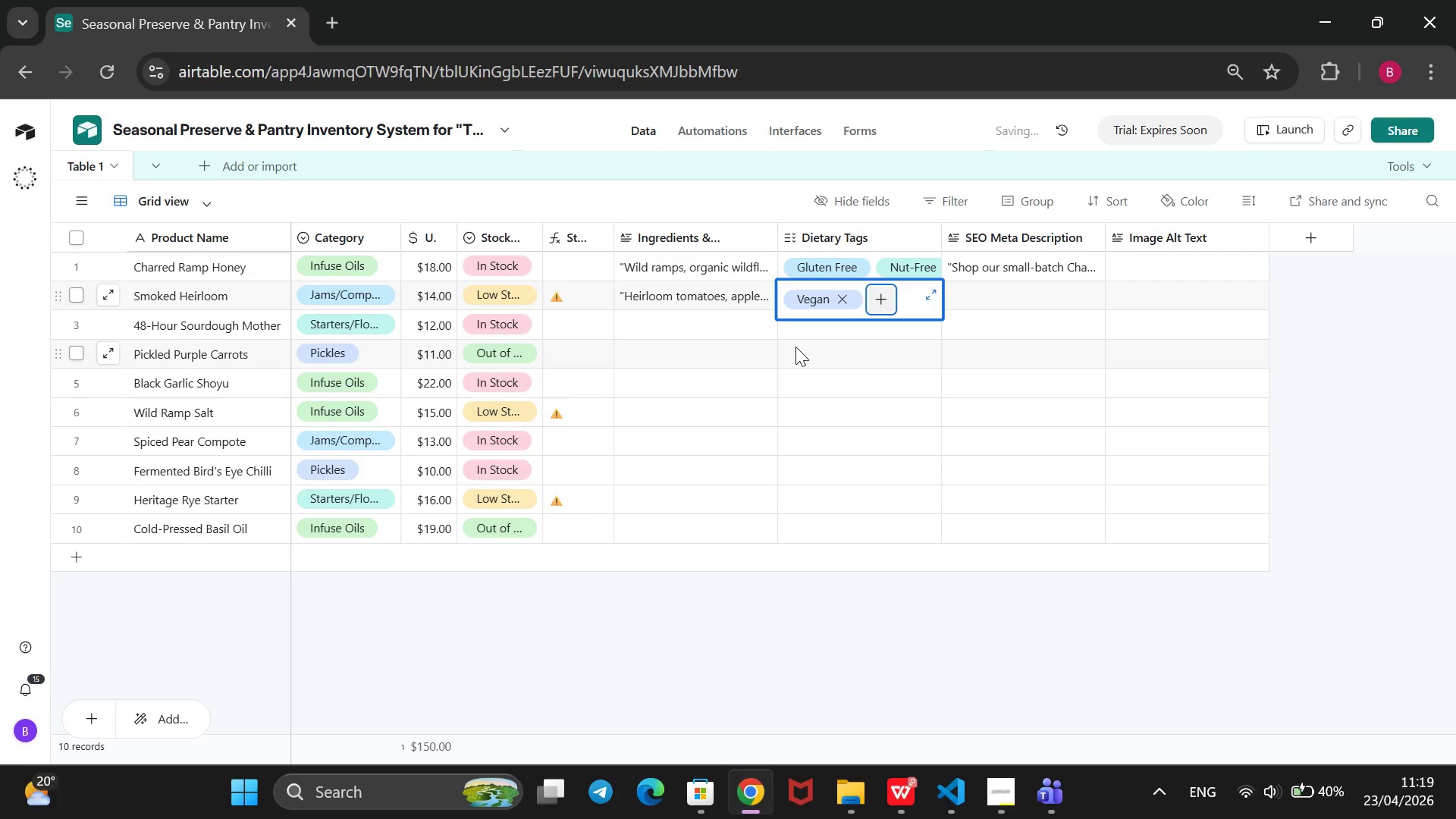 
key(Enter)
 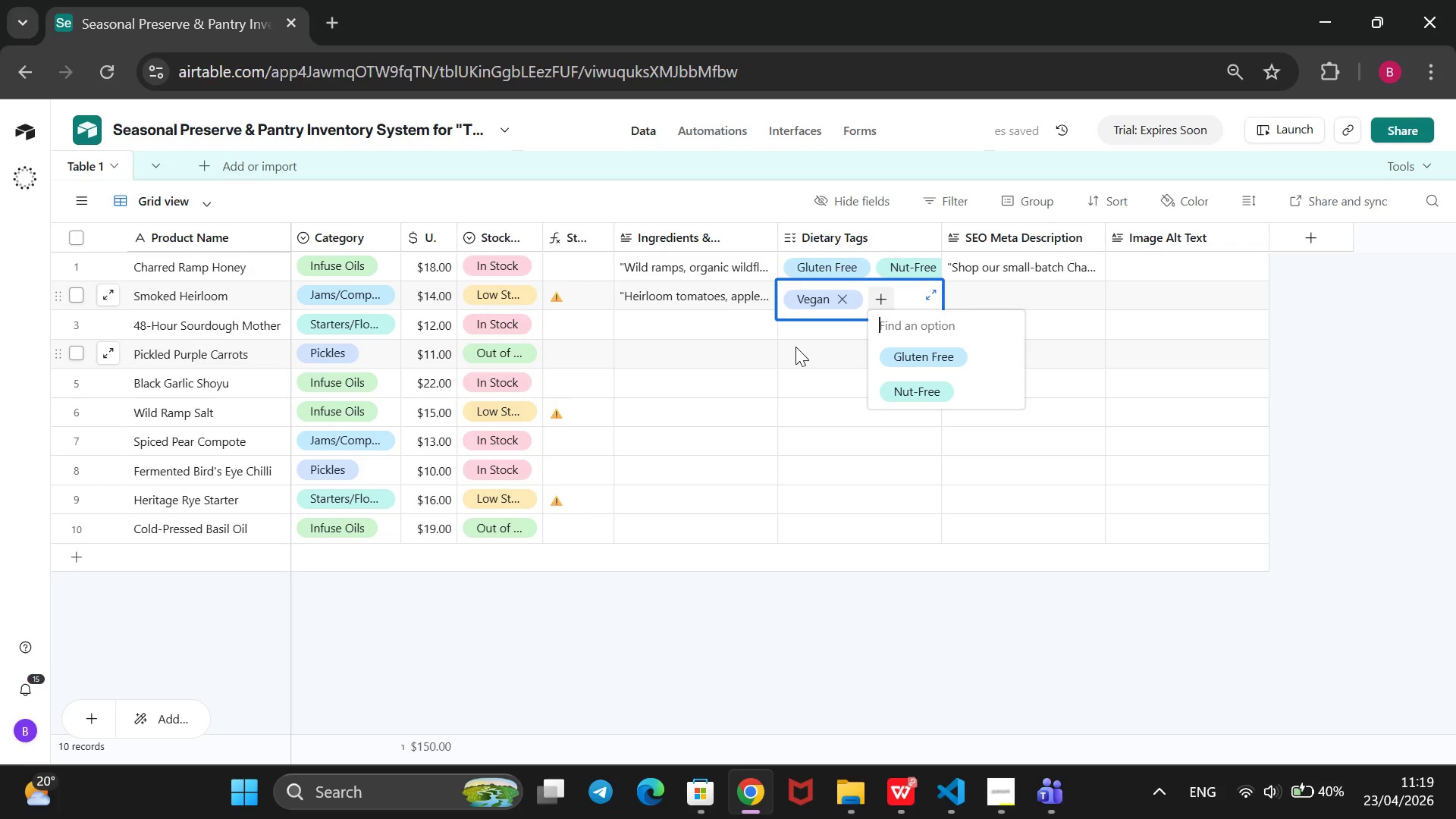 
key(ArrowDown)
 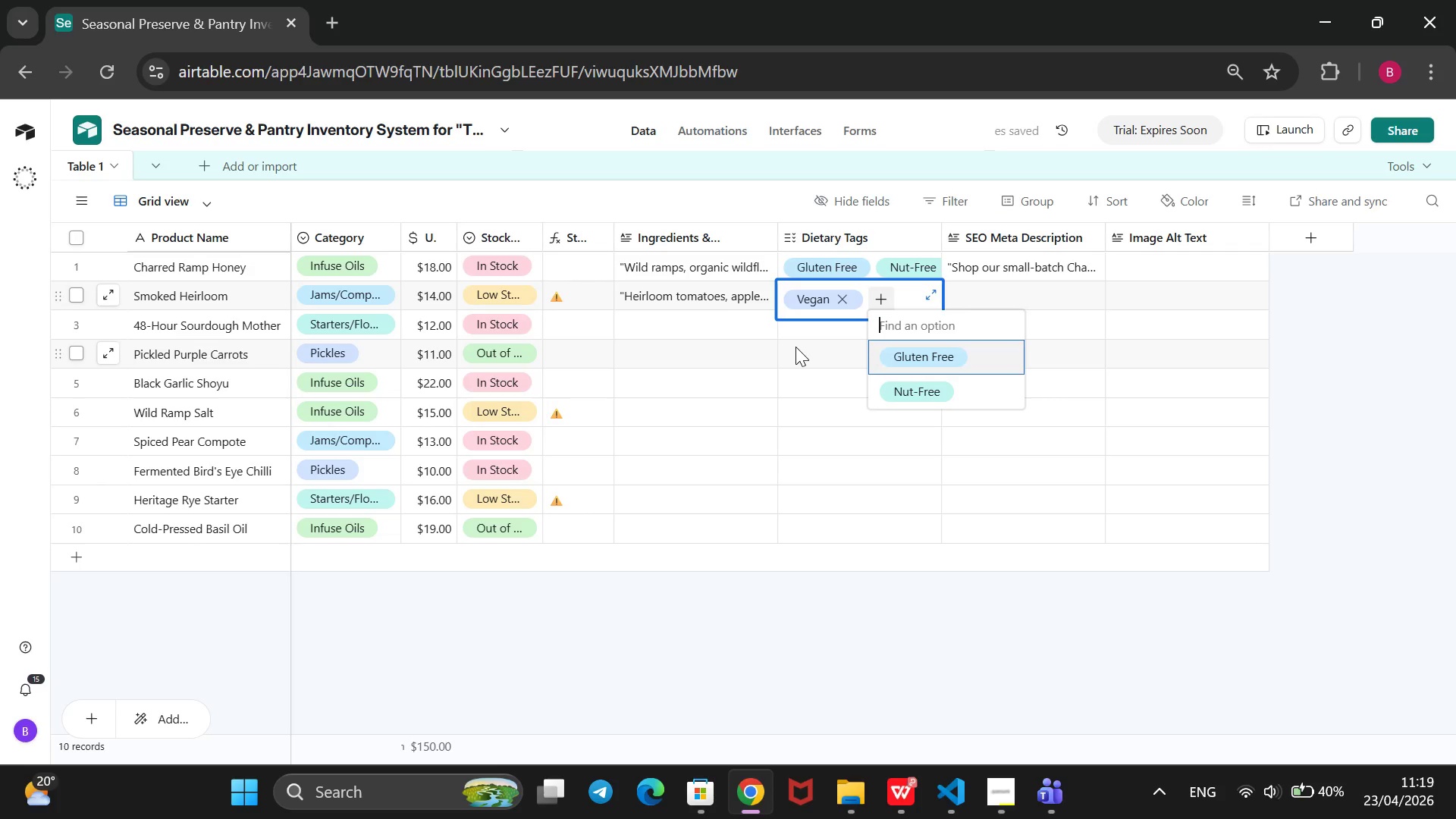 
key(Enter)
 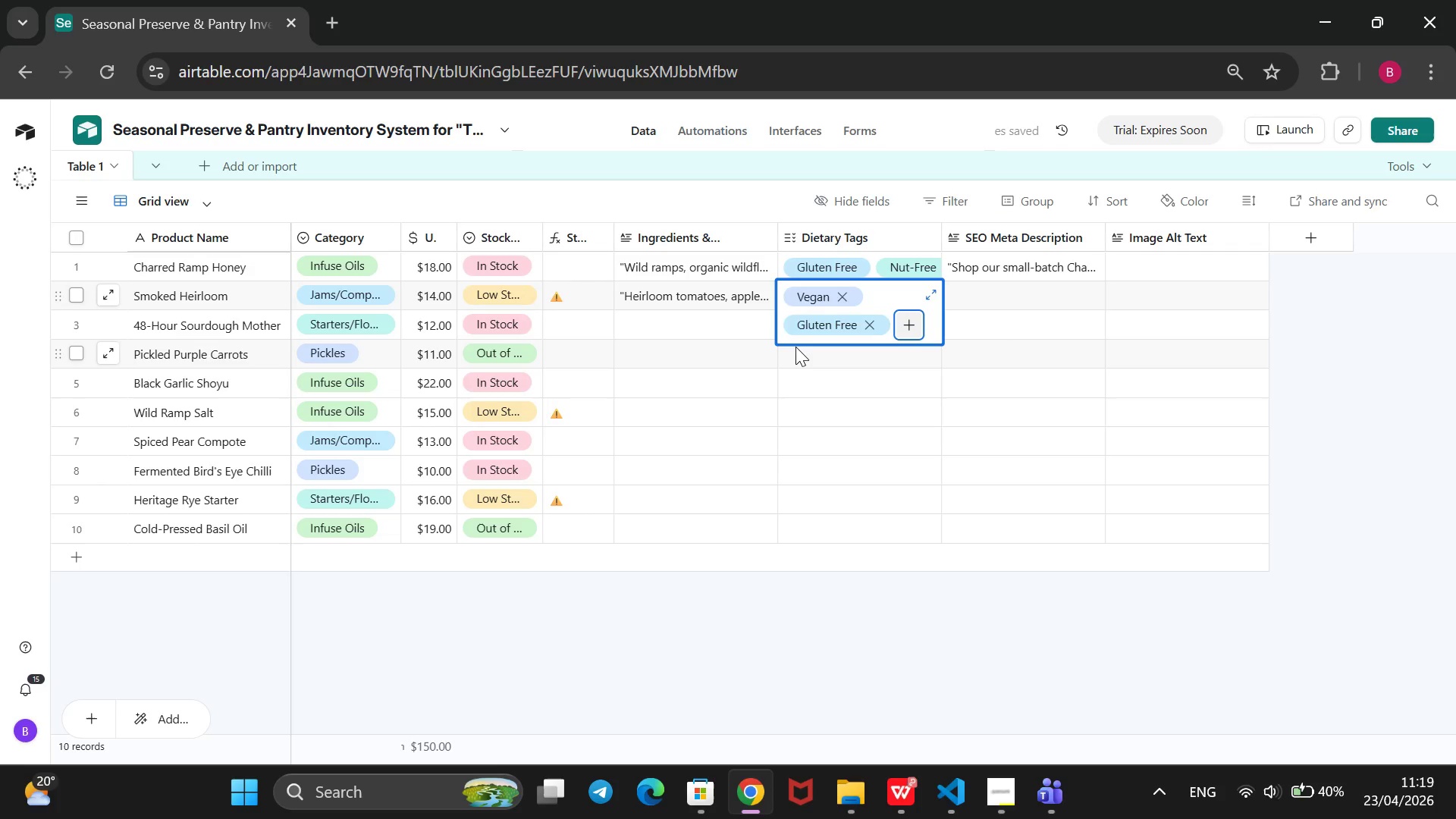 
key(Enter)
 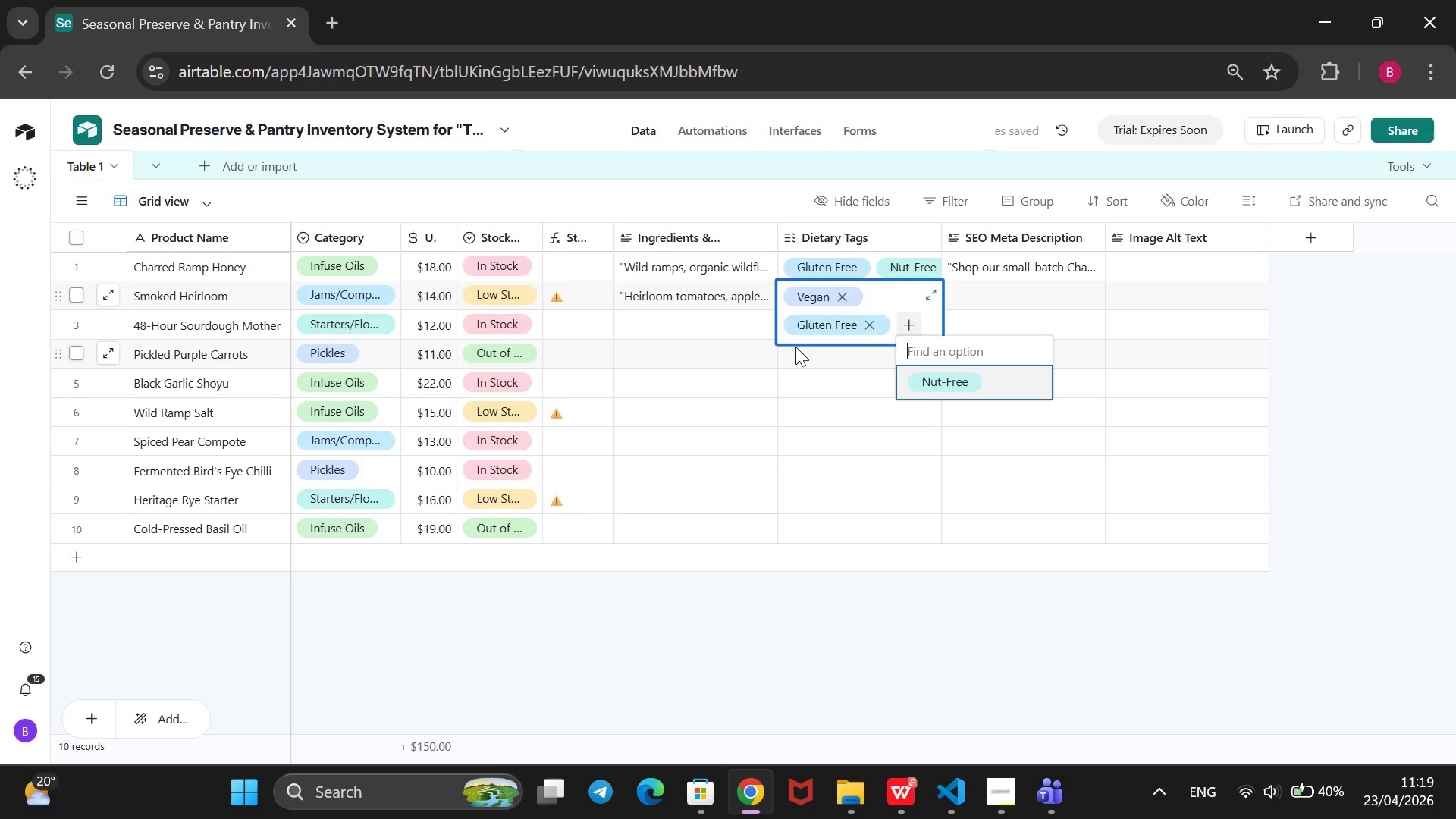 
key(ArrowDown)
 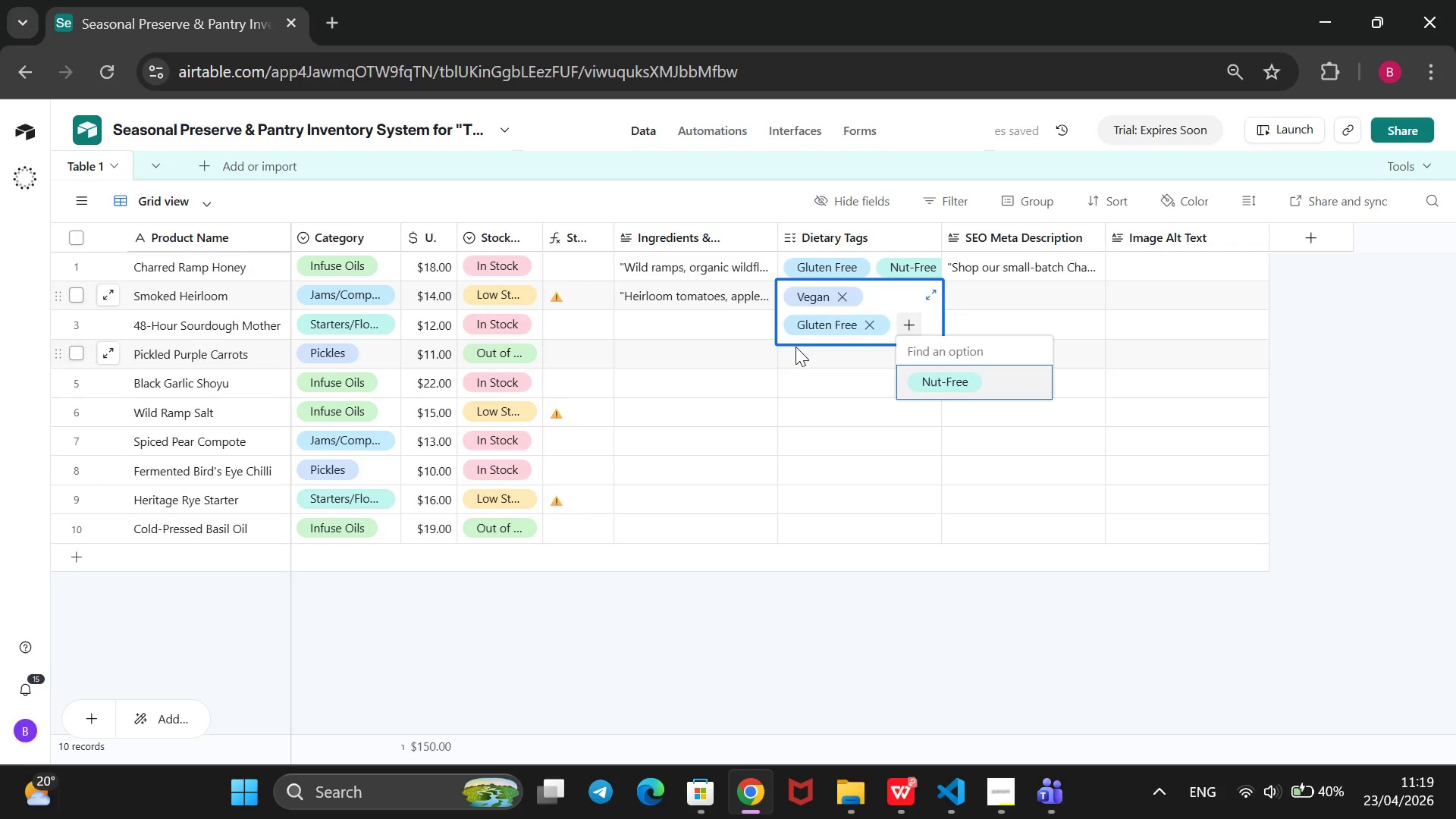 
key(Enter)
 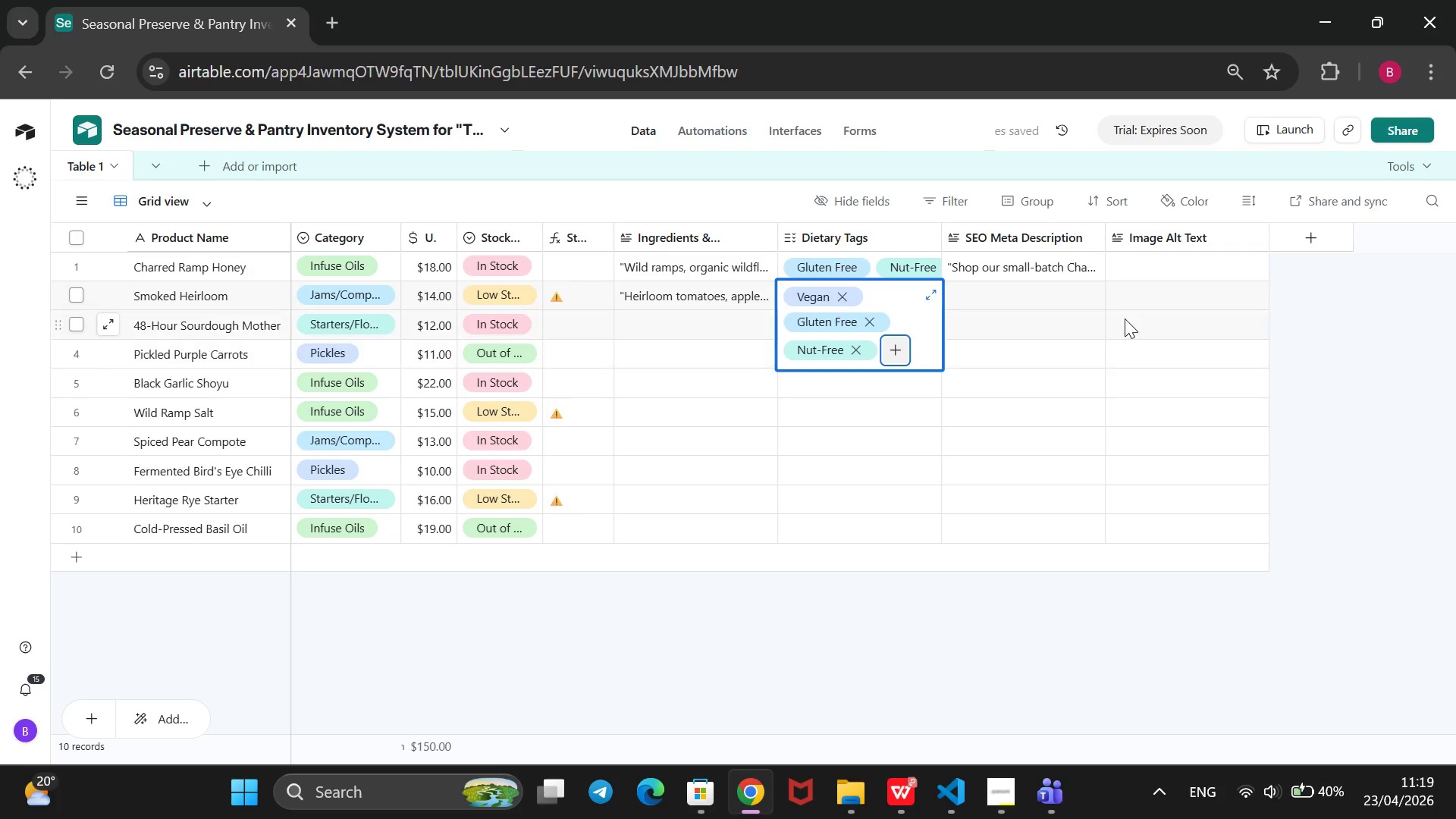 
left_click([1034, 293])
 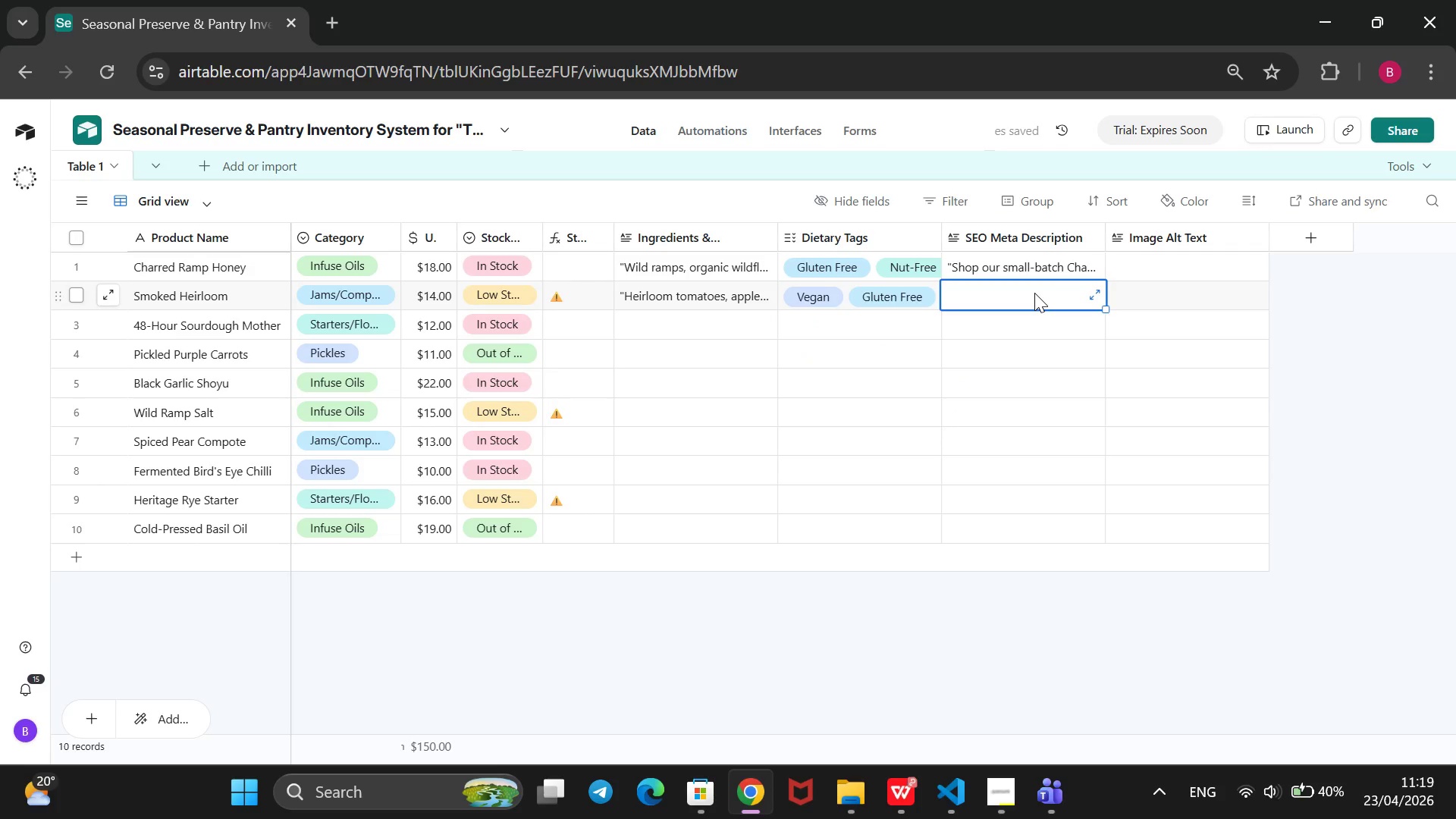 
type(Savory)
 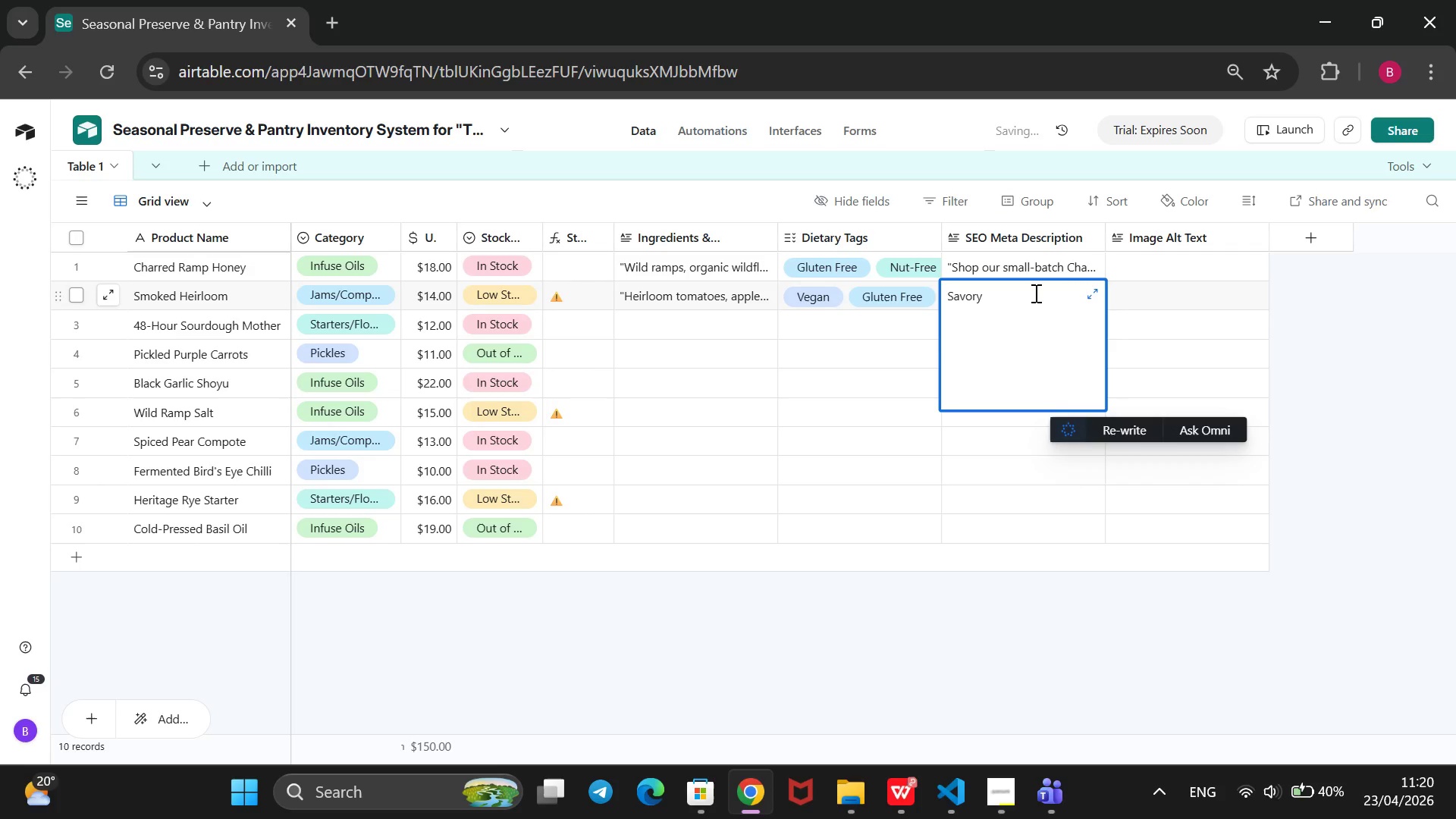 
key(ArrowLeft)
 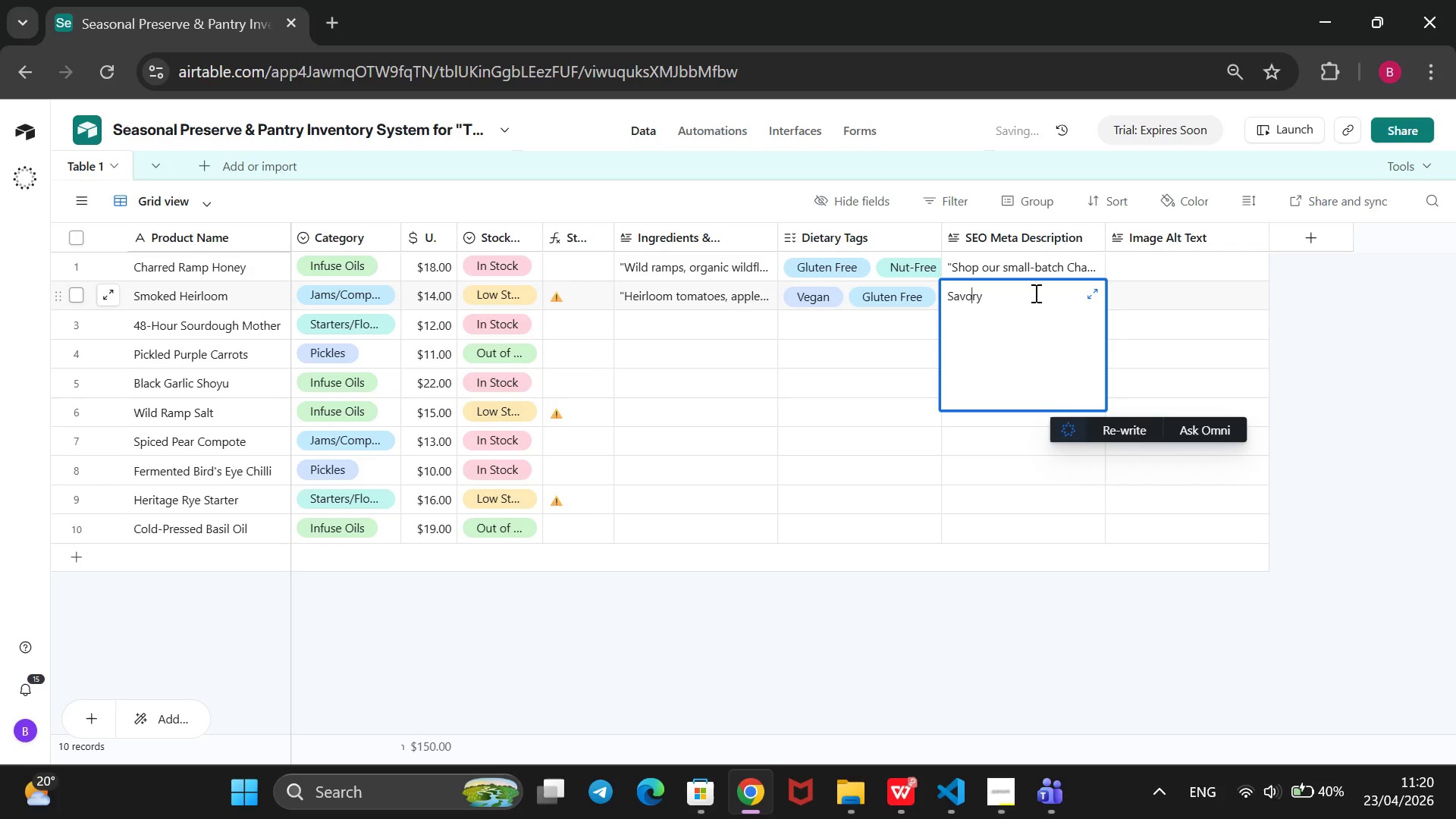 
key(ArrowLeft)
 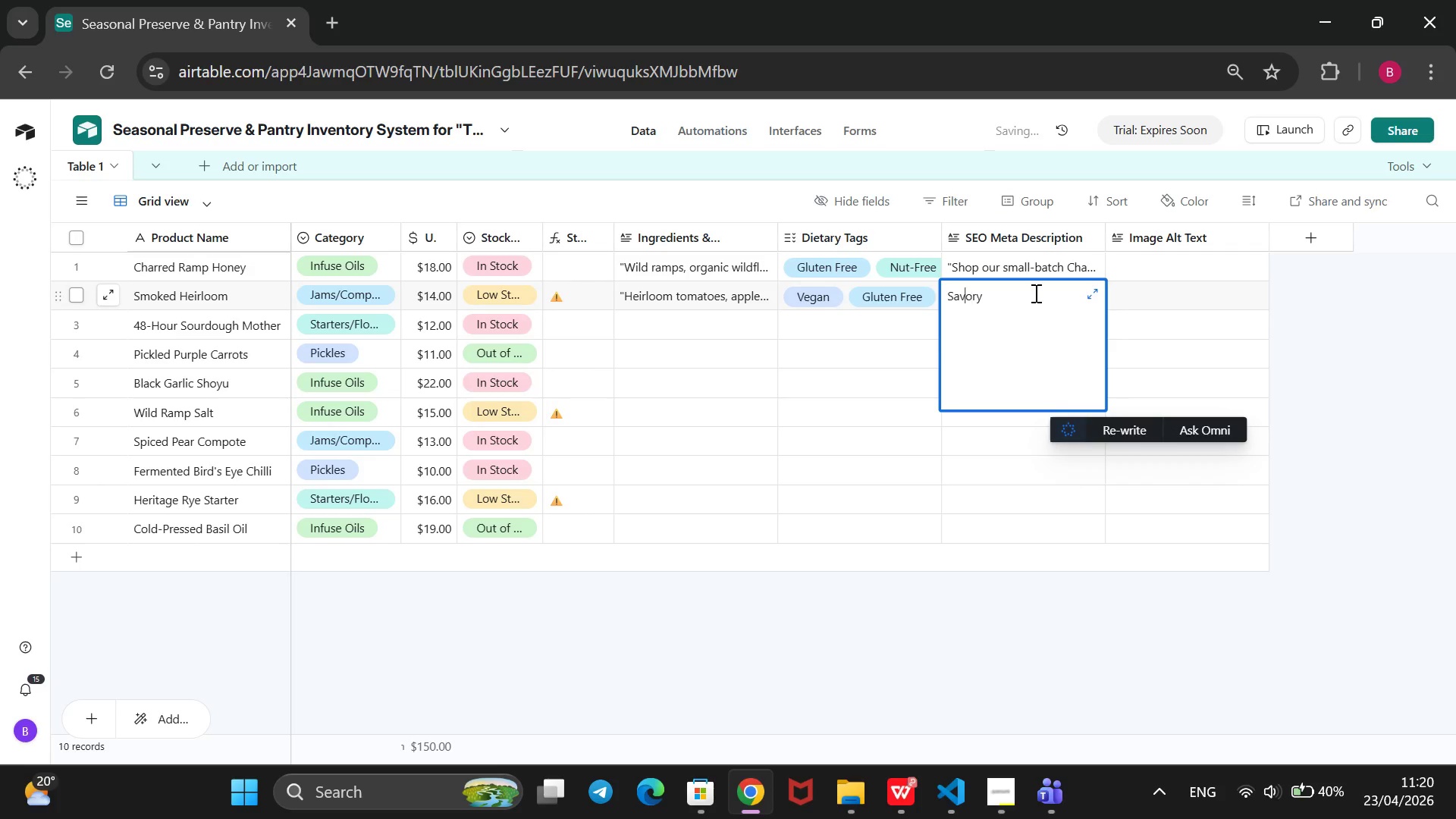 
key(ArrowLeft)
 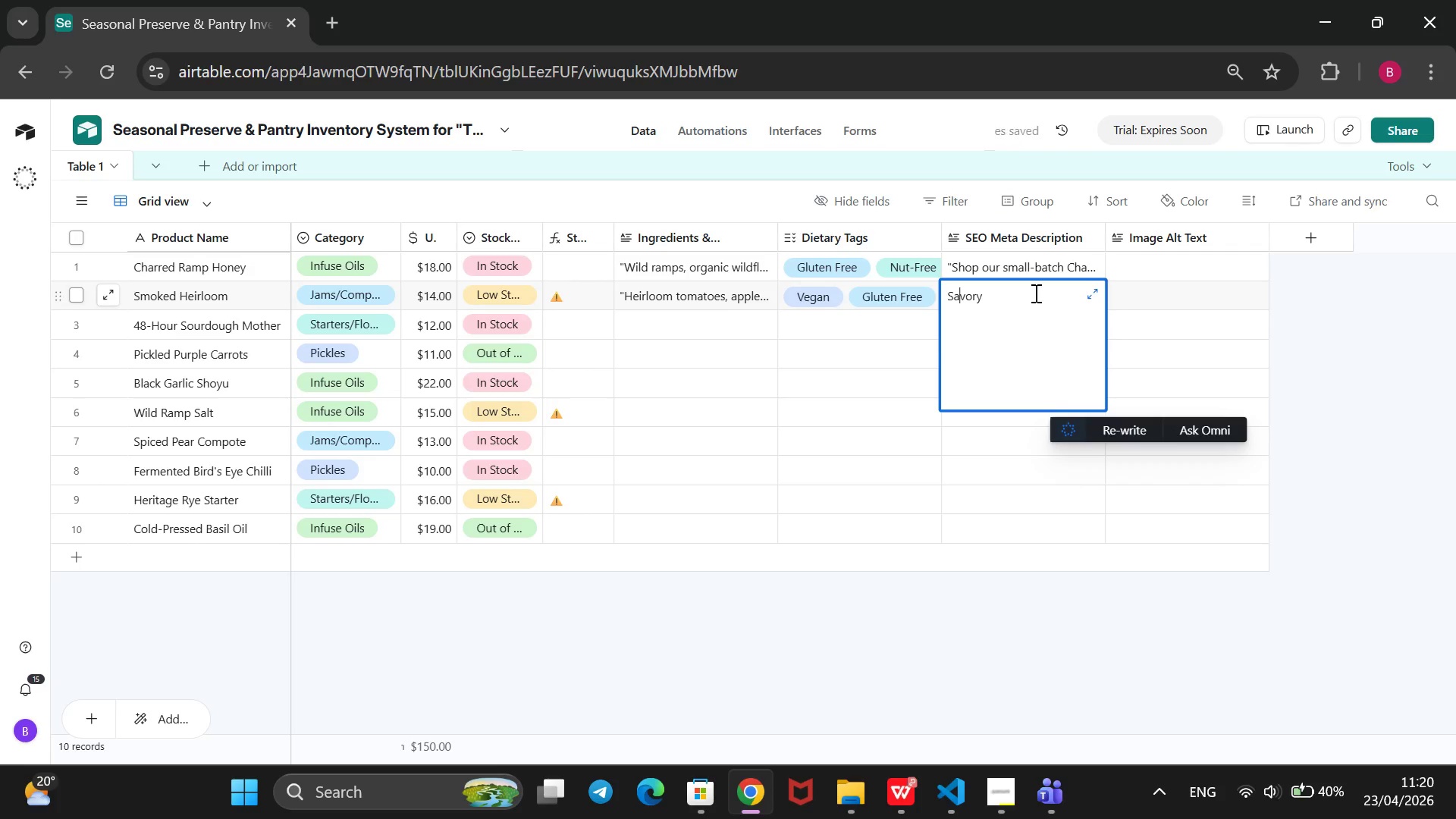 
key(ArrowLeft)
 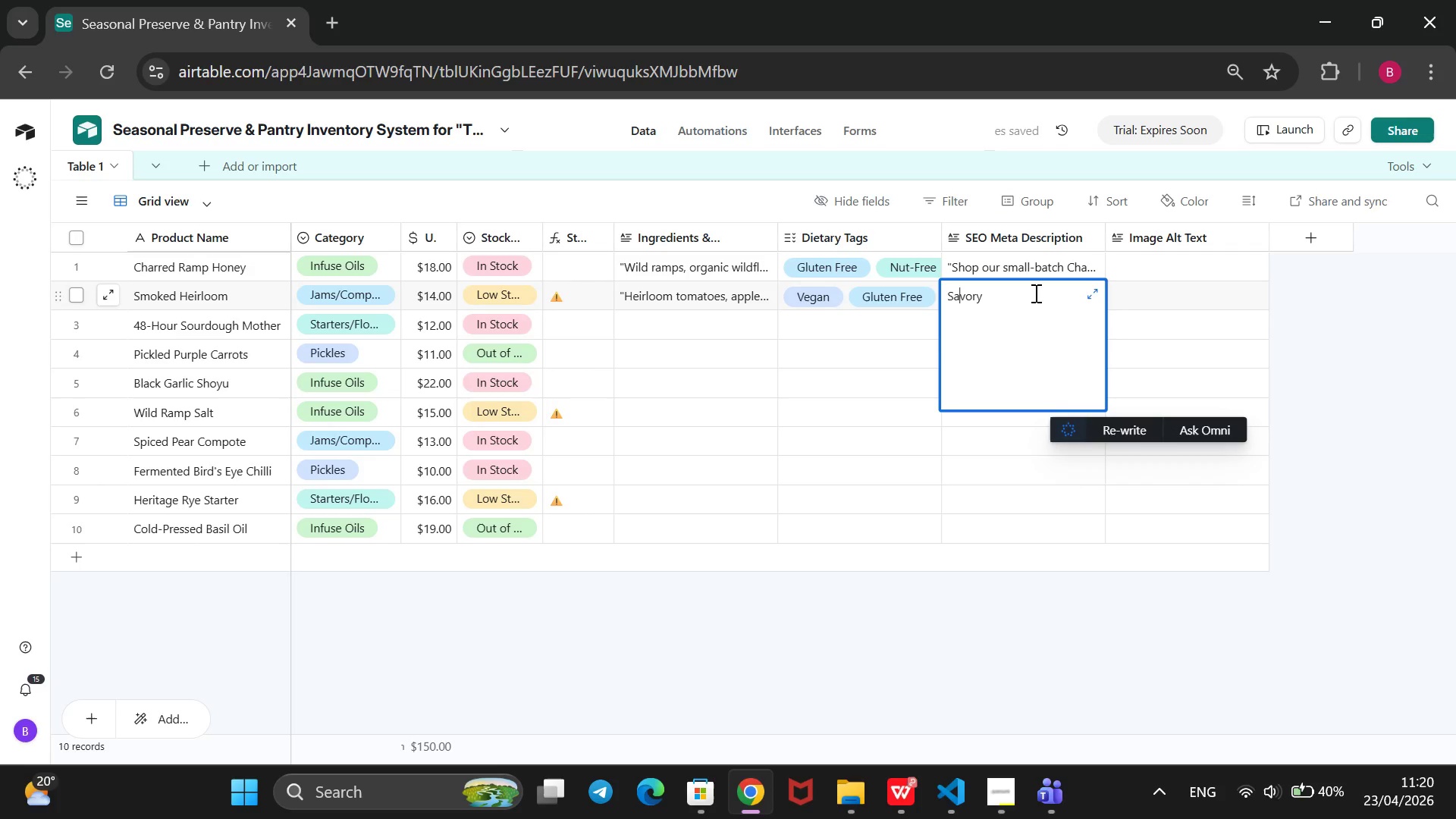 
key(ArrowLeft)
 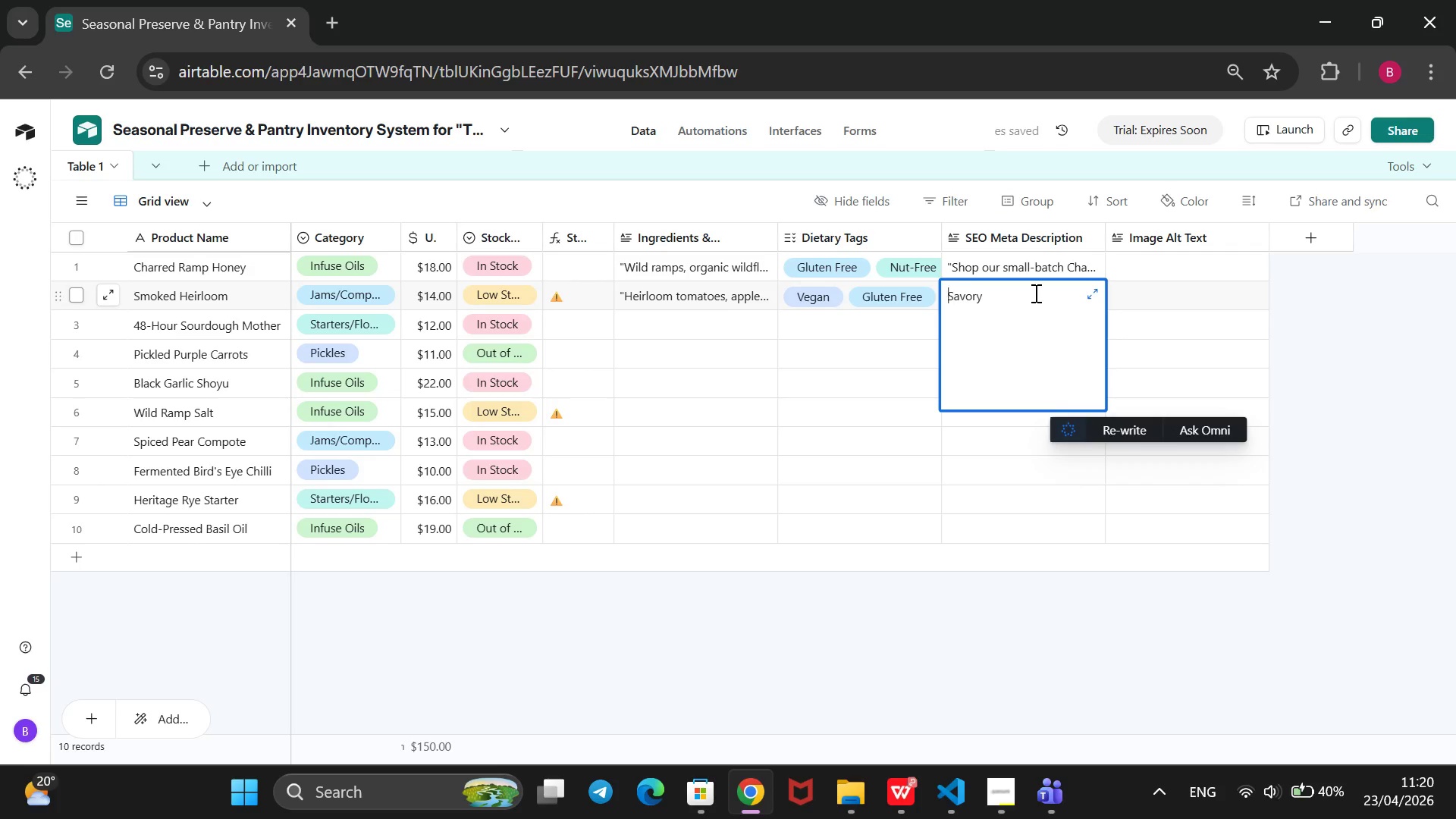 
key(ArrowLeft)
 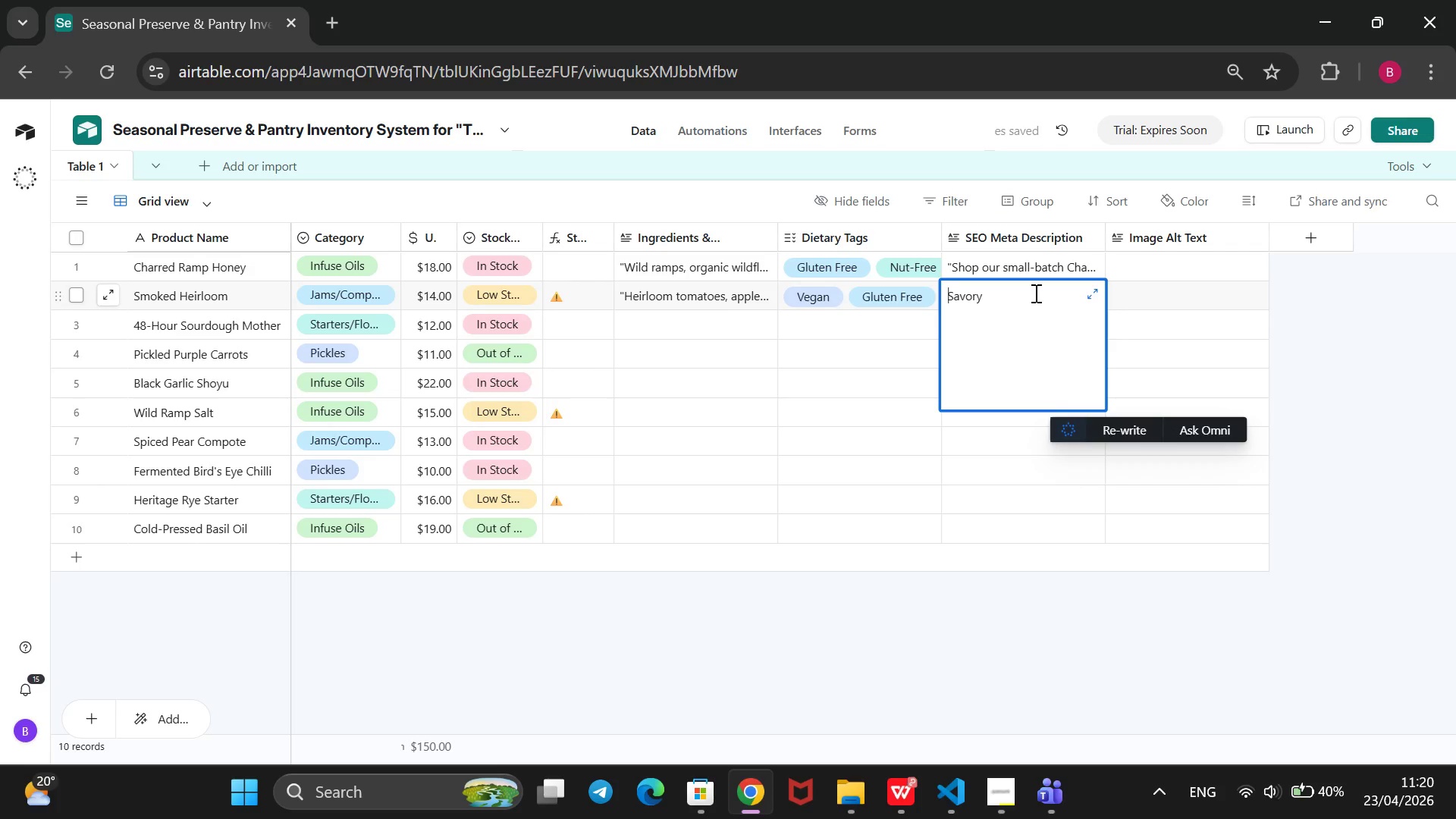 
key(Shift+2)
 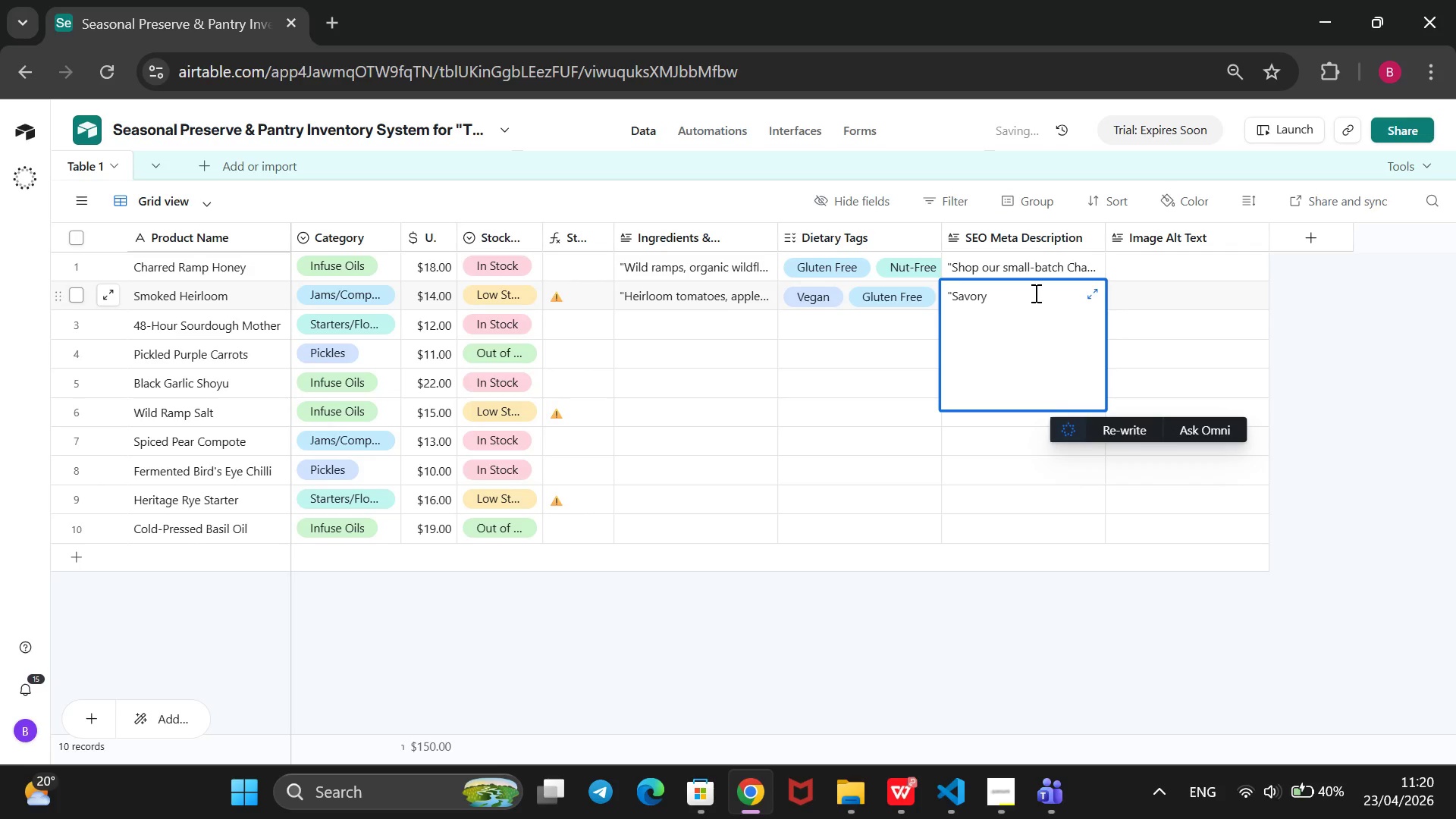 
key(ArrowRight)
 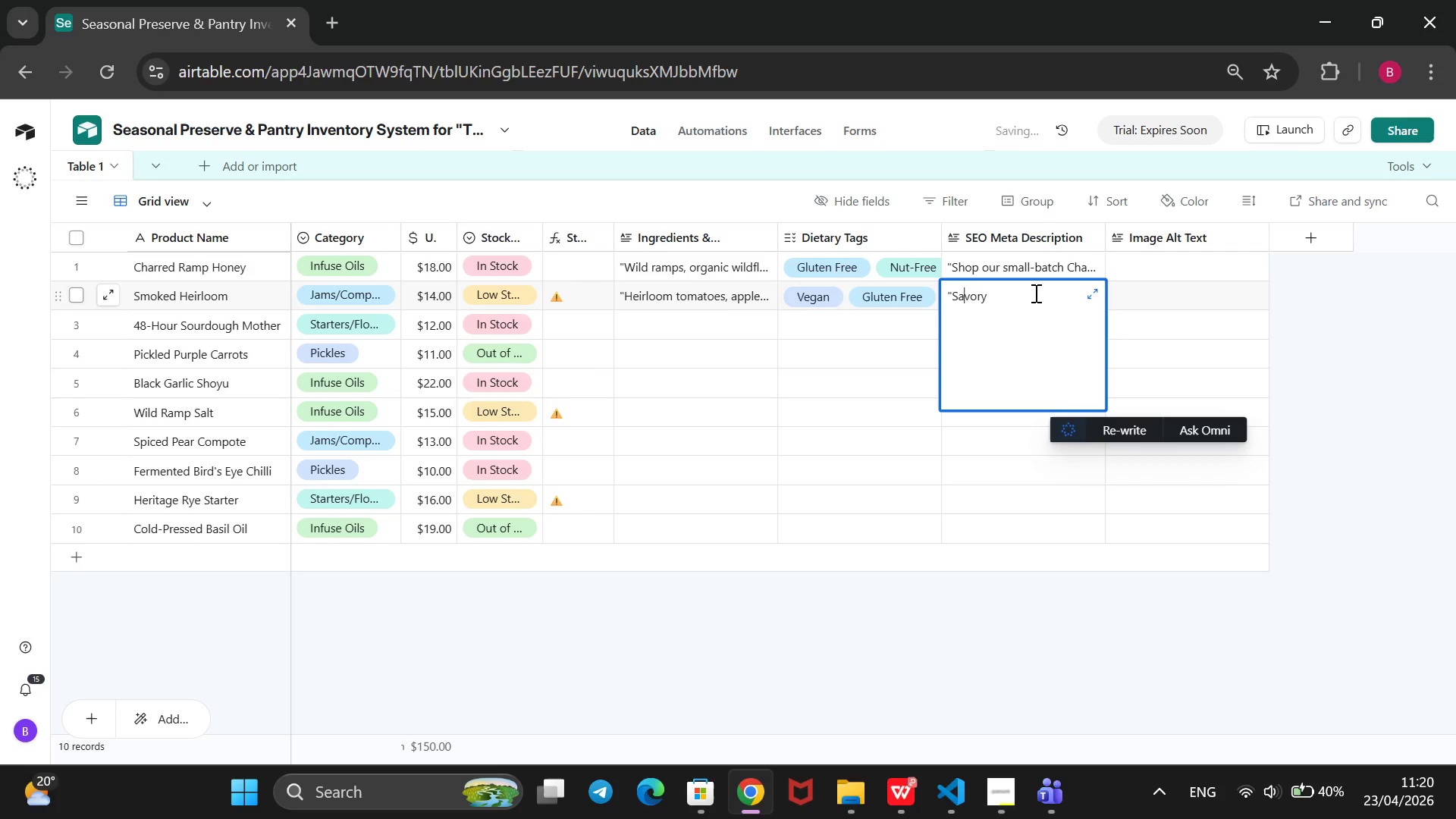 
key(ArrowRight)
 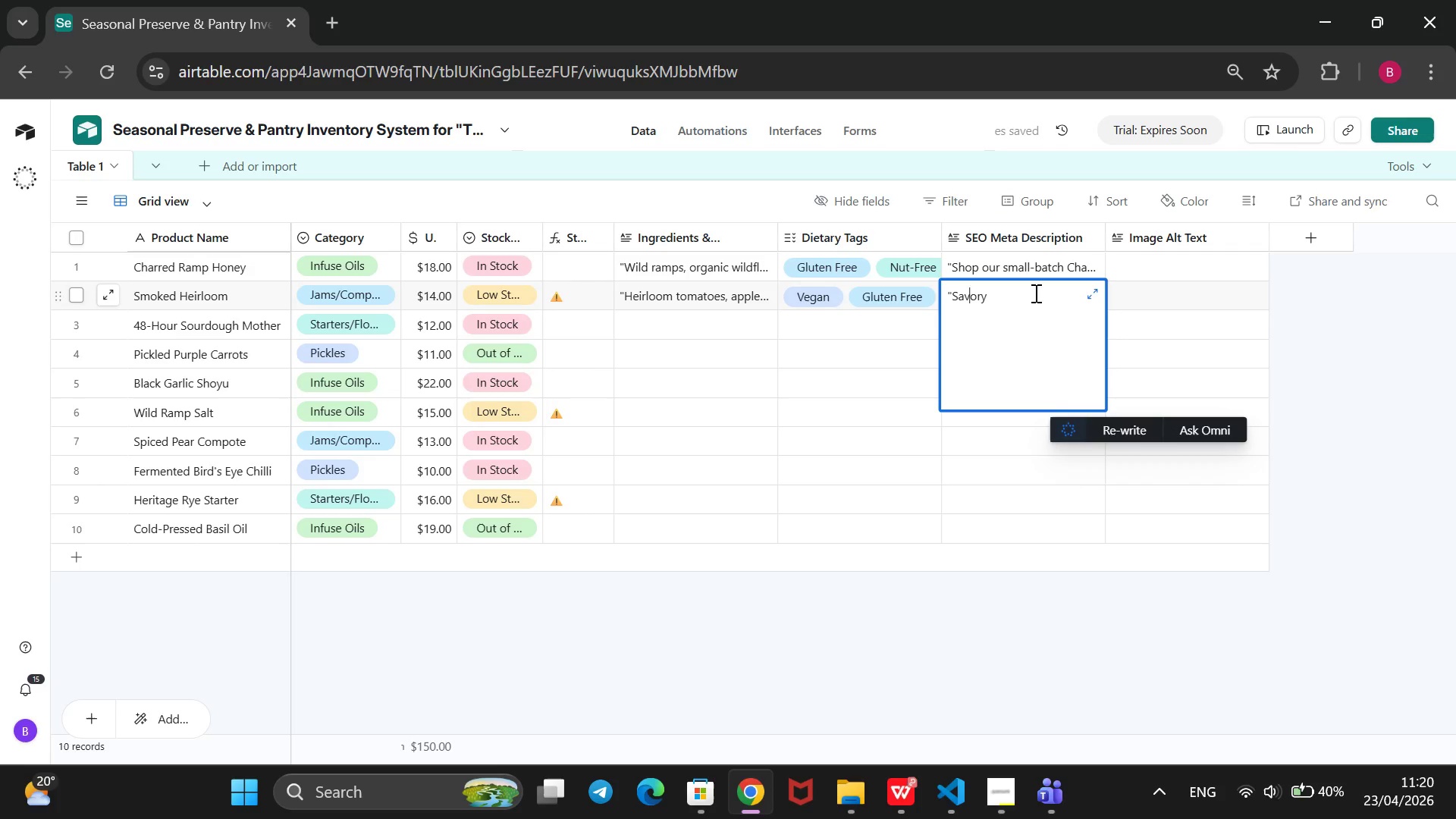 
key(ArrowRight)
 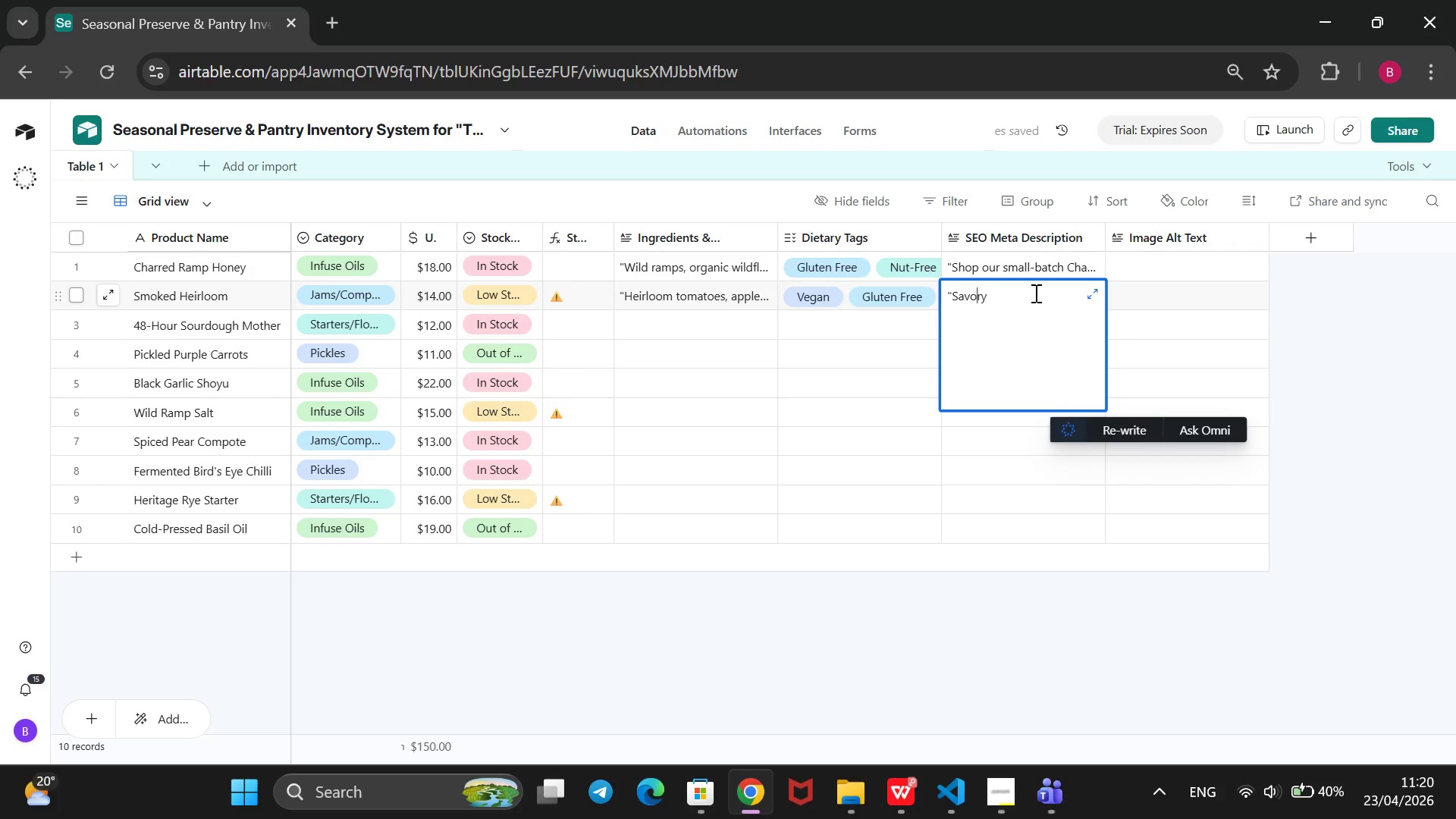 
key(ArrowRight)
 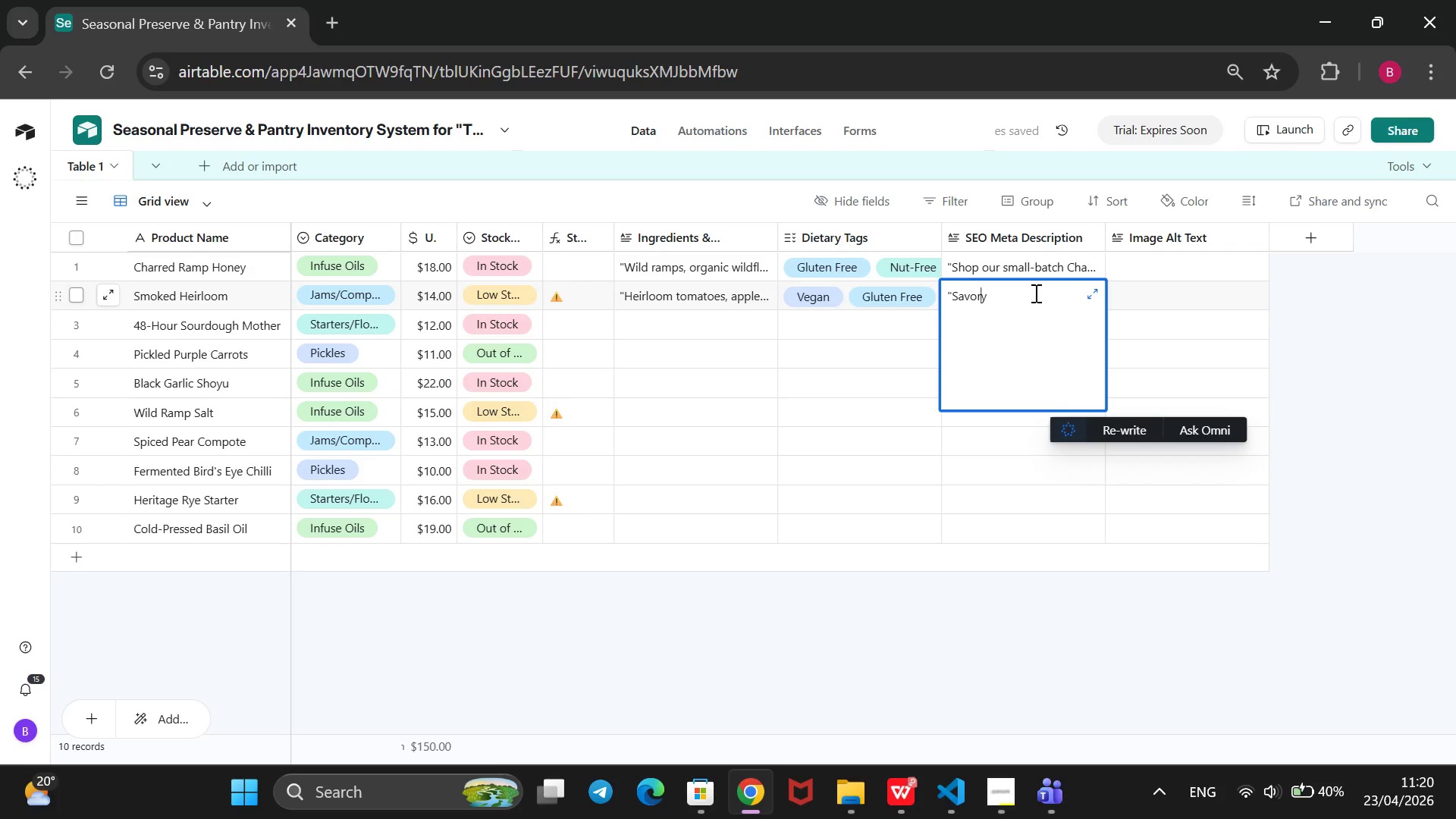 
key(ArrowRight)
 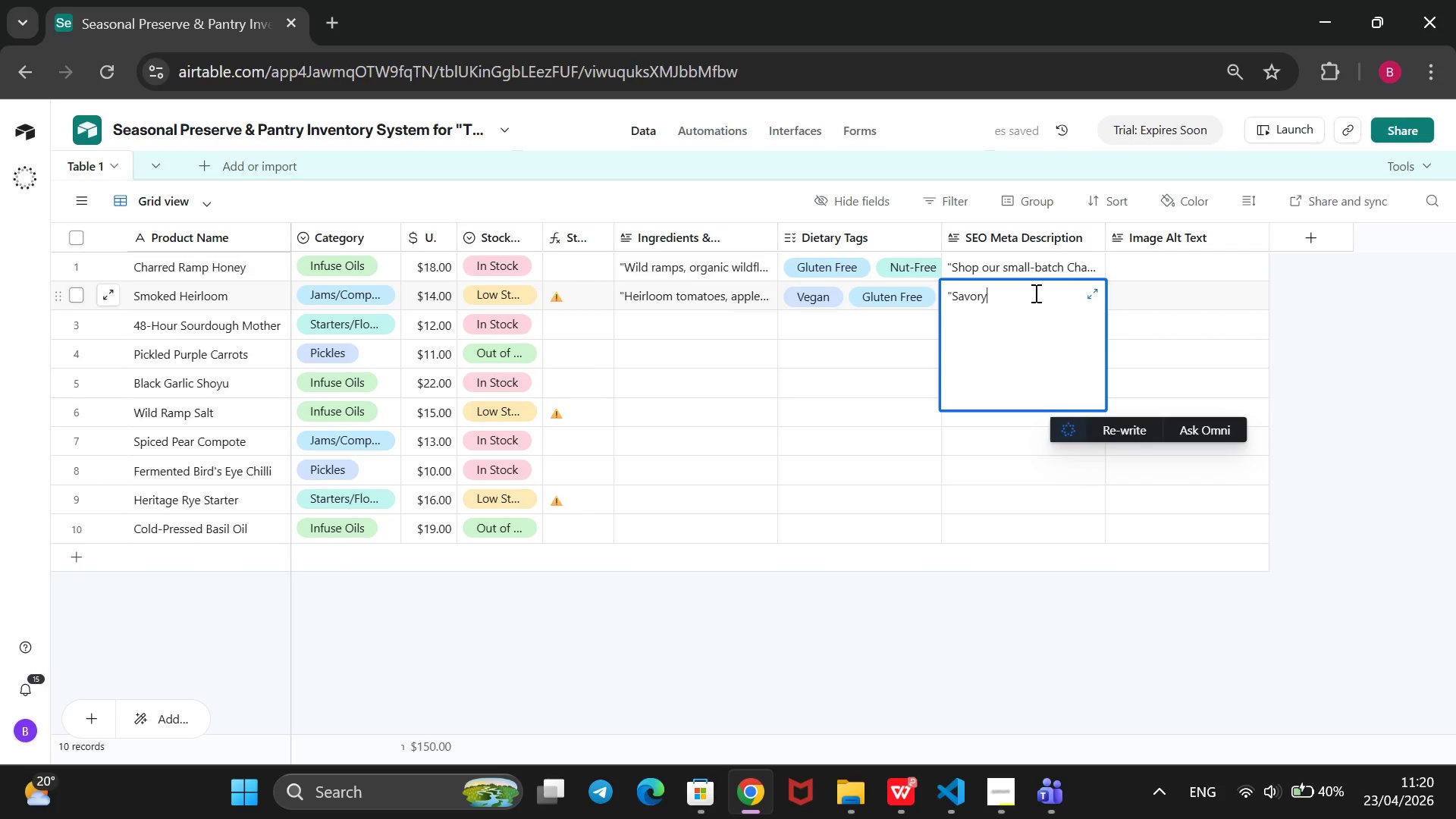 
key(ArrowRight)
 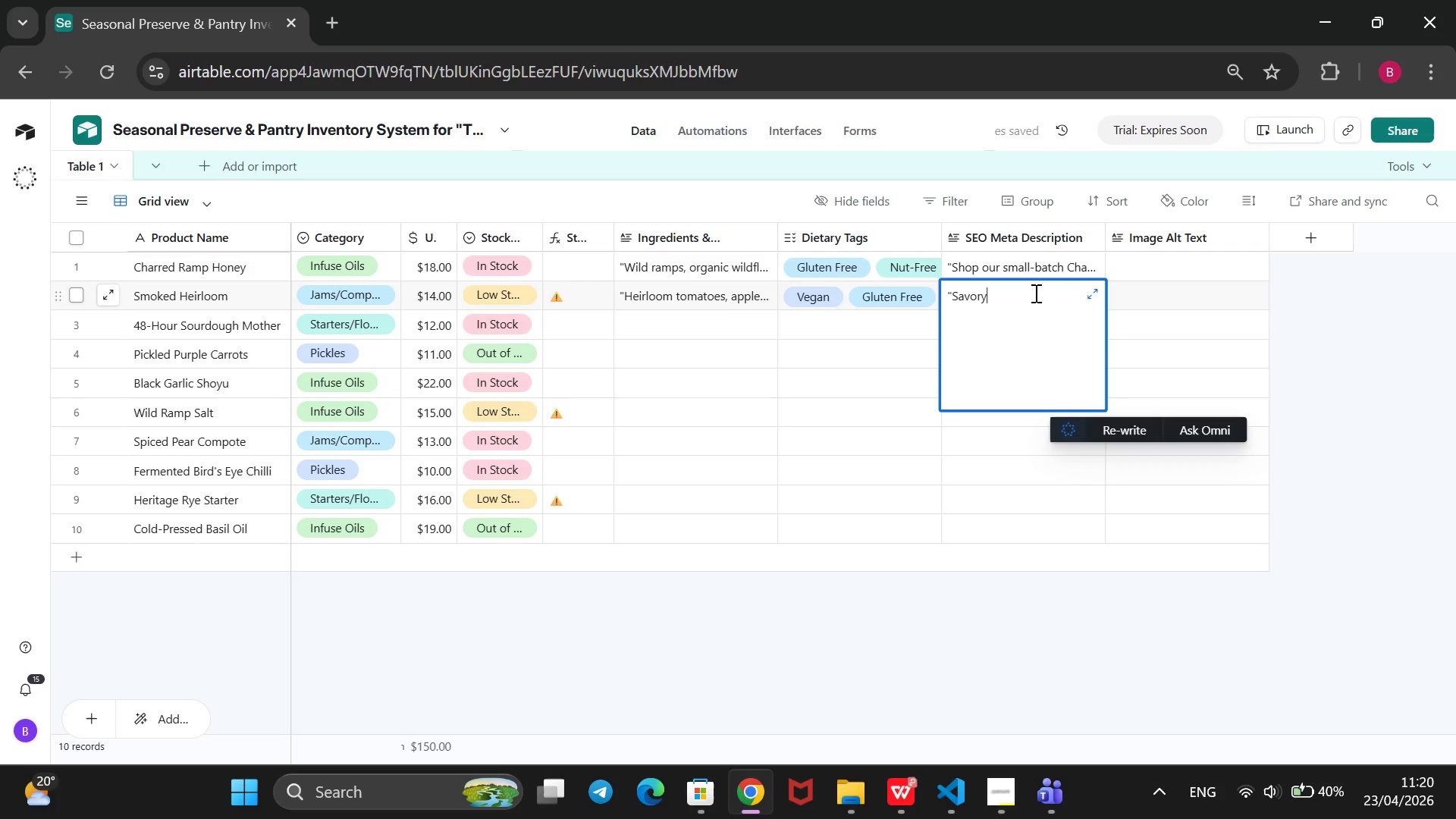 
type( smoked)
 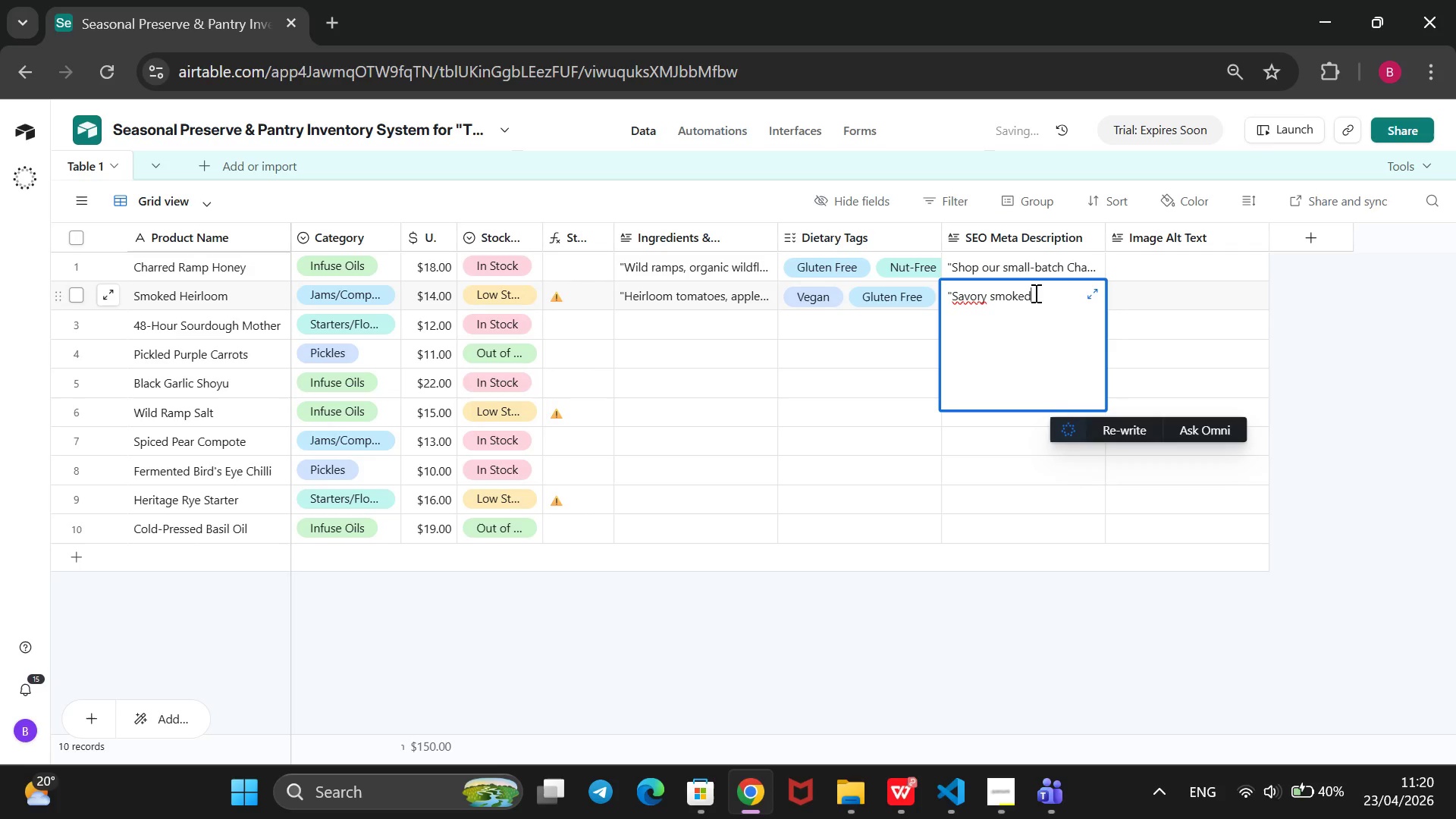 
wait(5.92)
 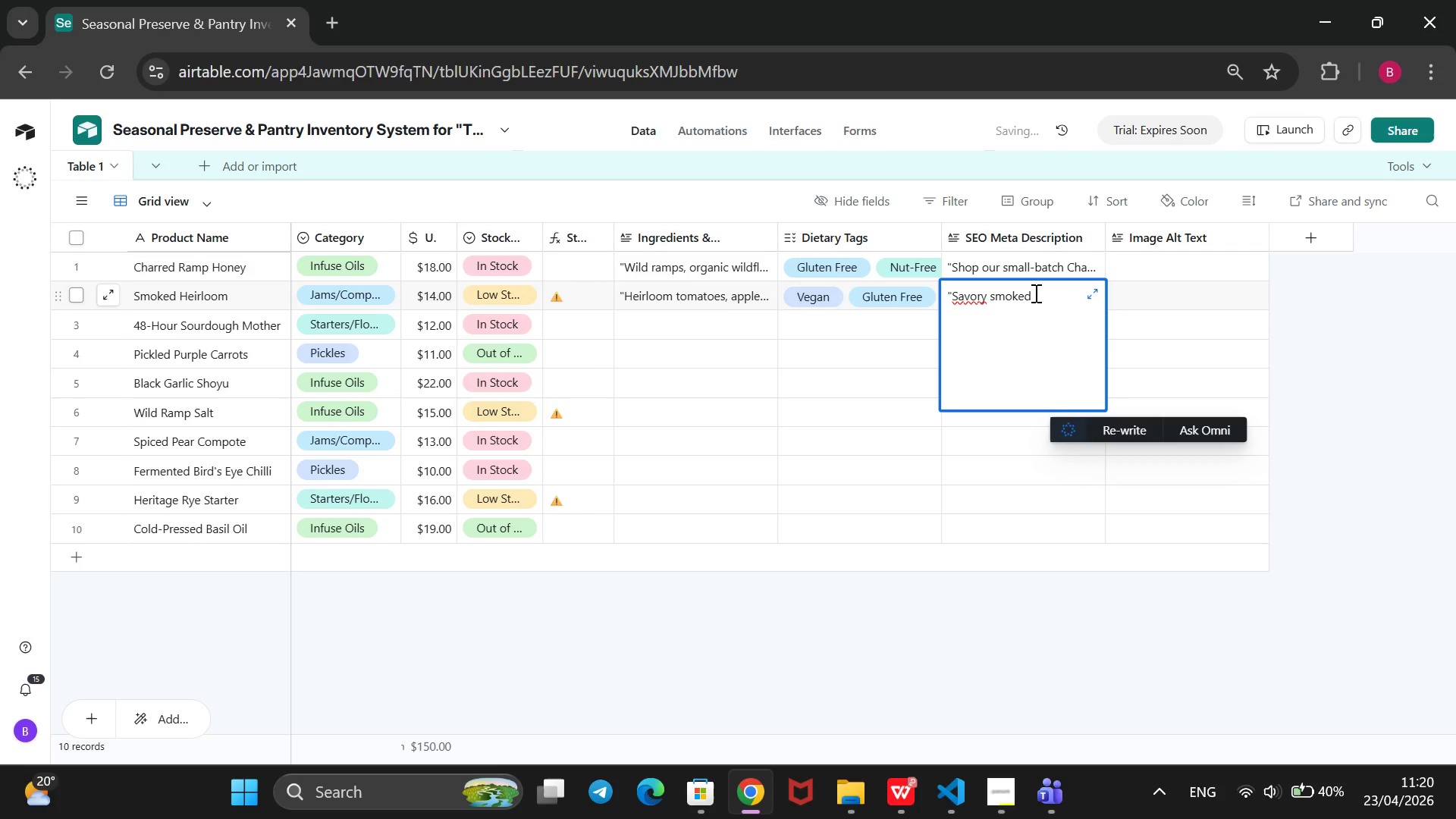 
type( Heirloom Tomato jam, locally sourced and slow-simmered. Elevated)
key(Backspace)
type( your toast with this rich, artisanal preserve.@)
 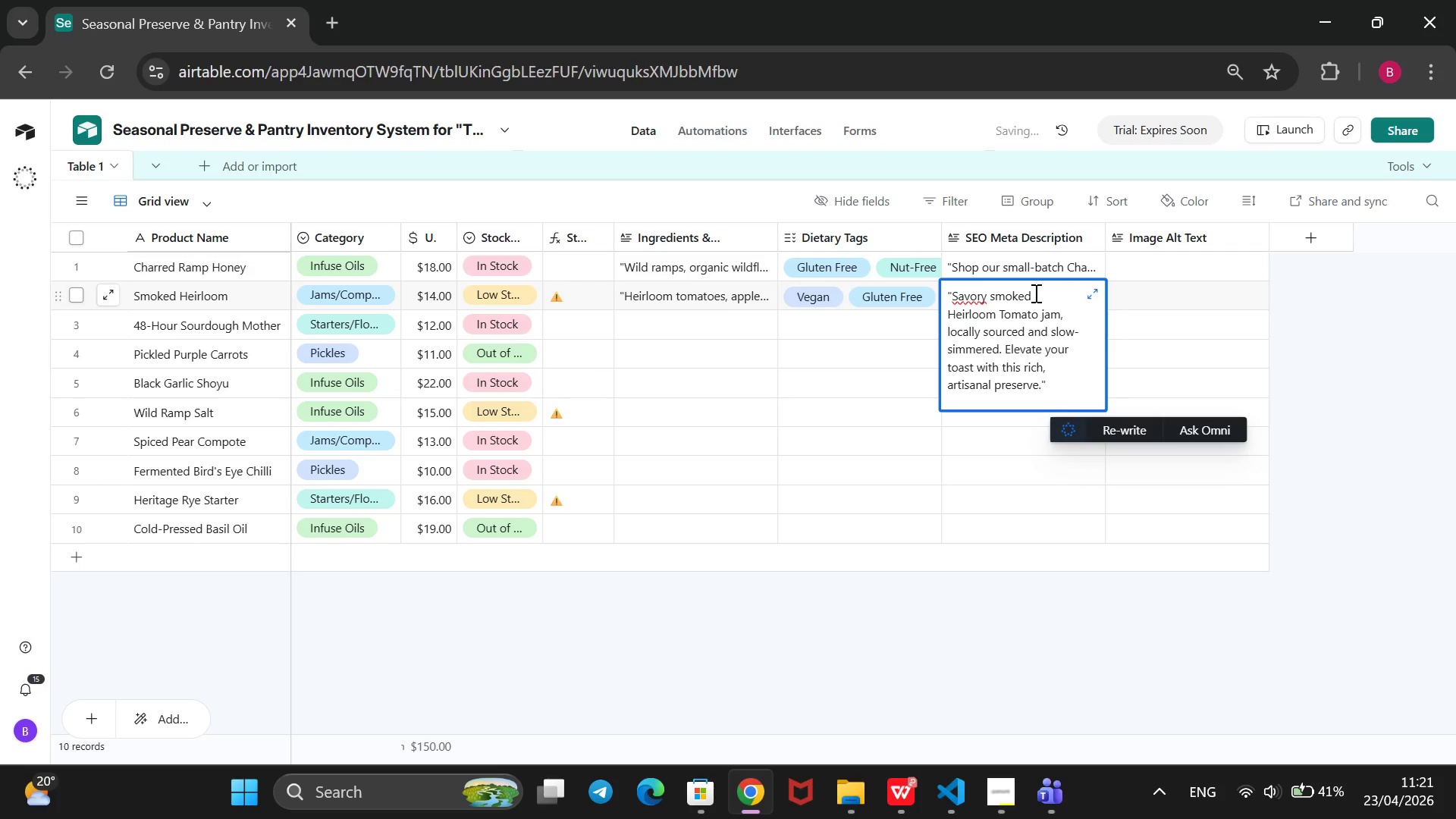 
left_click([620, 315])
 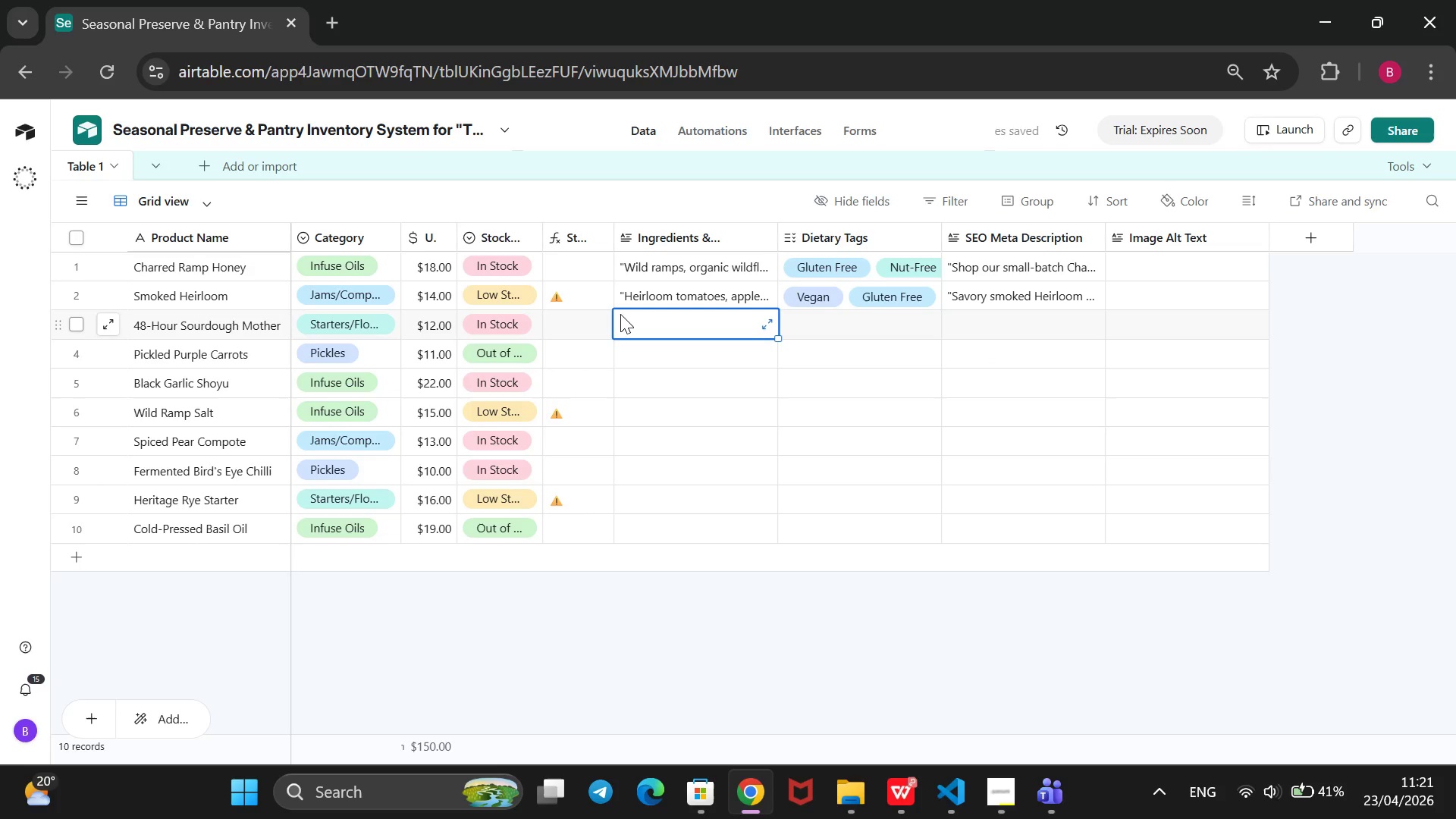 
type(@@)
 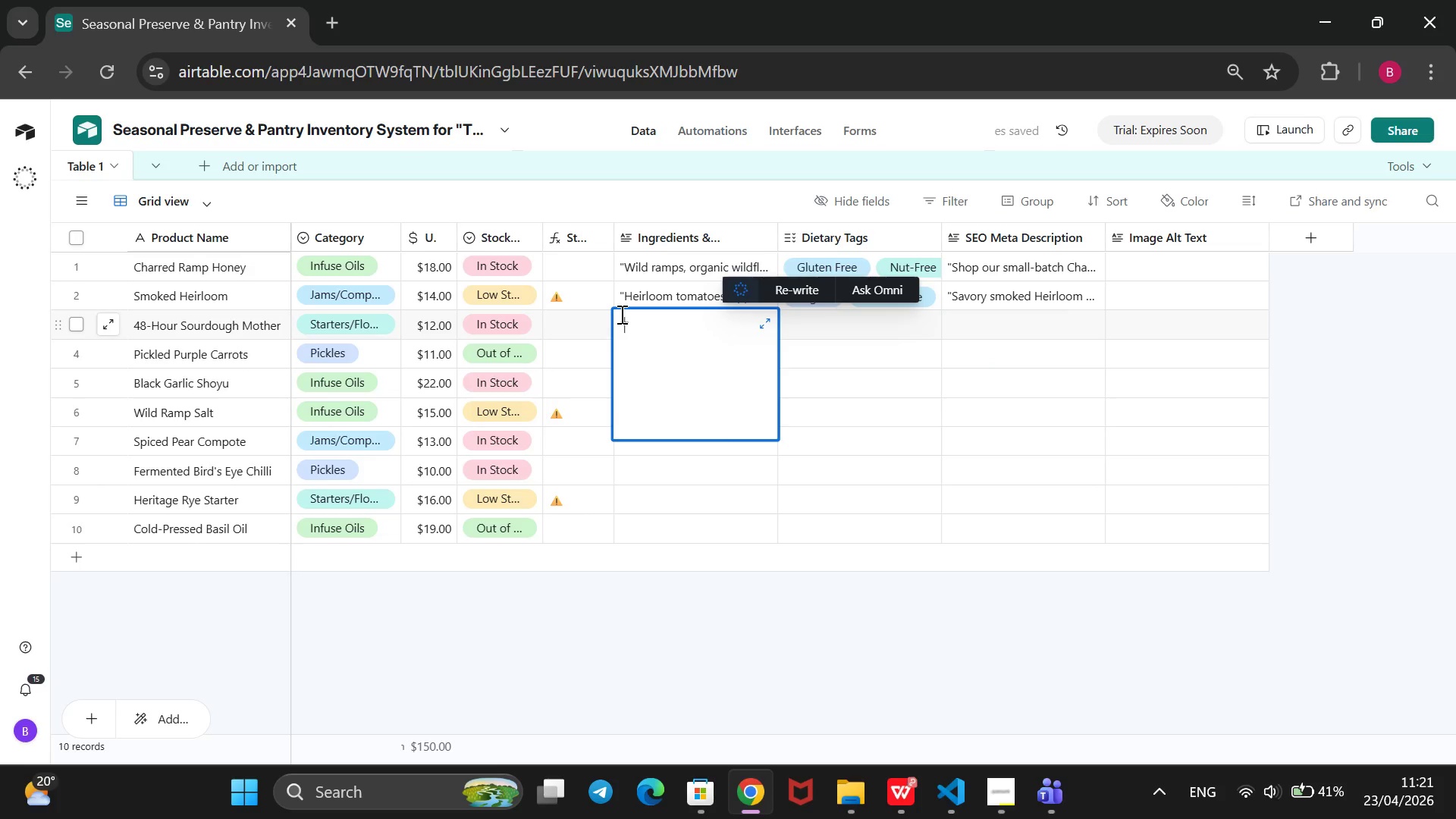 
key(ArrowLeft)
 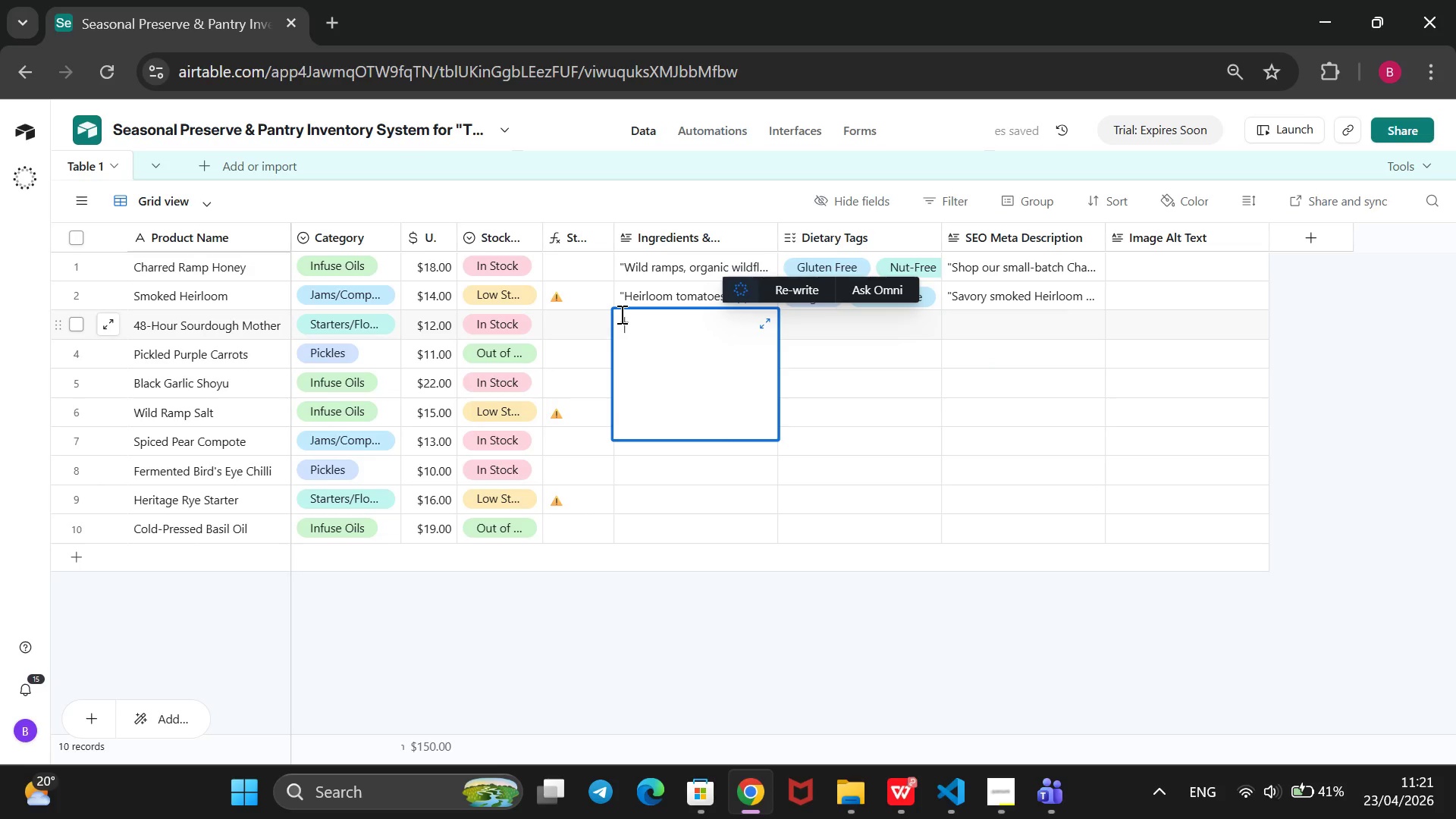 
type(Organic bread flour, filtered viewer)
key(Backspace)
key(Backspace)
key(Backspace)
key(Backspace)
key(Backspace)
type(water )
 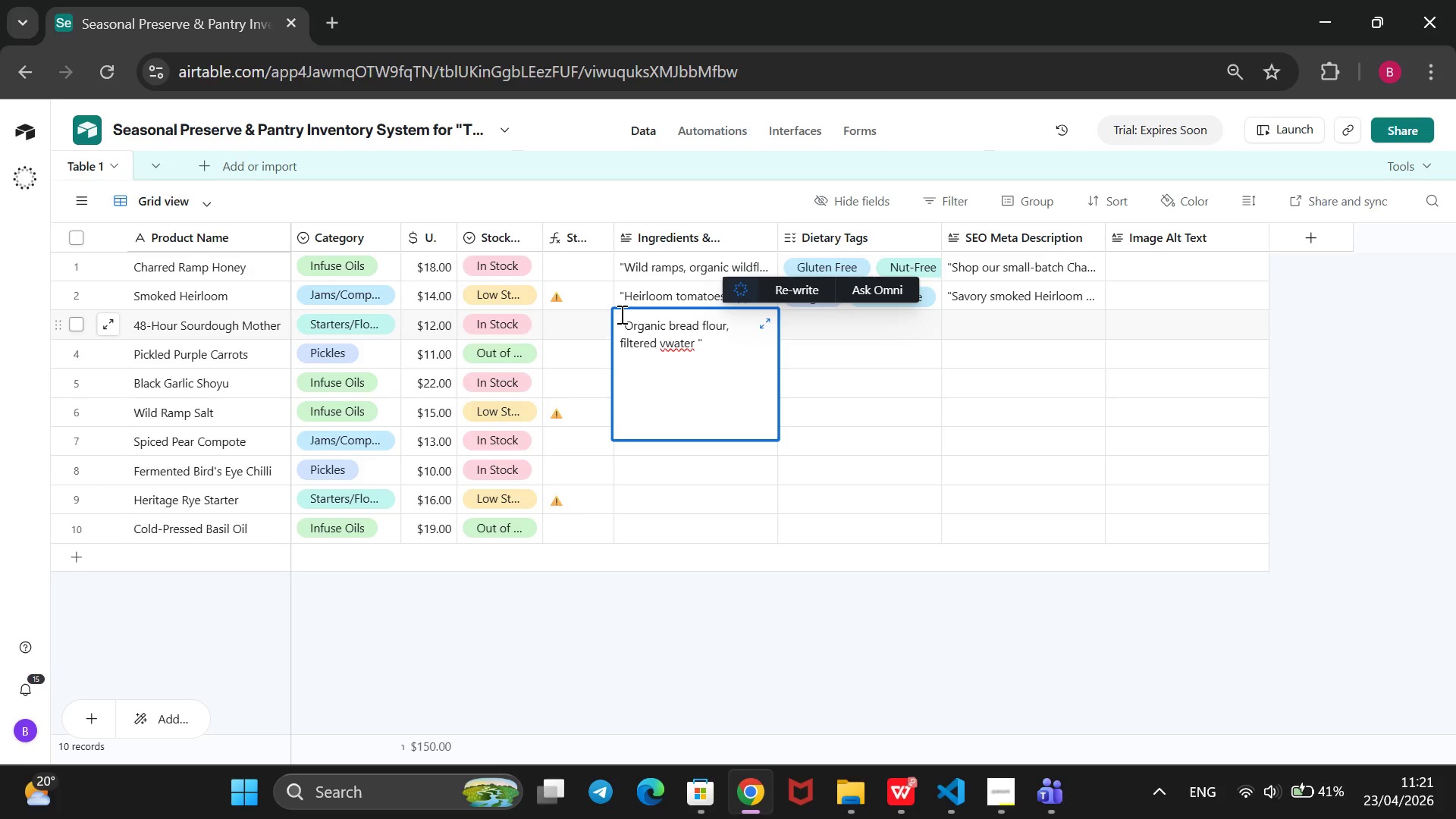 
key(ArrowLeft)
 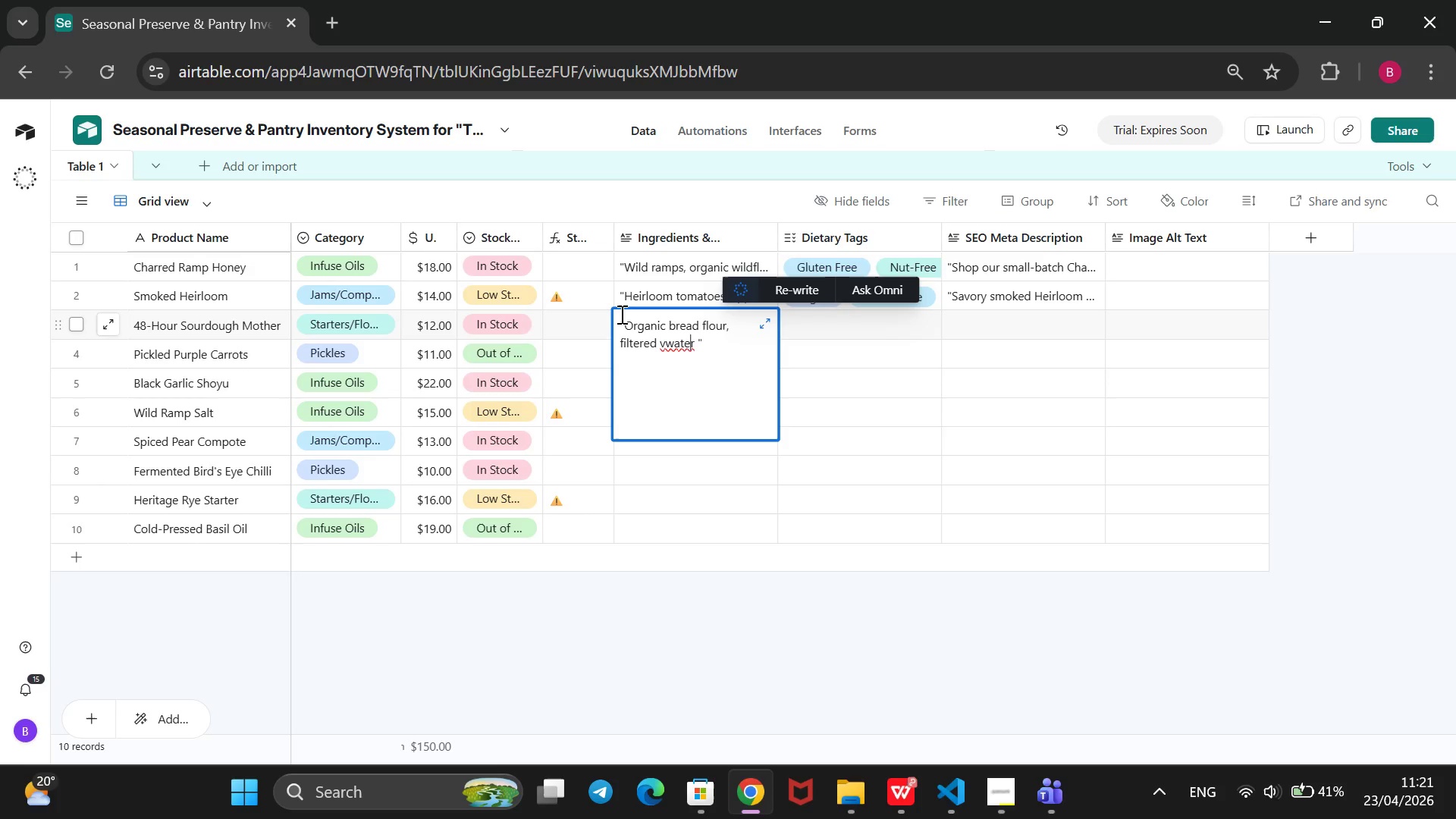 
key(ArrowLeft)
 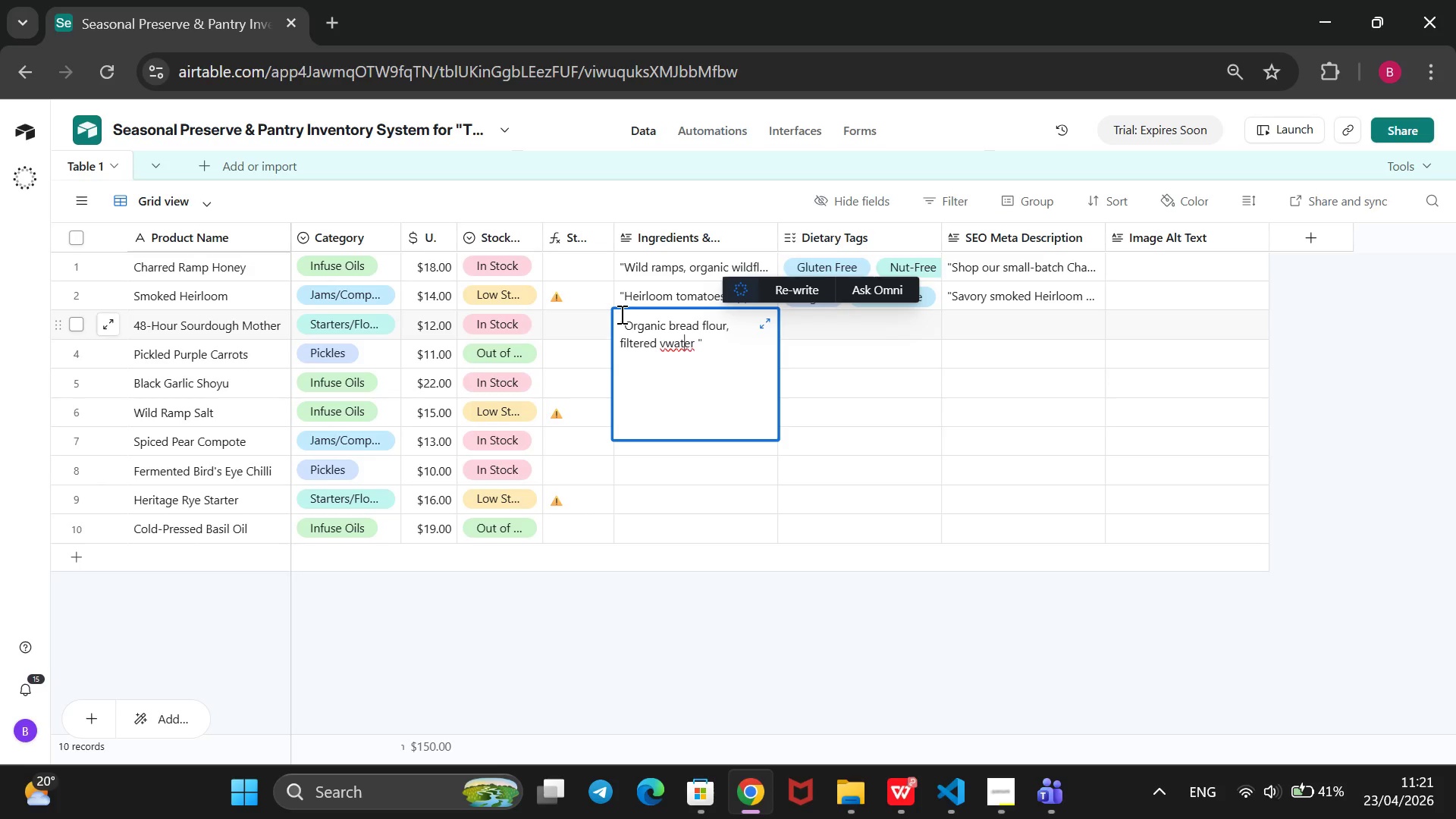 
key(ArrowLeft)
 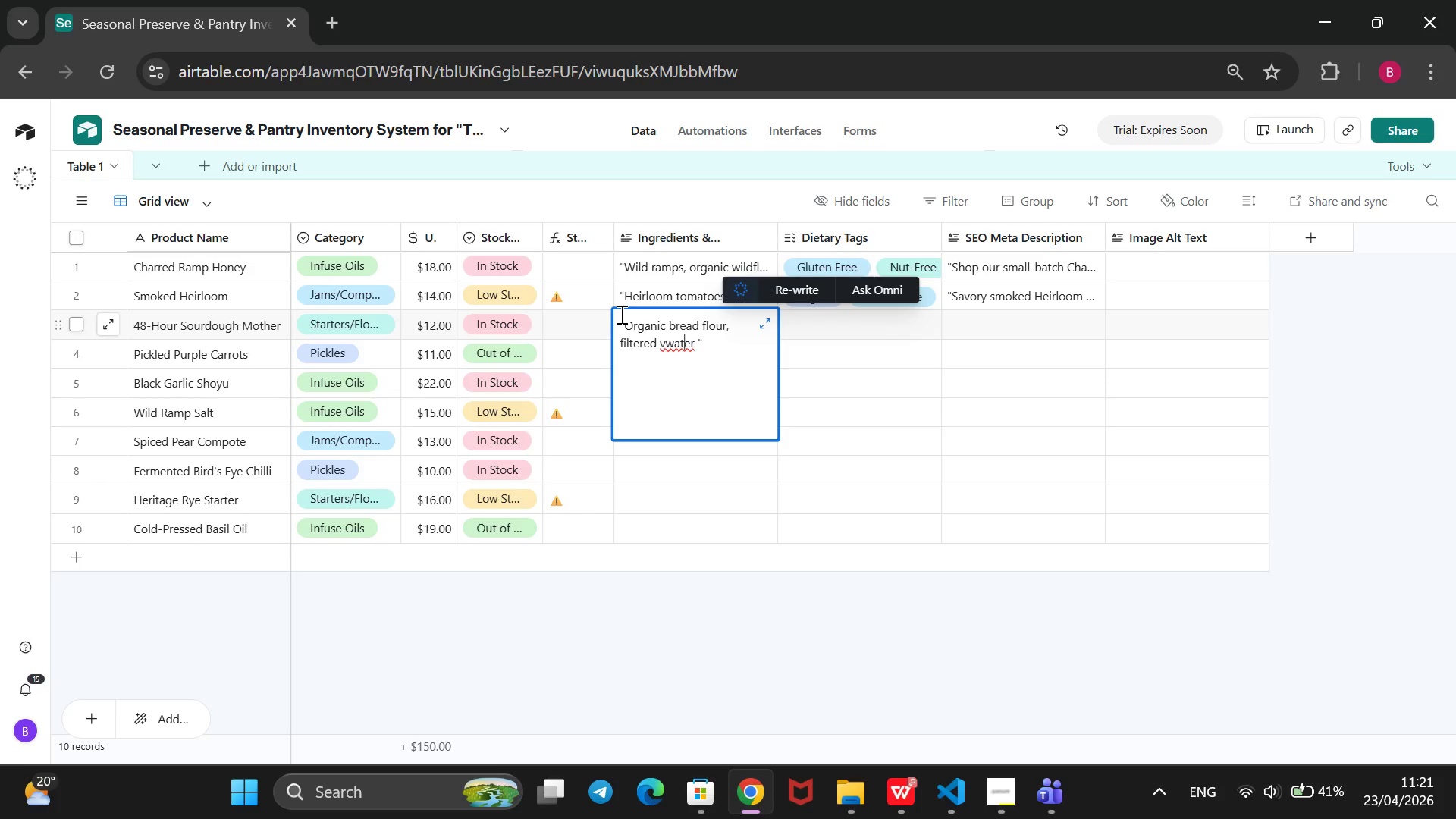 
key(ArrowLeft)
 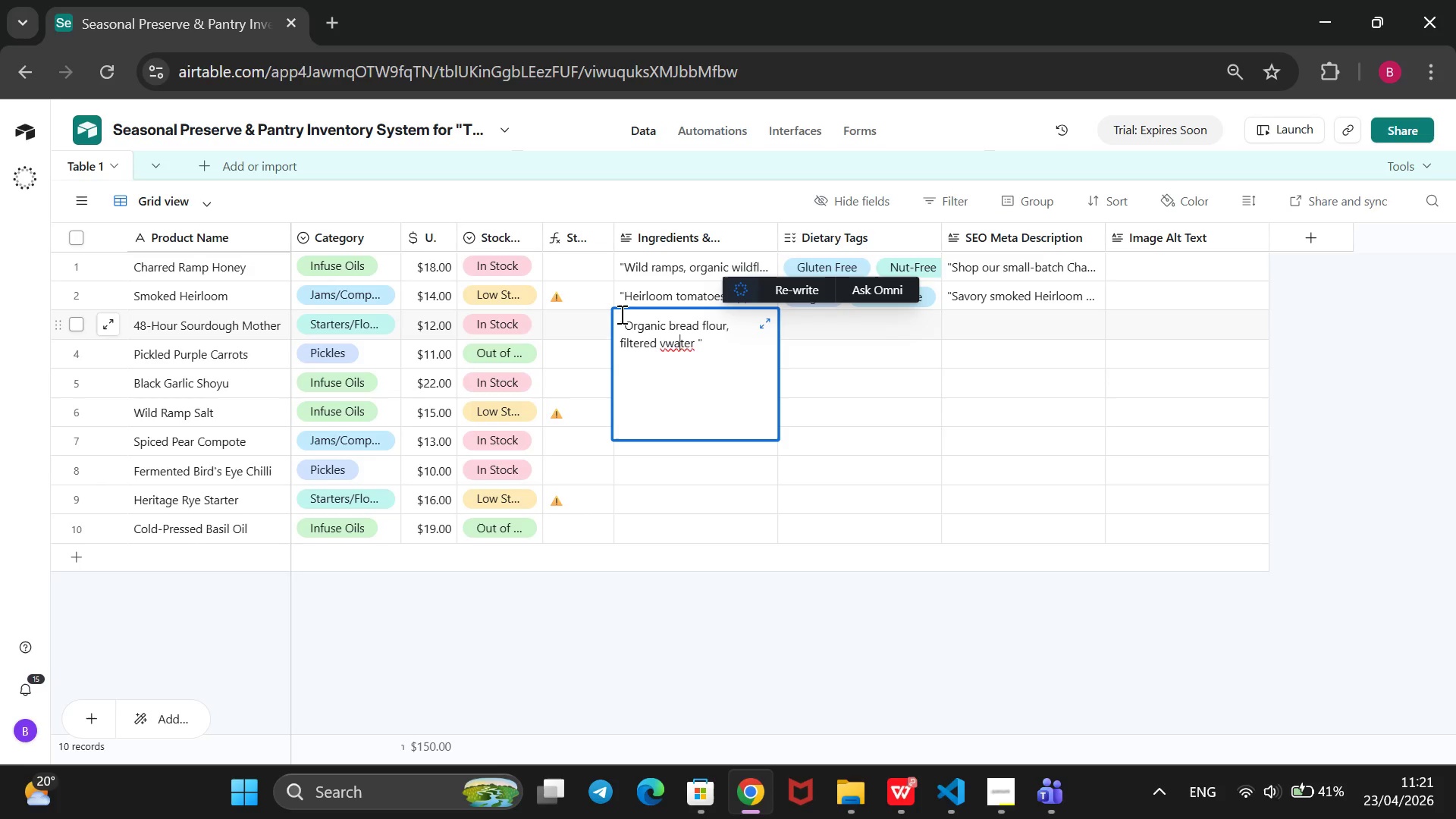 
key(ArrowLeft)
 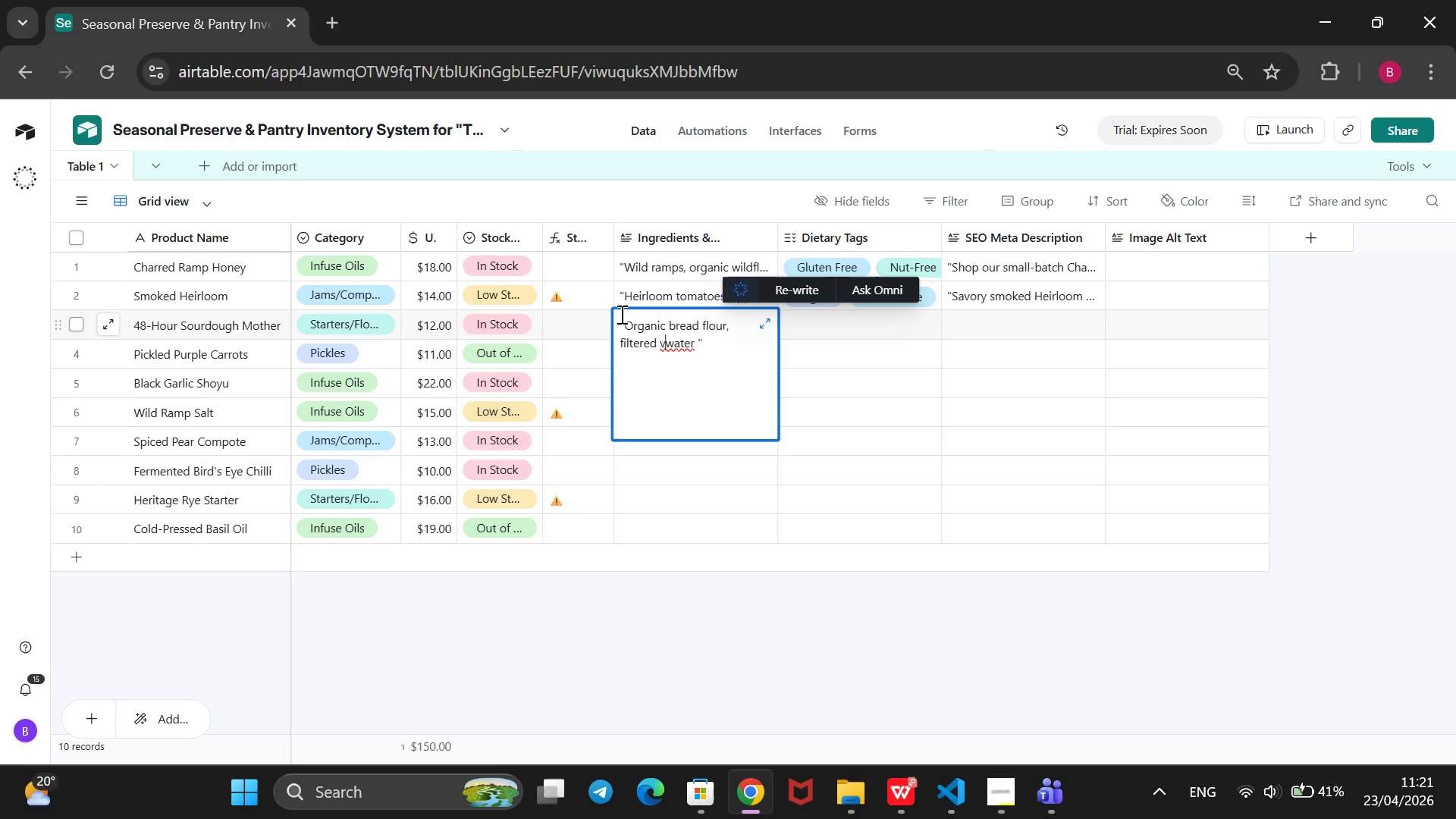 
key(ArrowLeft)
 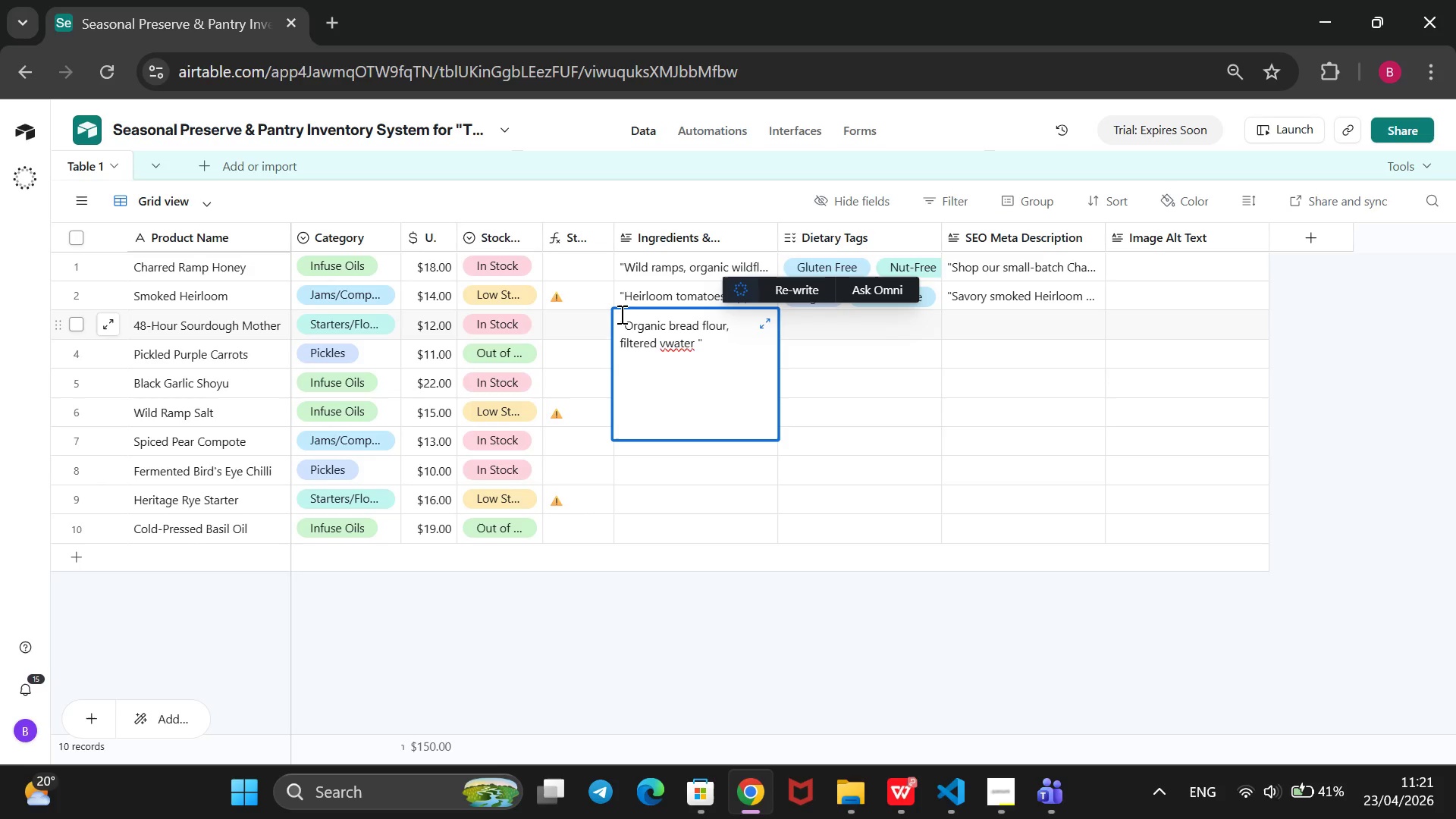 
key(Backspace)
 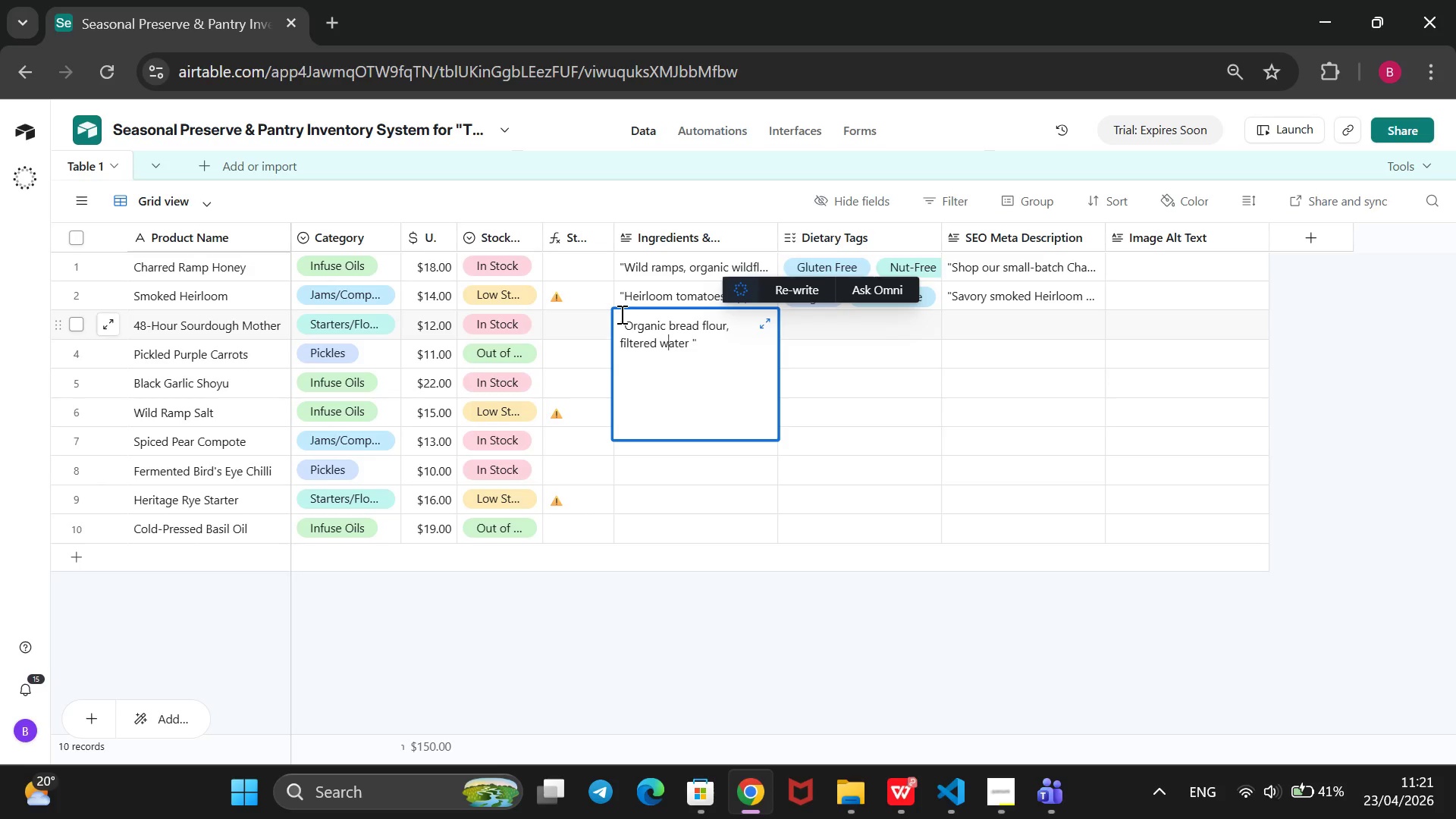 
key(ArrowRight)
 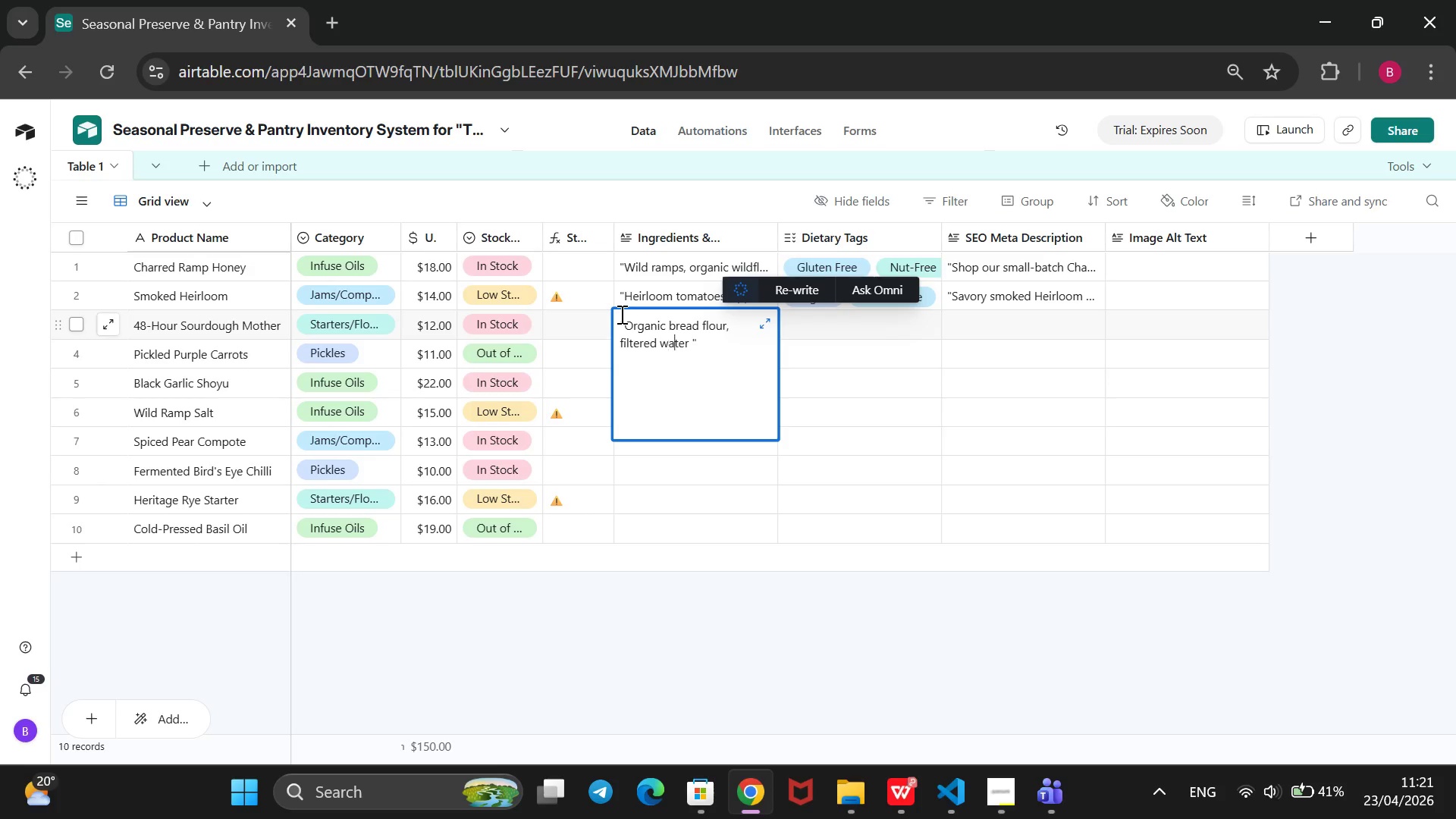 
key(ArrowRight)
 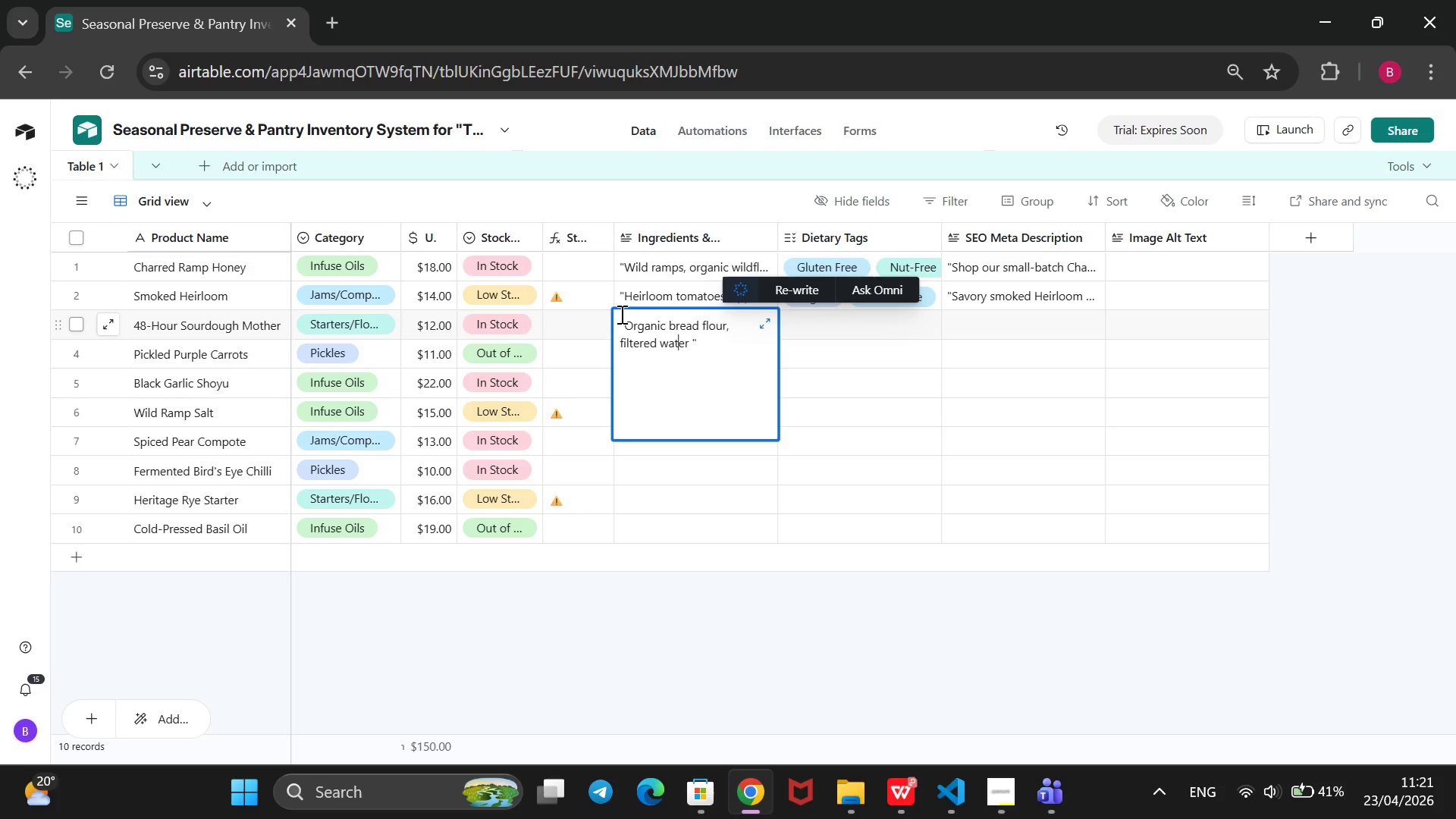 
key(ArrowRight)
 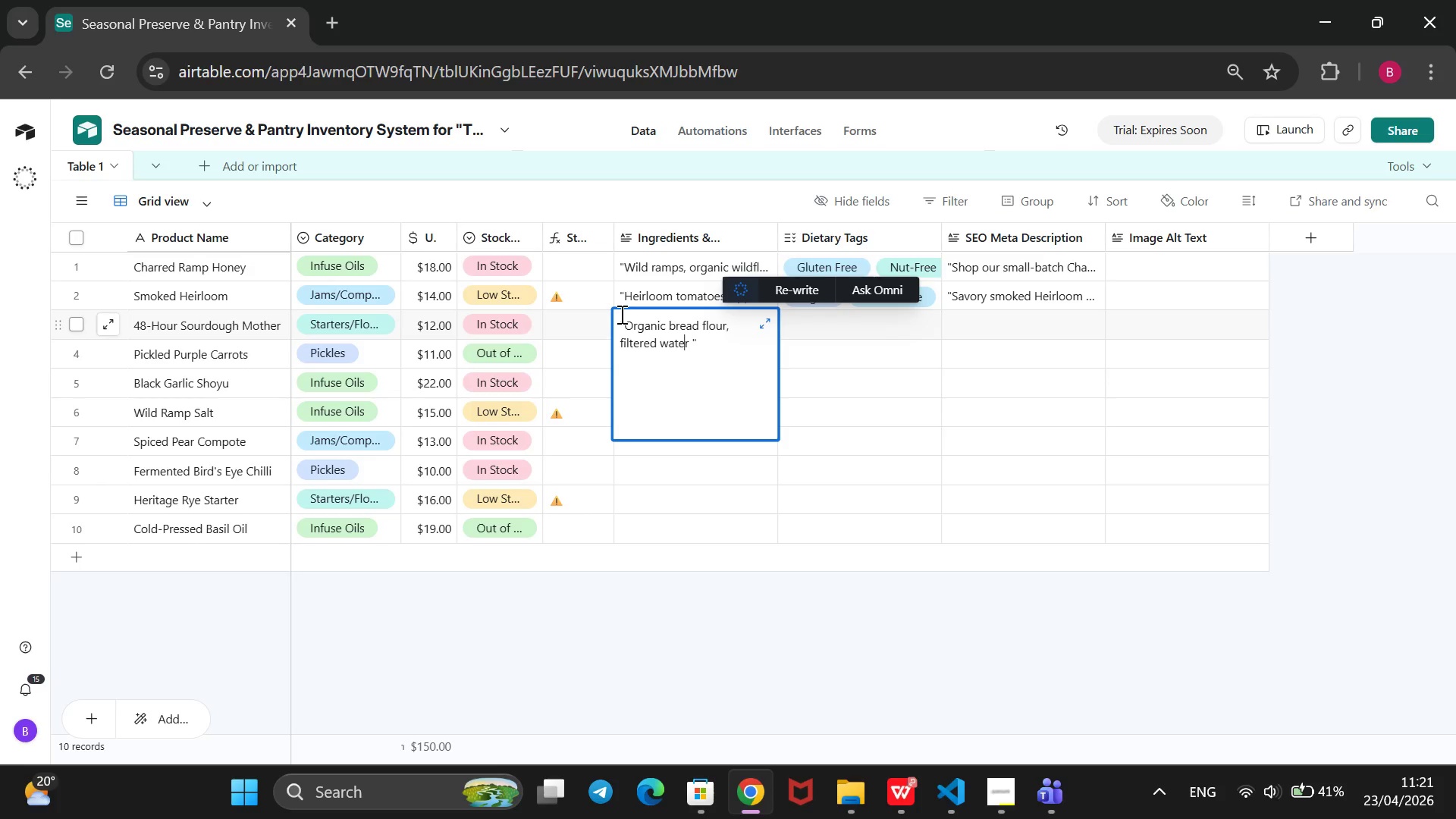 
key(ArrowRight)
 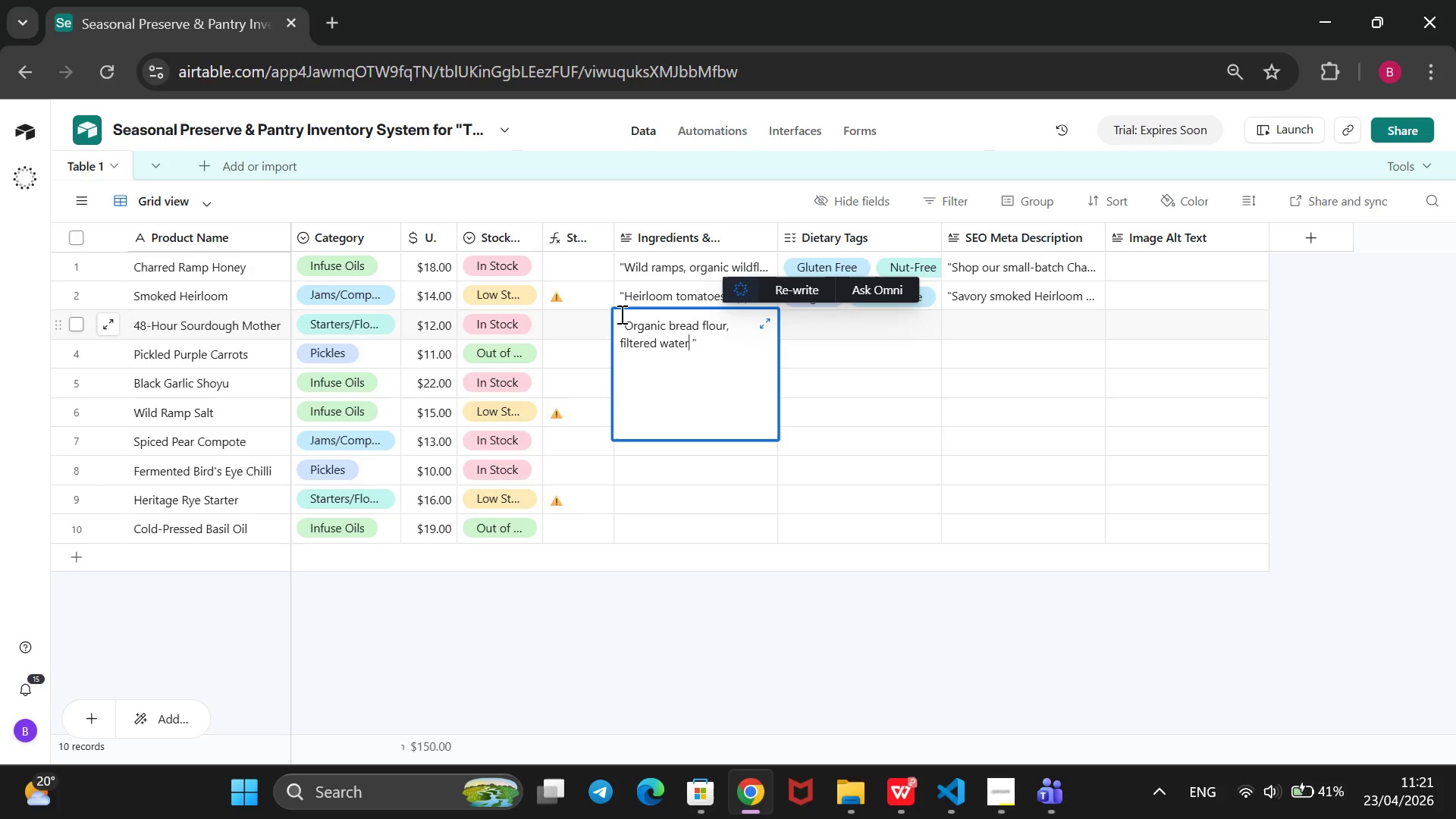 
key(ArrowRight)
 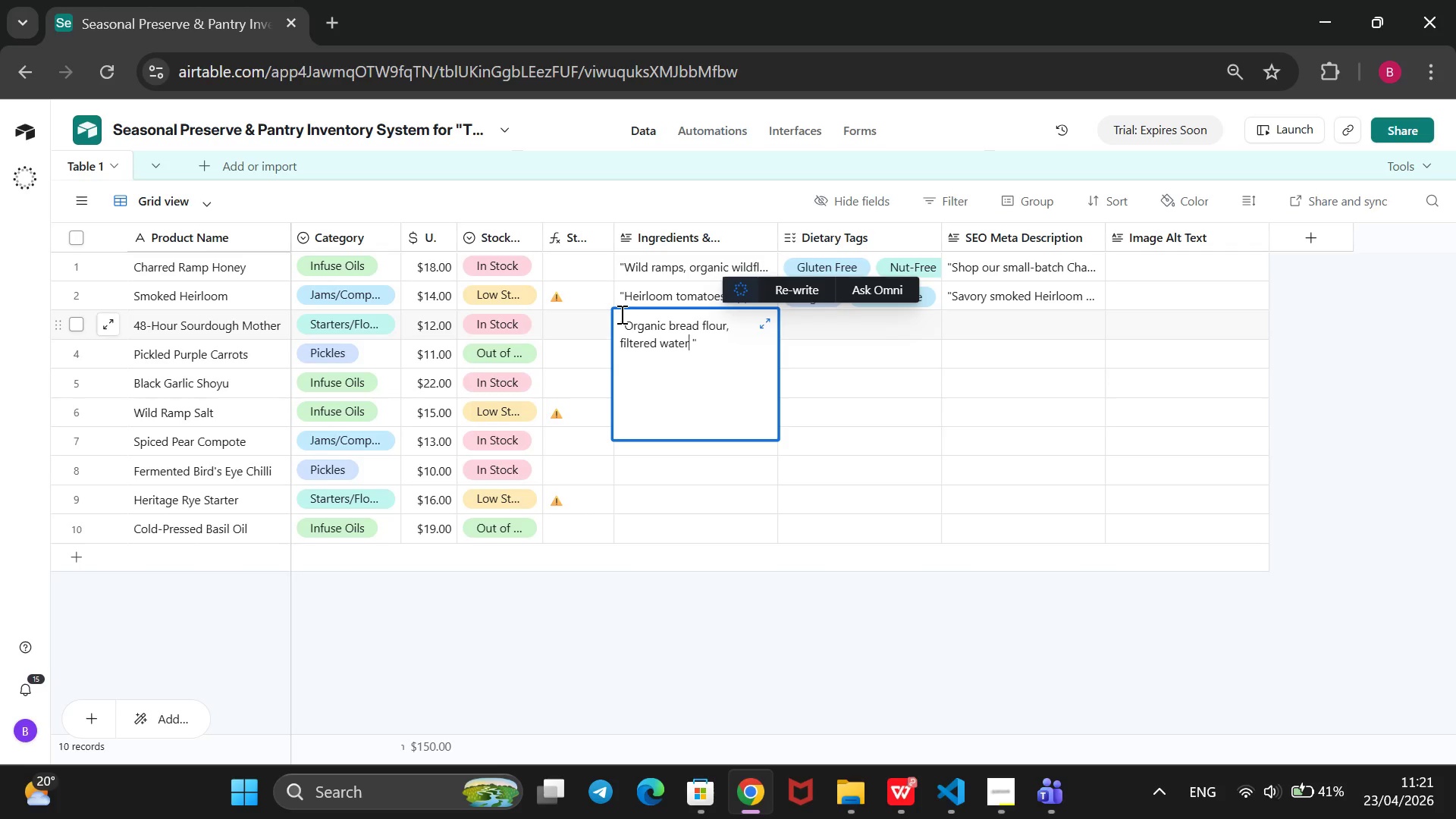 
type(. Contains: Wheat/Glutes)
key(Backspace)
type(n)
 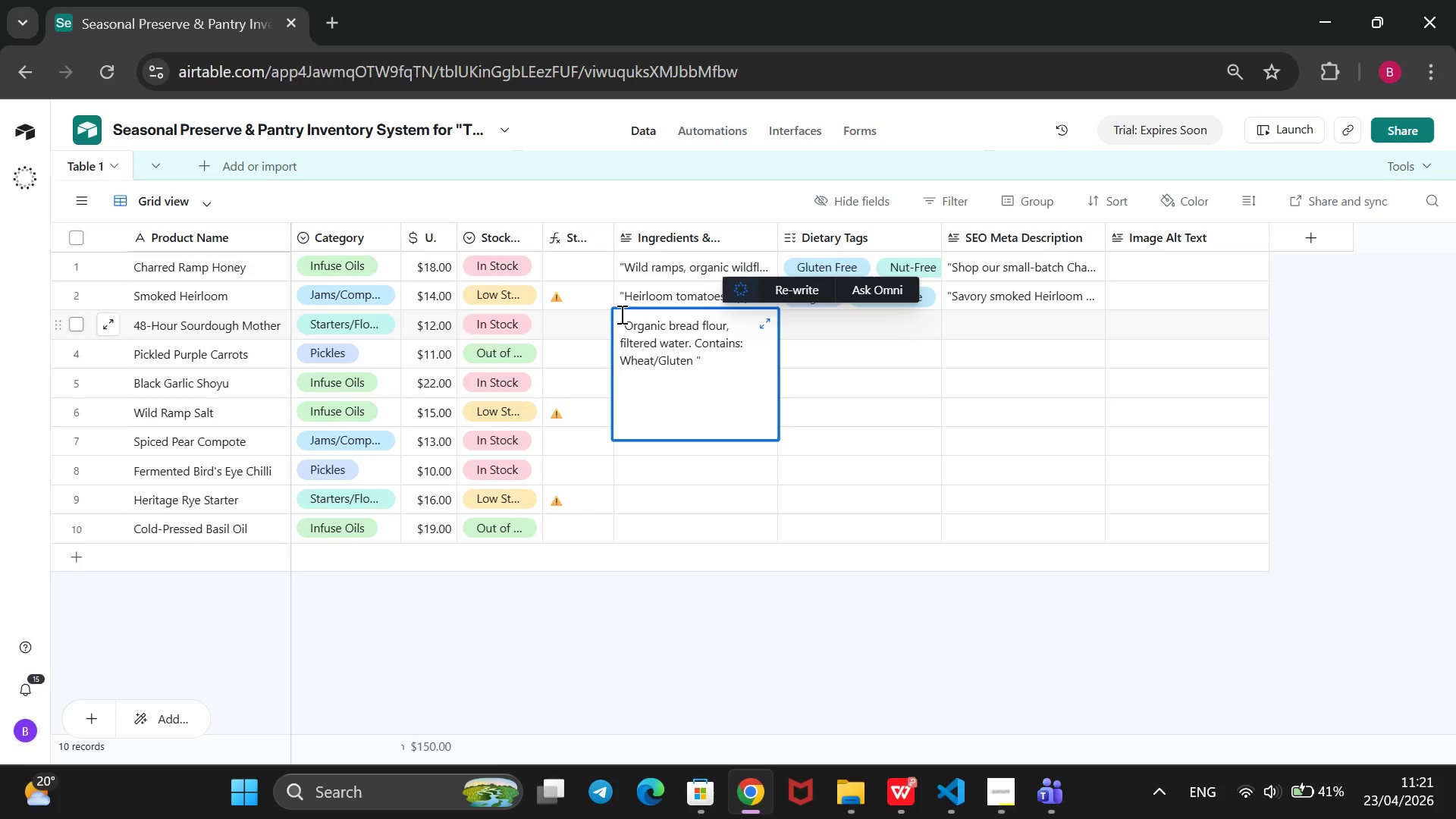 
key(ArrowRight)
 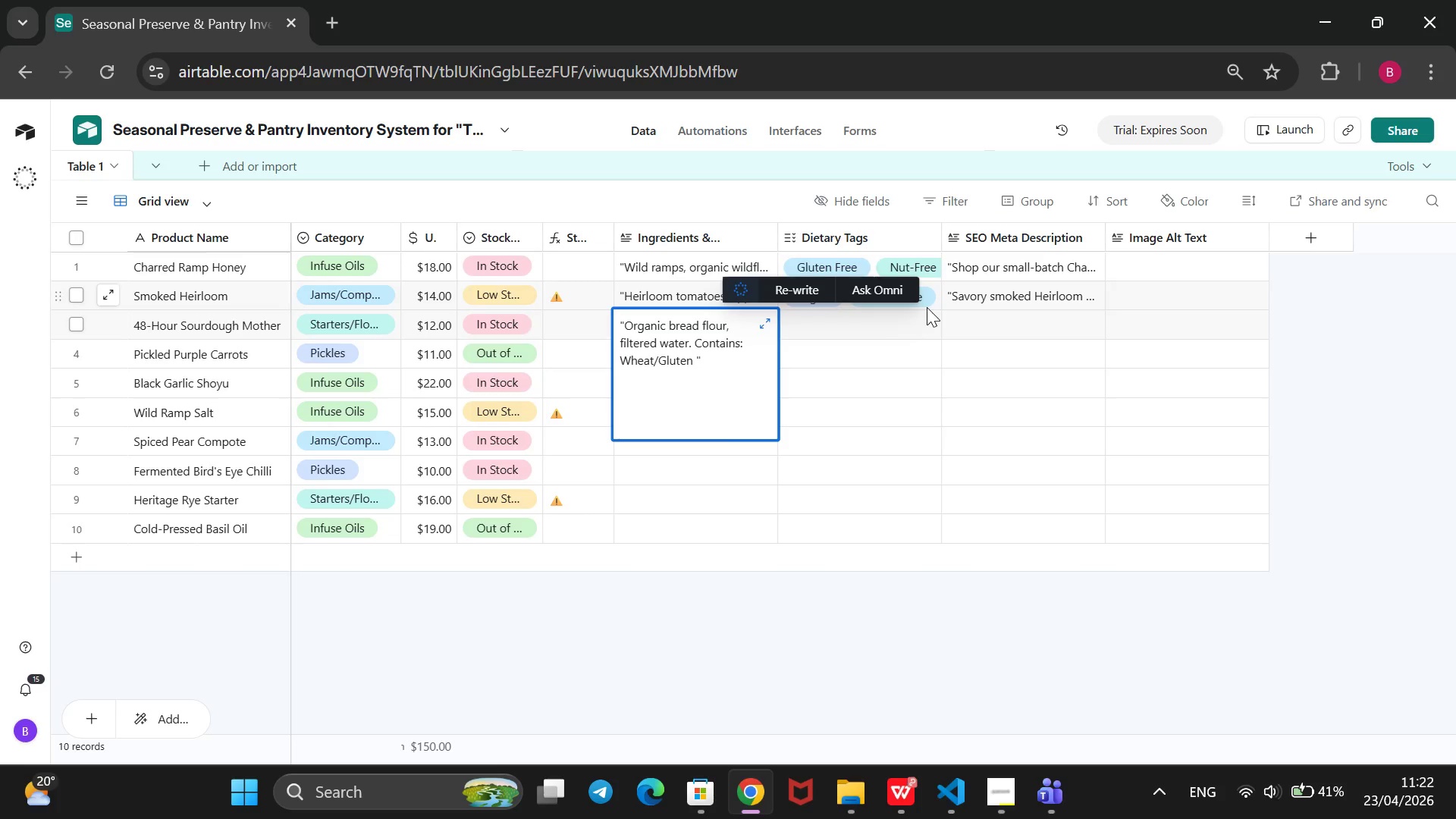 
left_click([914, 316])
 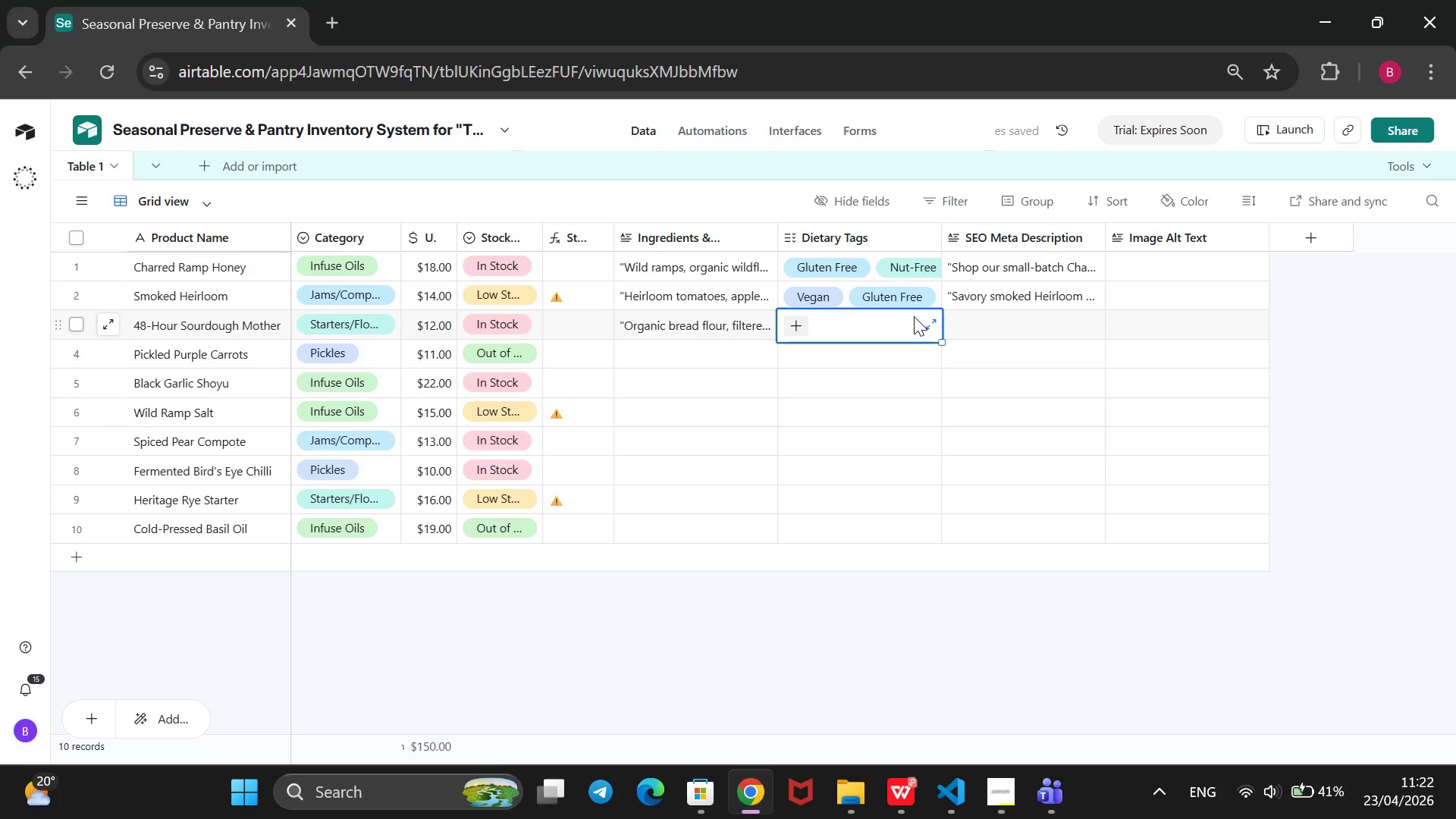 
key(Enter)
 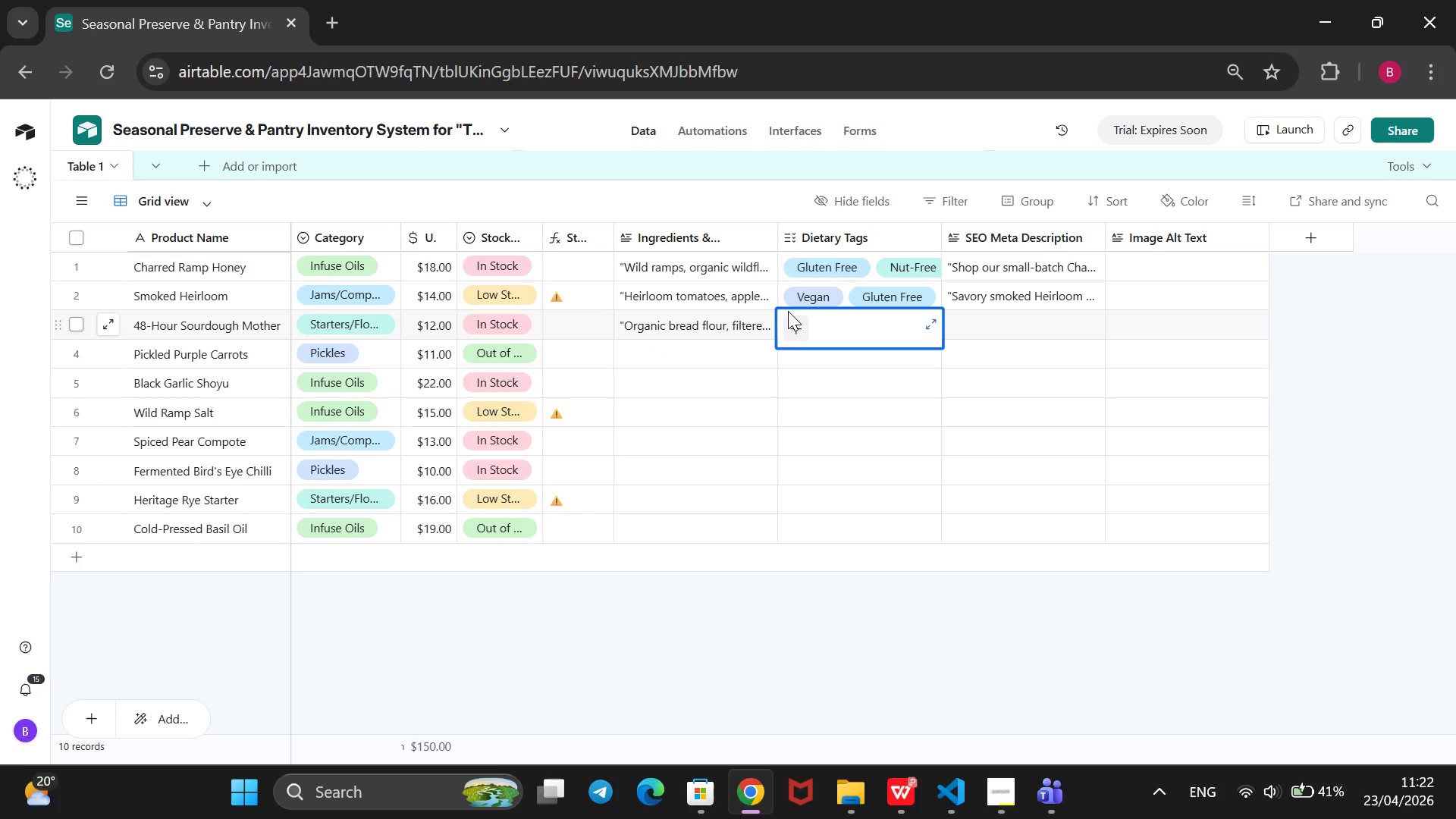 
left_click([798, 318])
 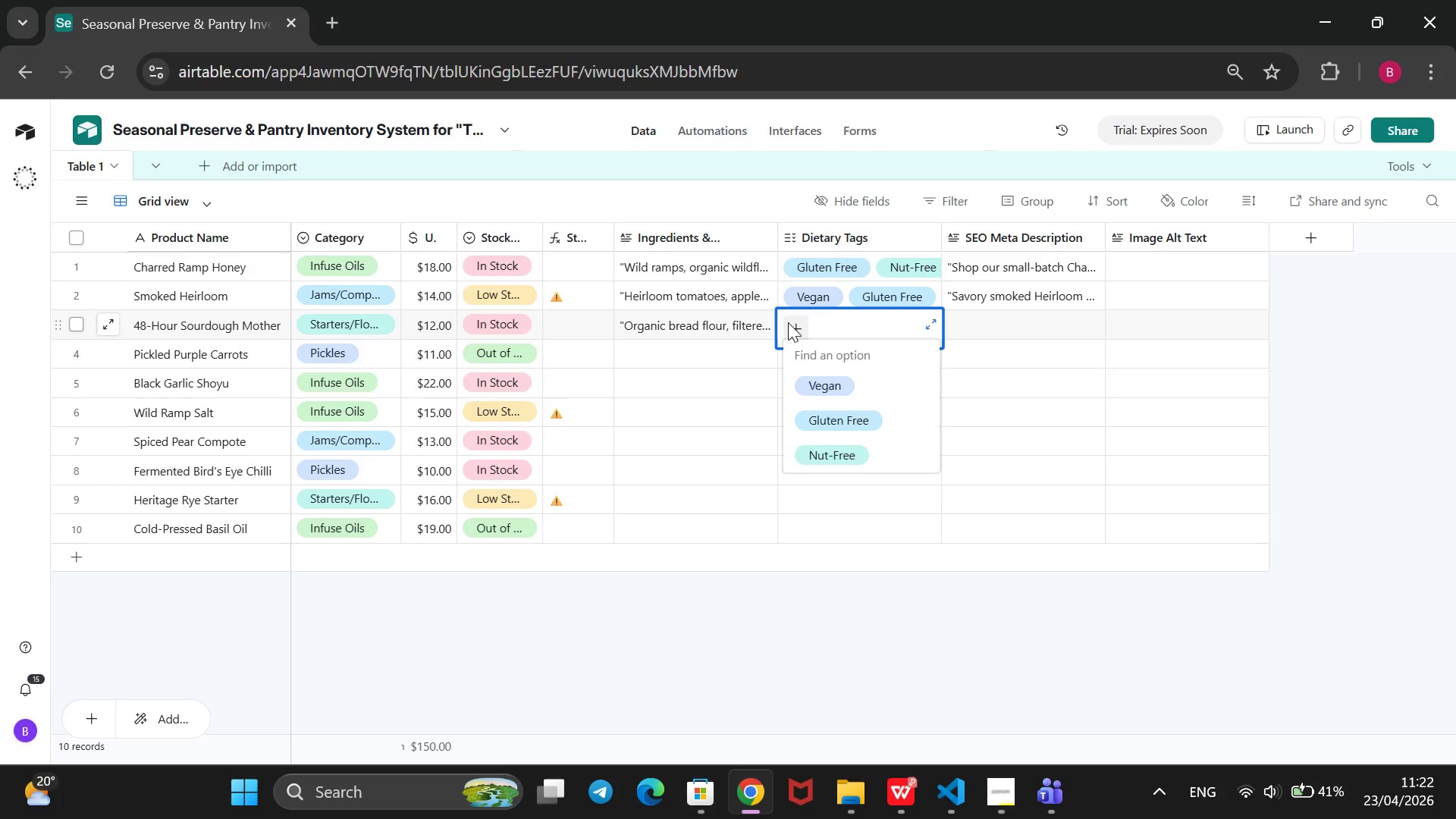 
key(ArrowDown)
 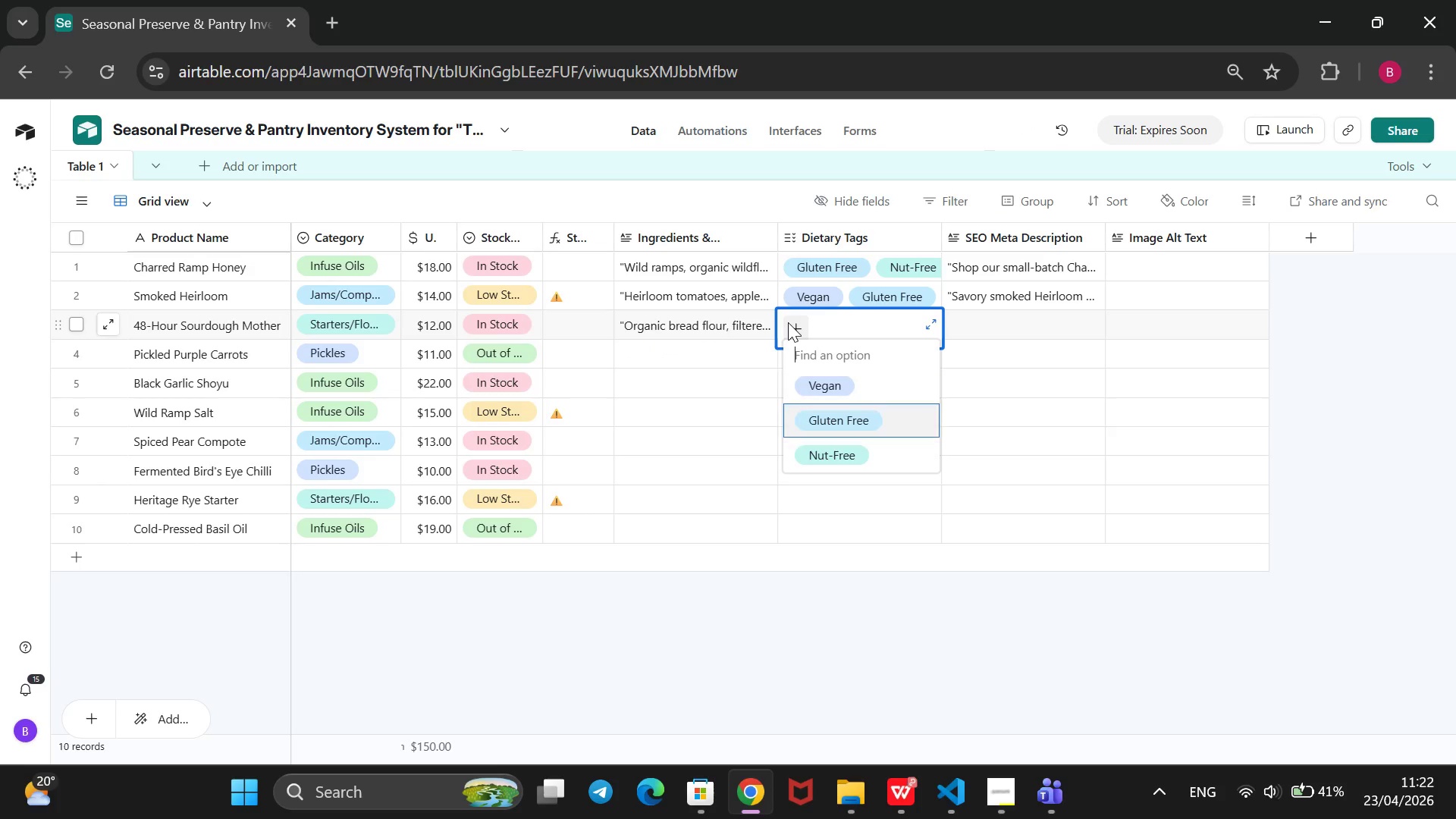 
key(ArrowDown)
 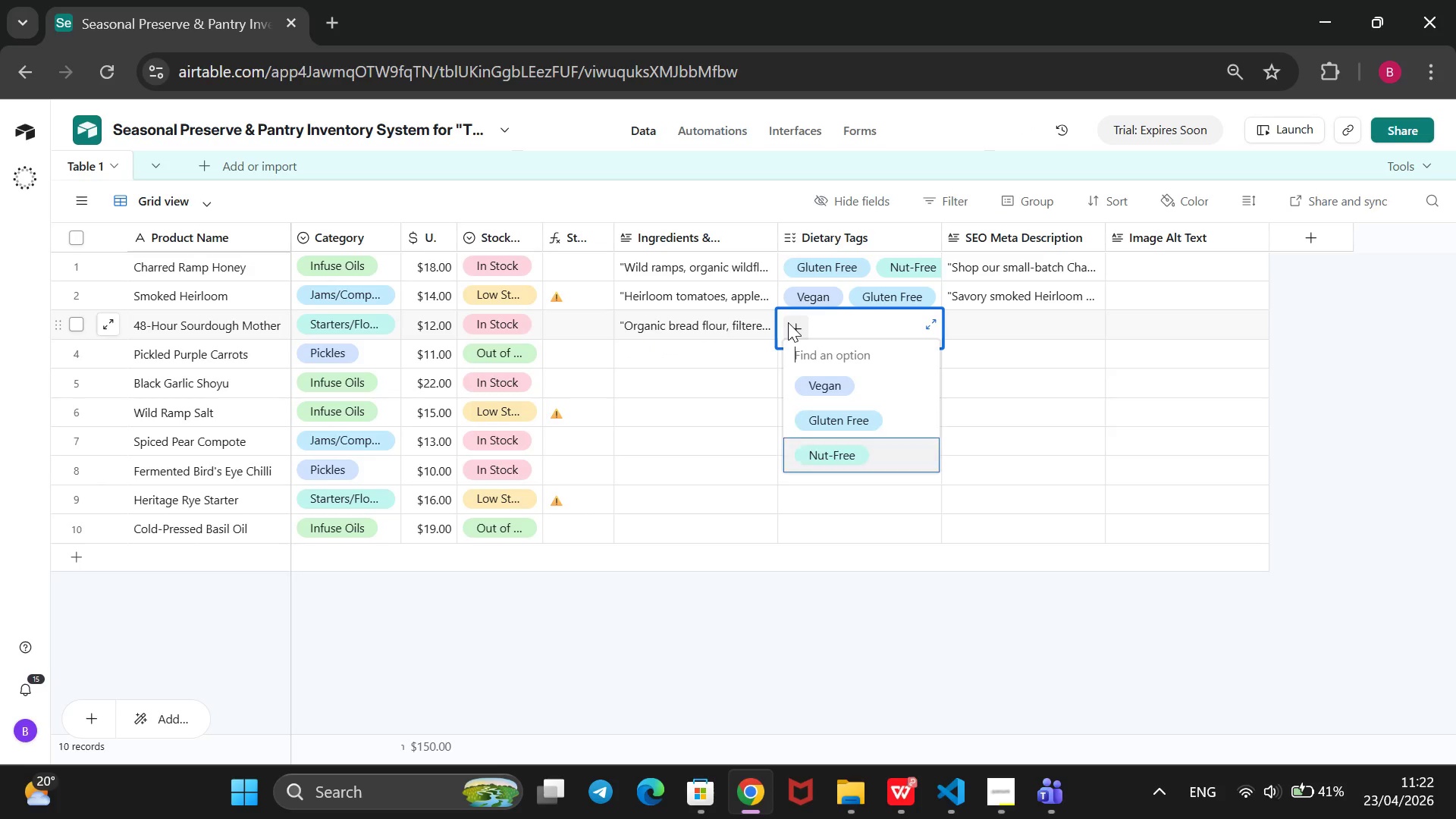 
key(ArrowDown)
 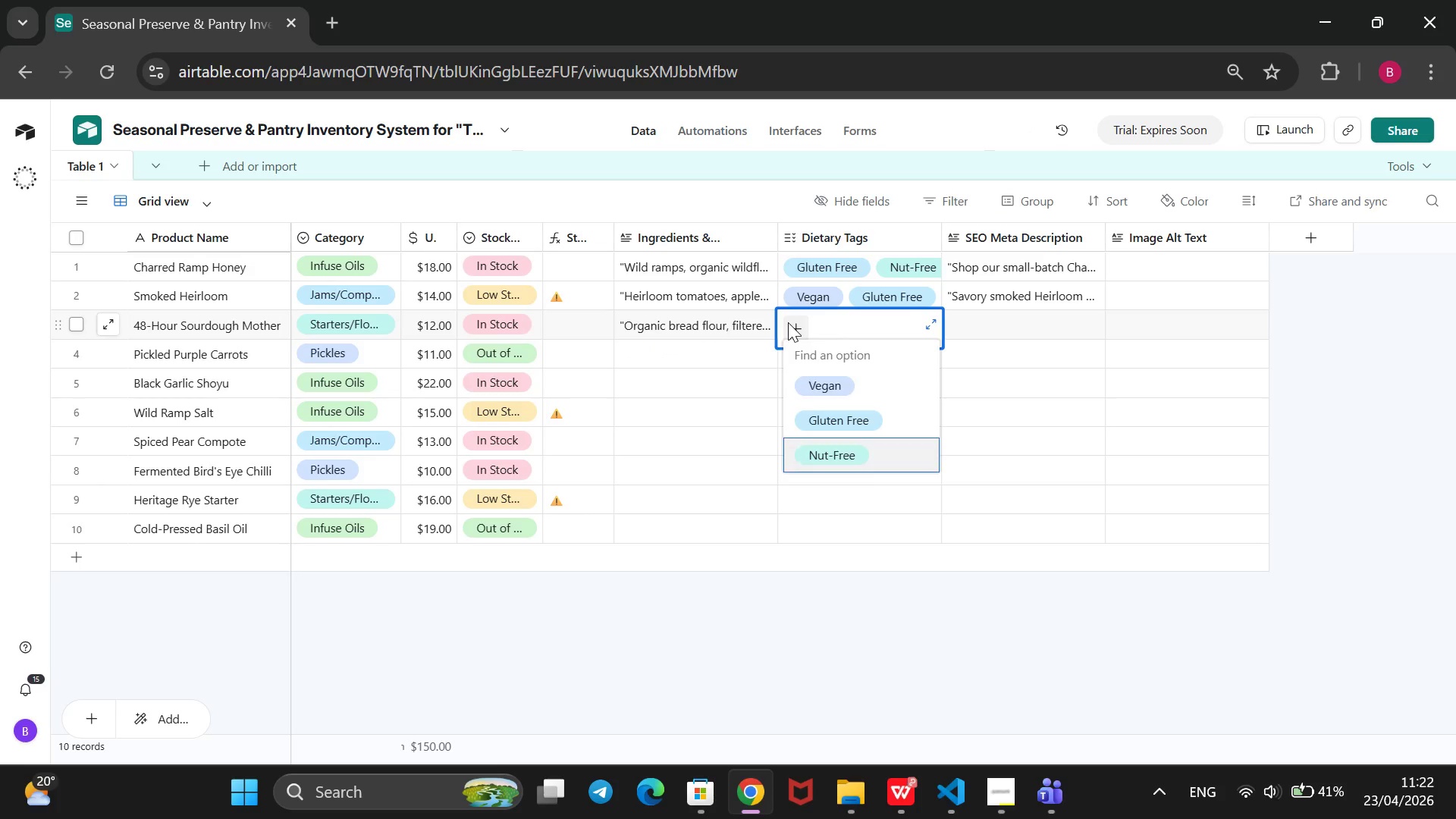 
key(Enter)
 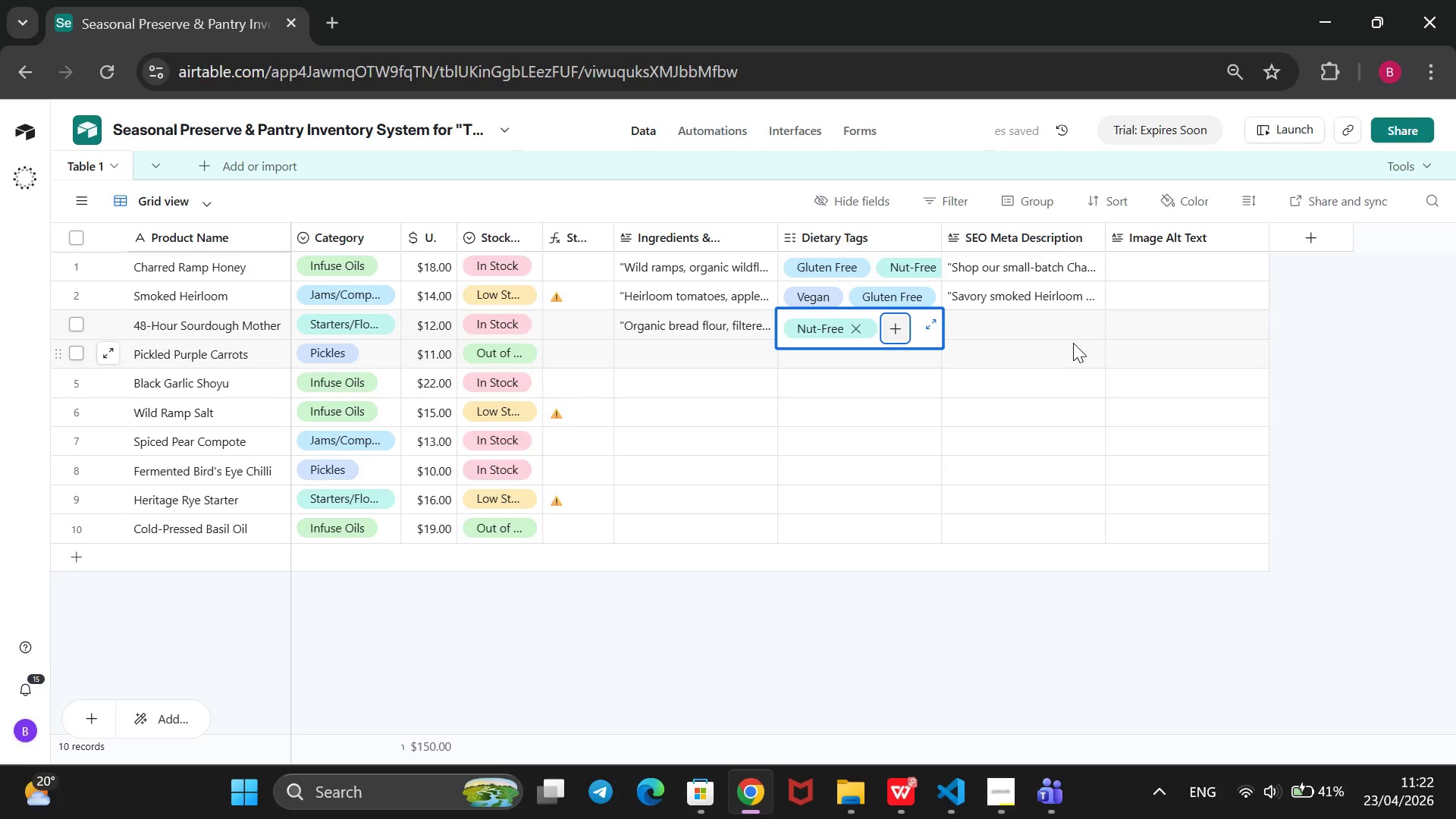 
left_click([1067, 332])
 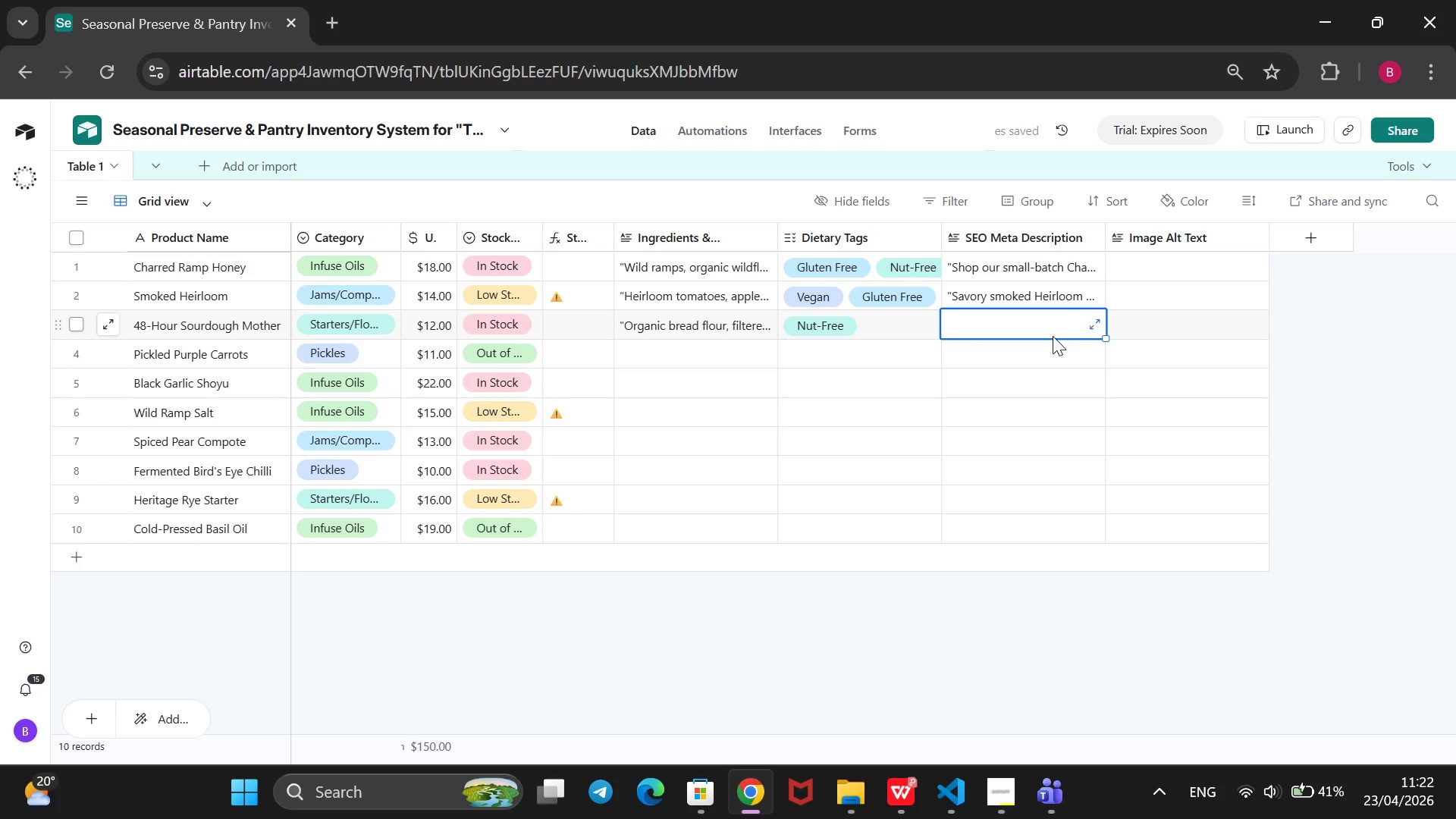 
type(Start baking today)
 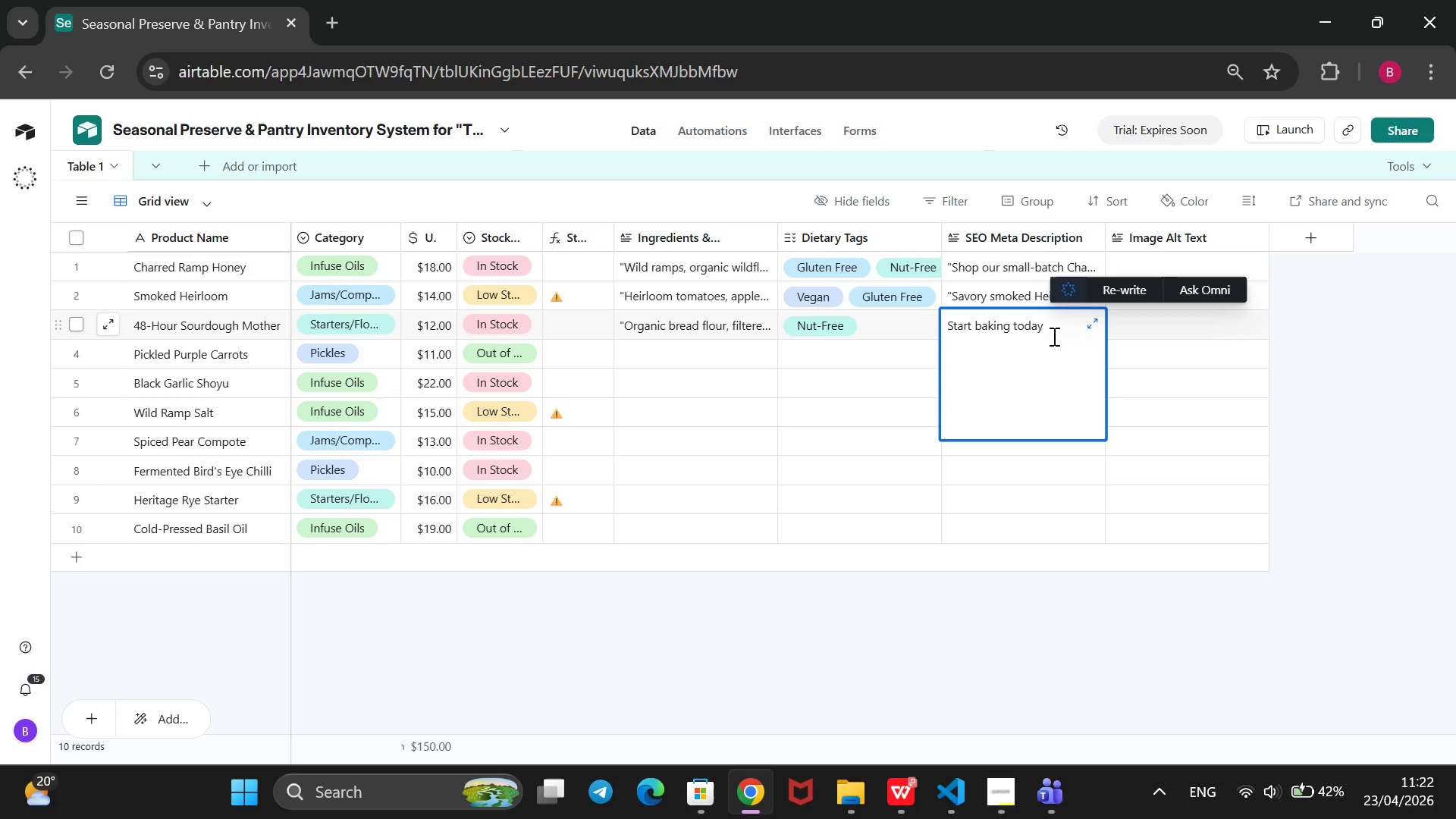 
key(ArrowLeft)
 